 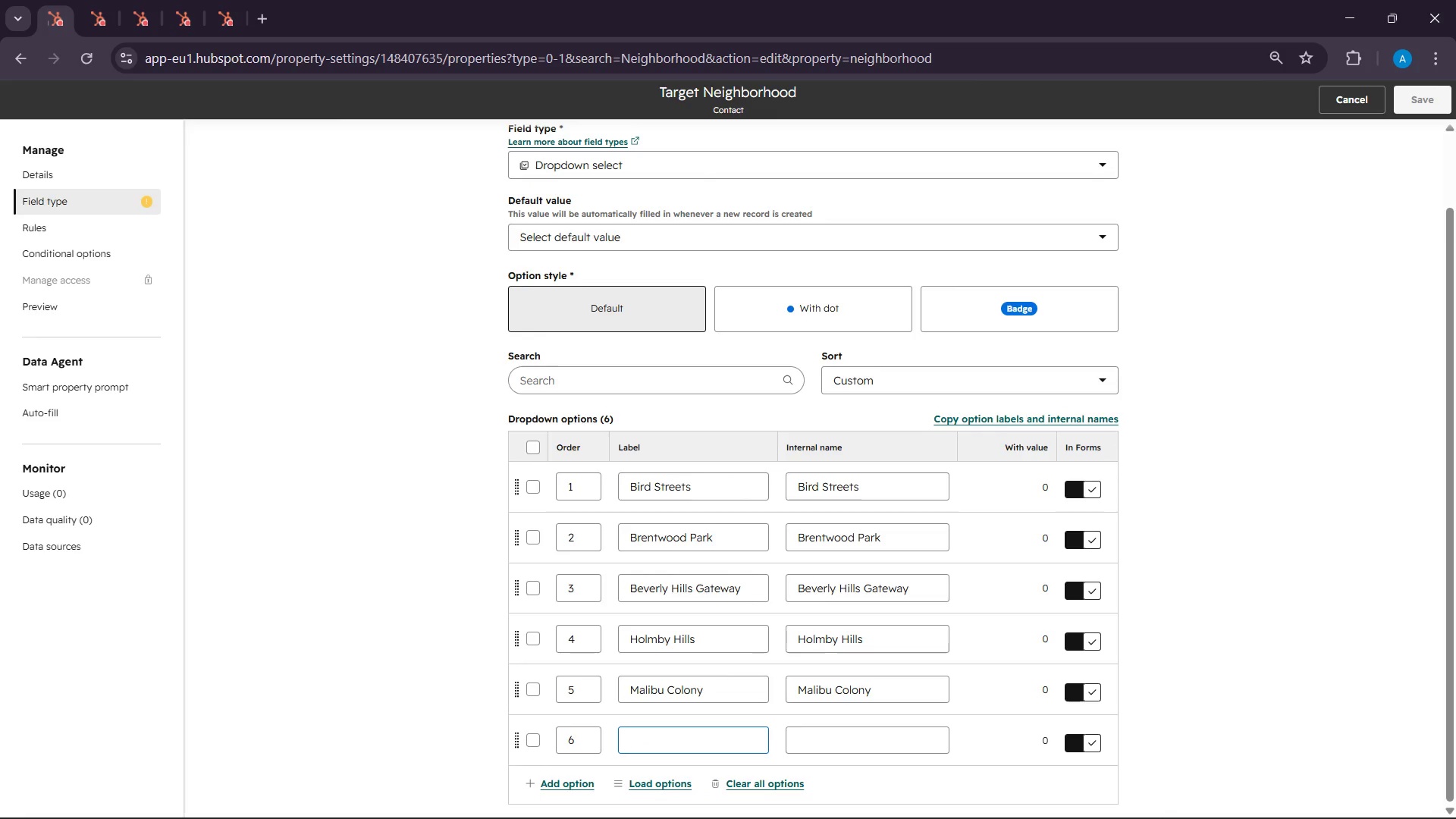 
left_click([1104, 809])
 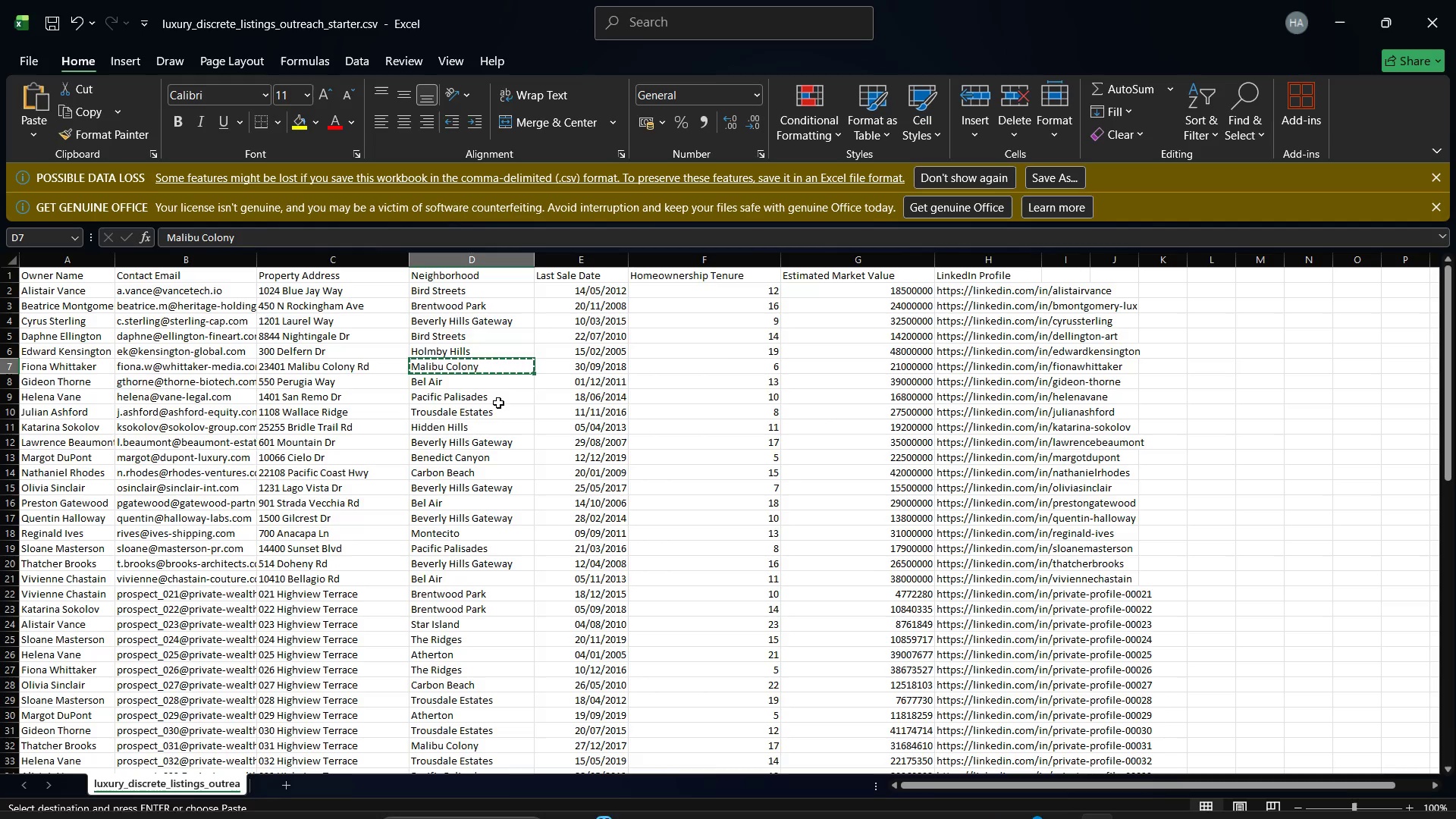 
left_click([475, 383])
 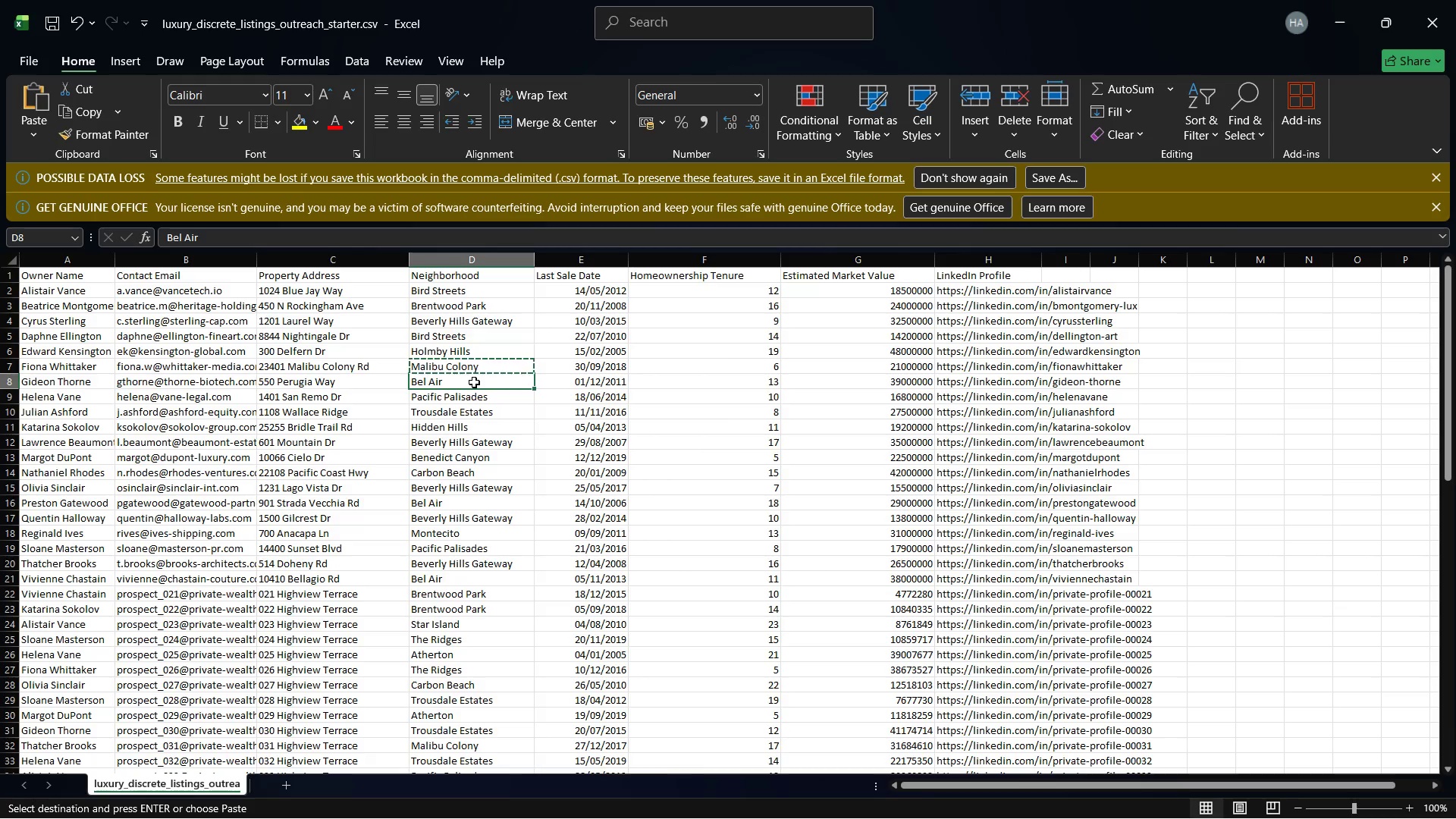 
left_click([469, 391])
 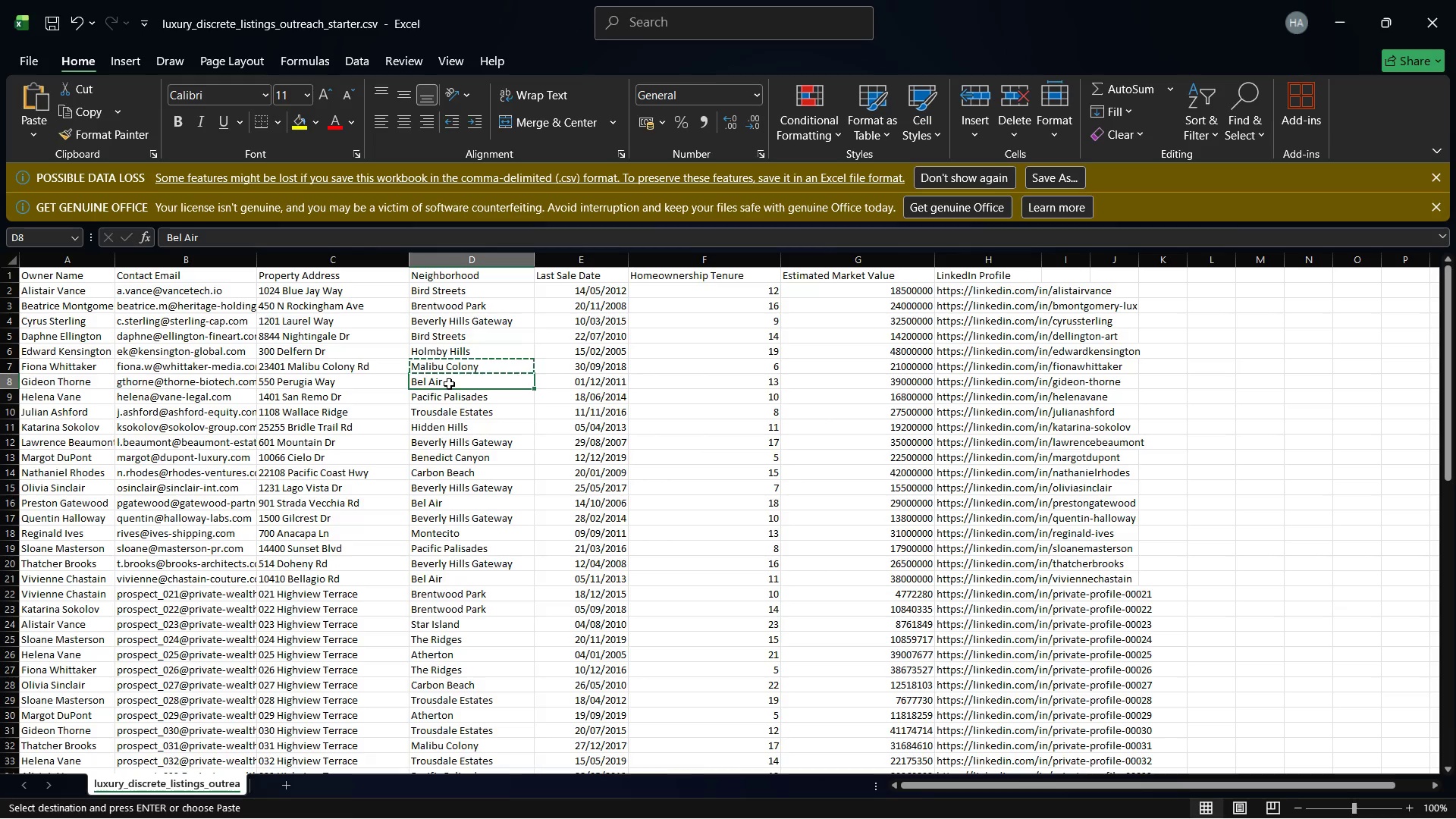 
right_click([446, 381])
 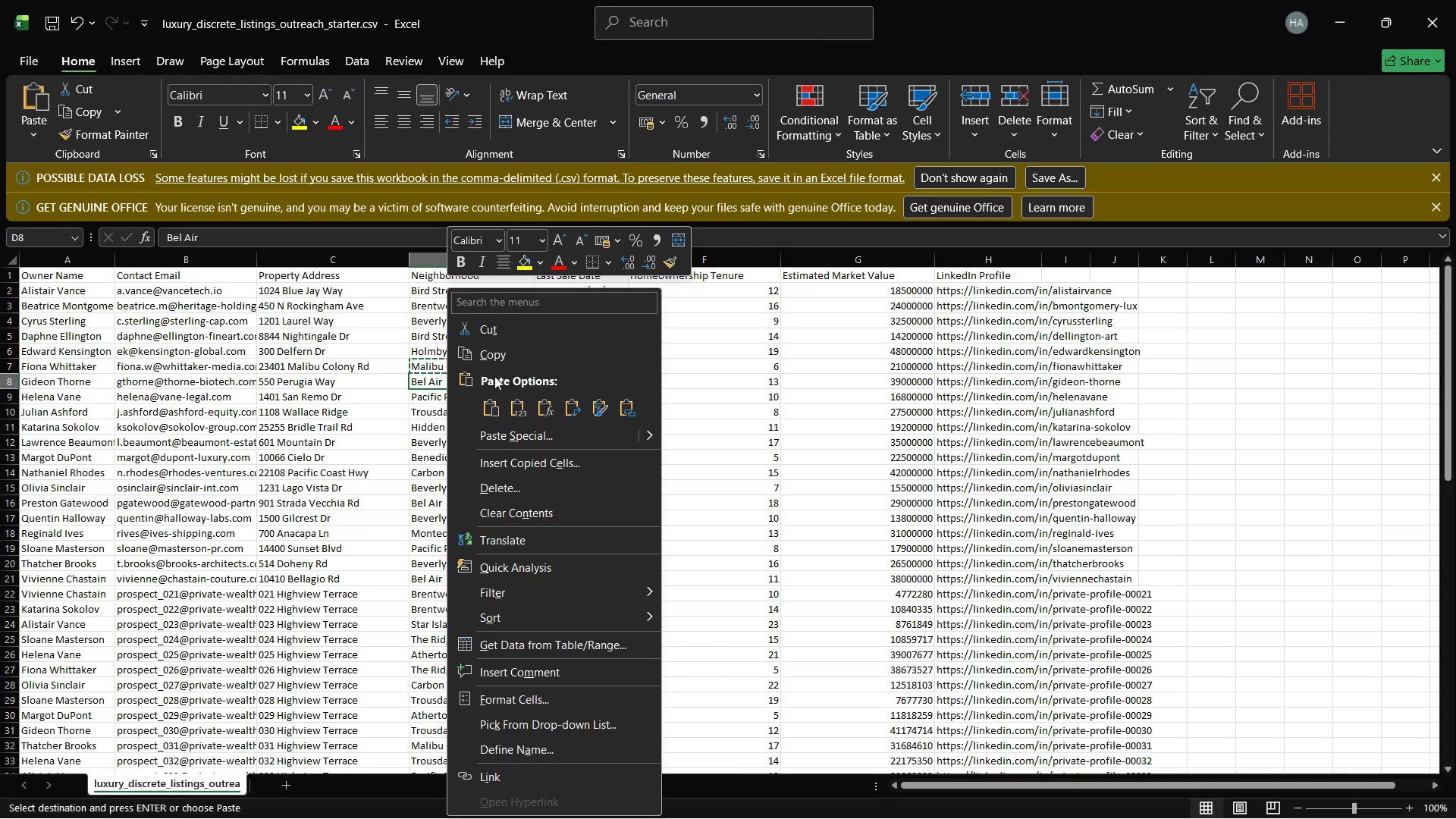 
left_click([493, 363])
 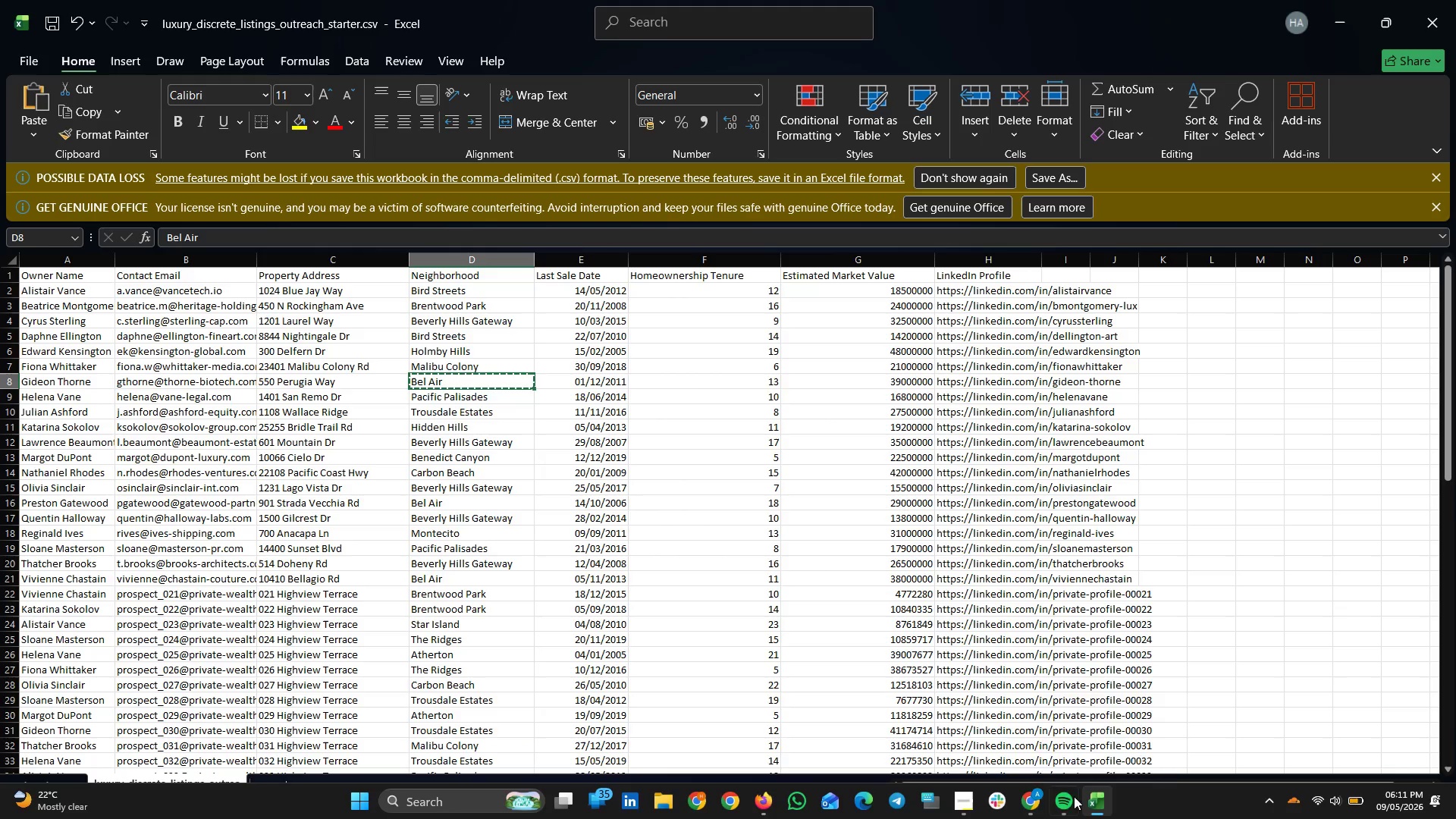 
left_click([1030, 811])
 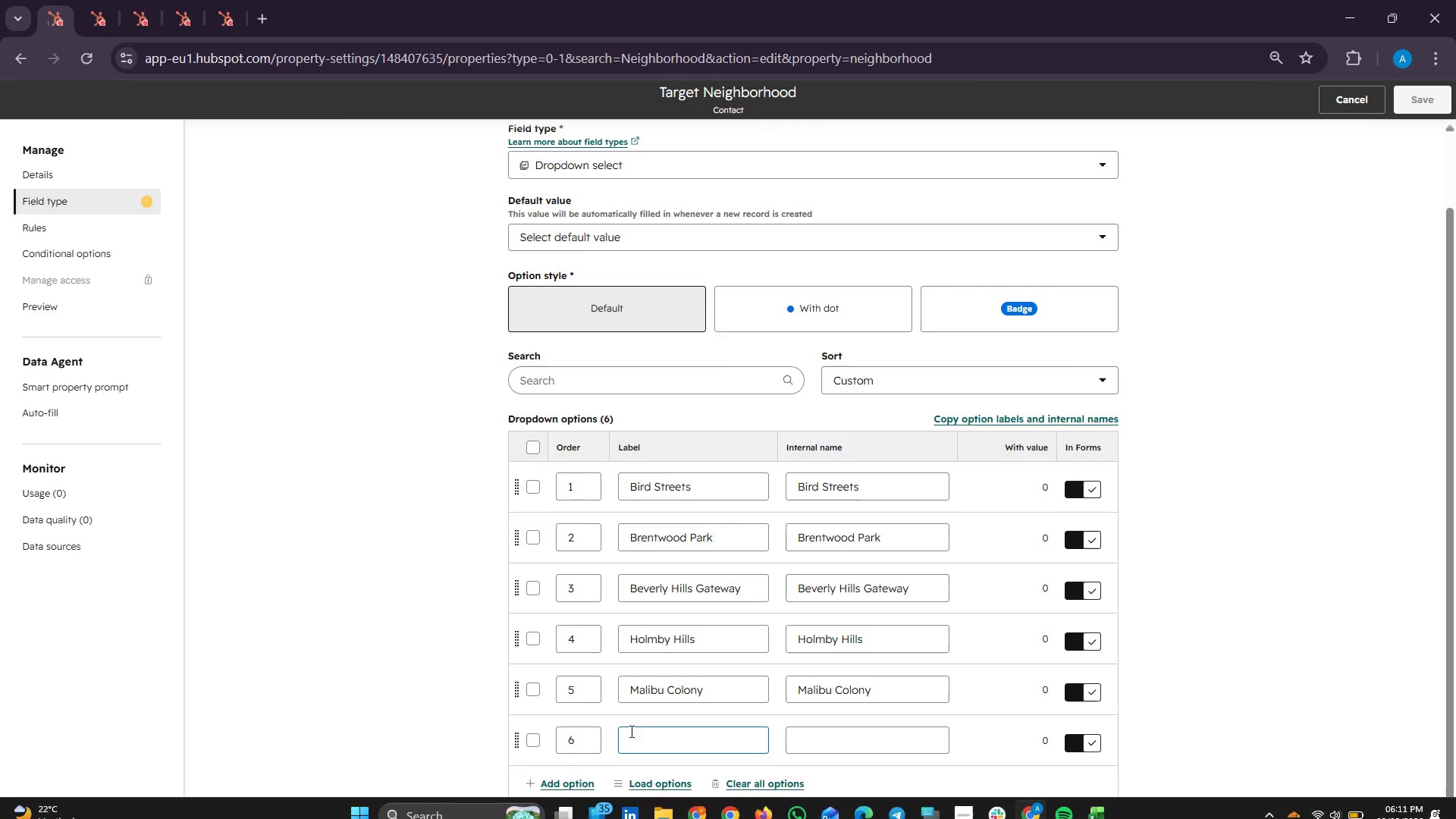 
right_click([643, 731])
 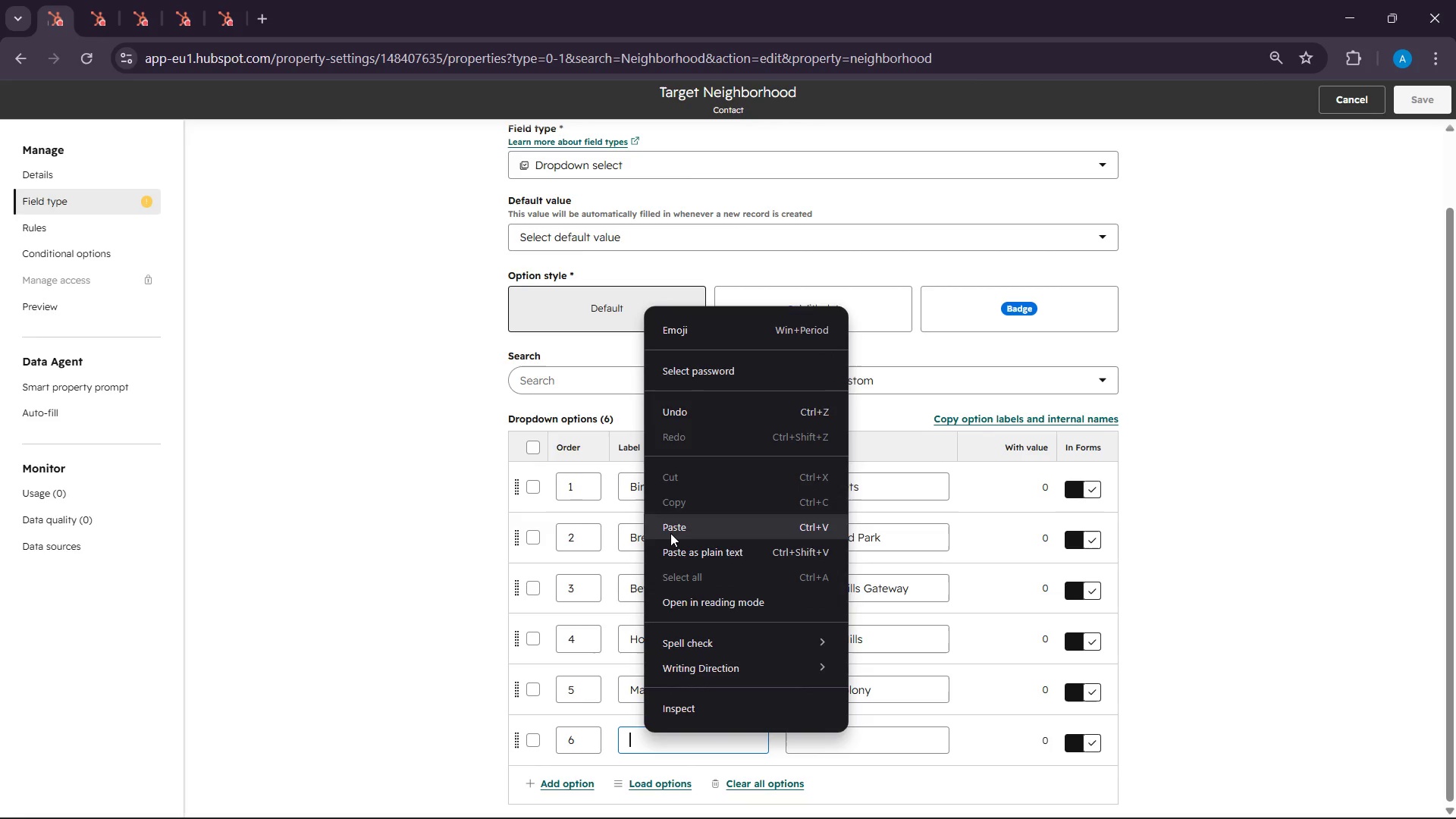 
left_click([671, 529])
 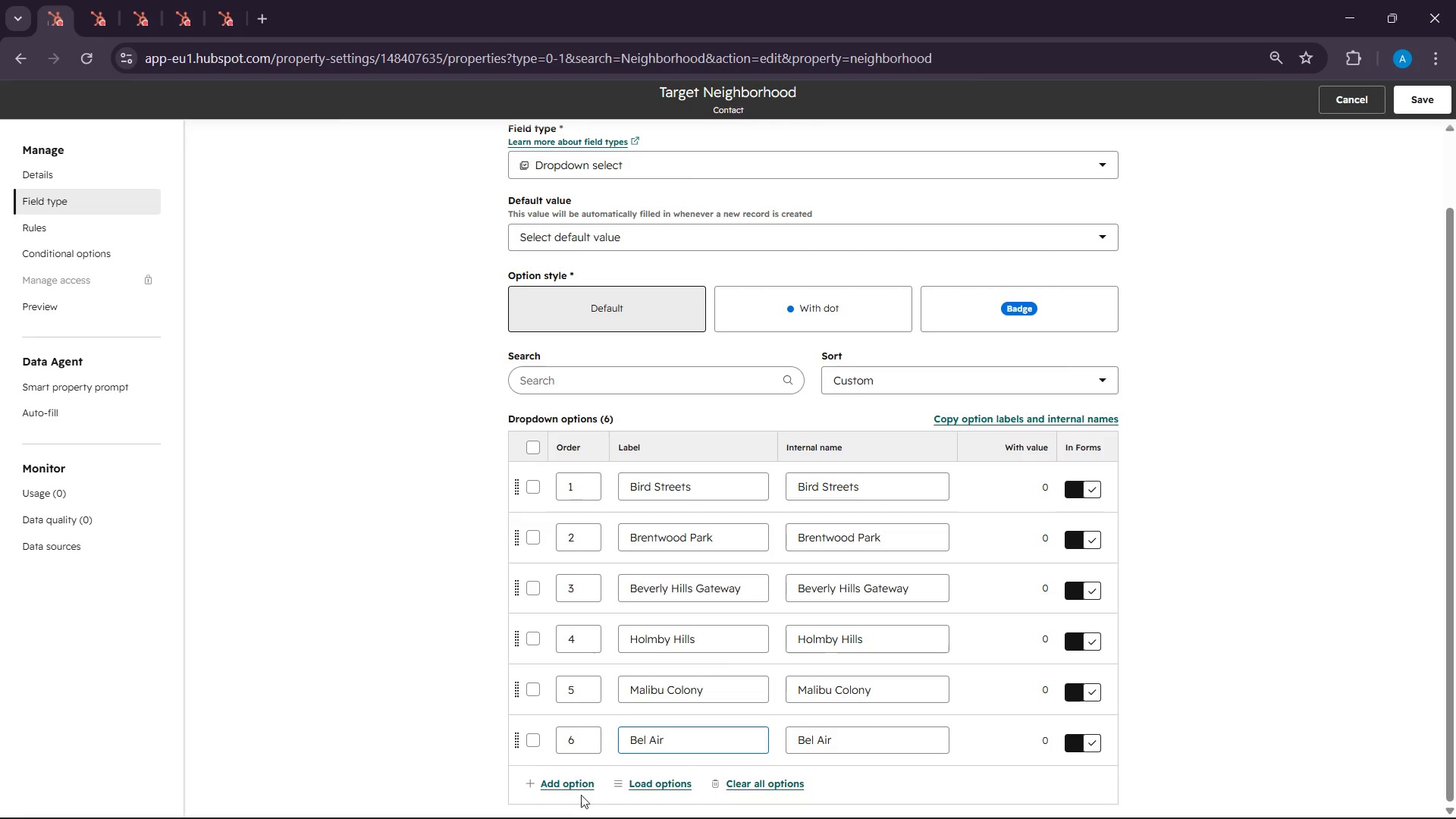 
left_click([581, 787])
 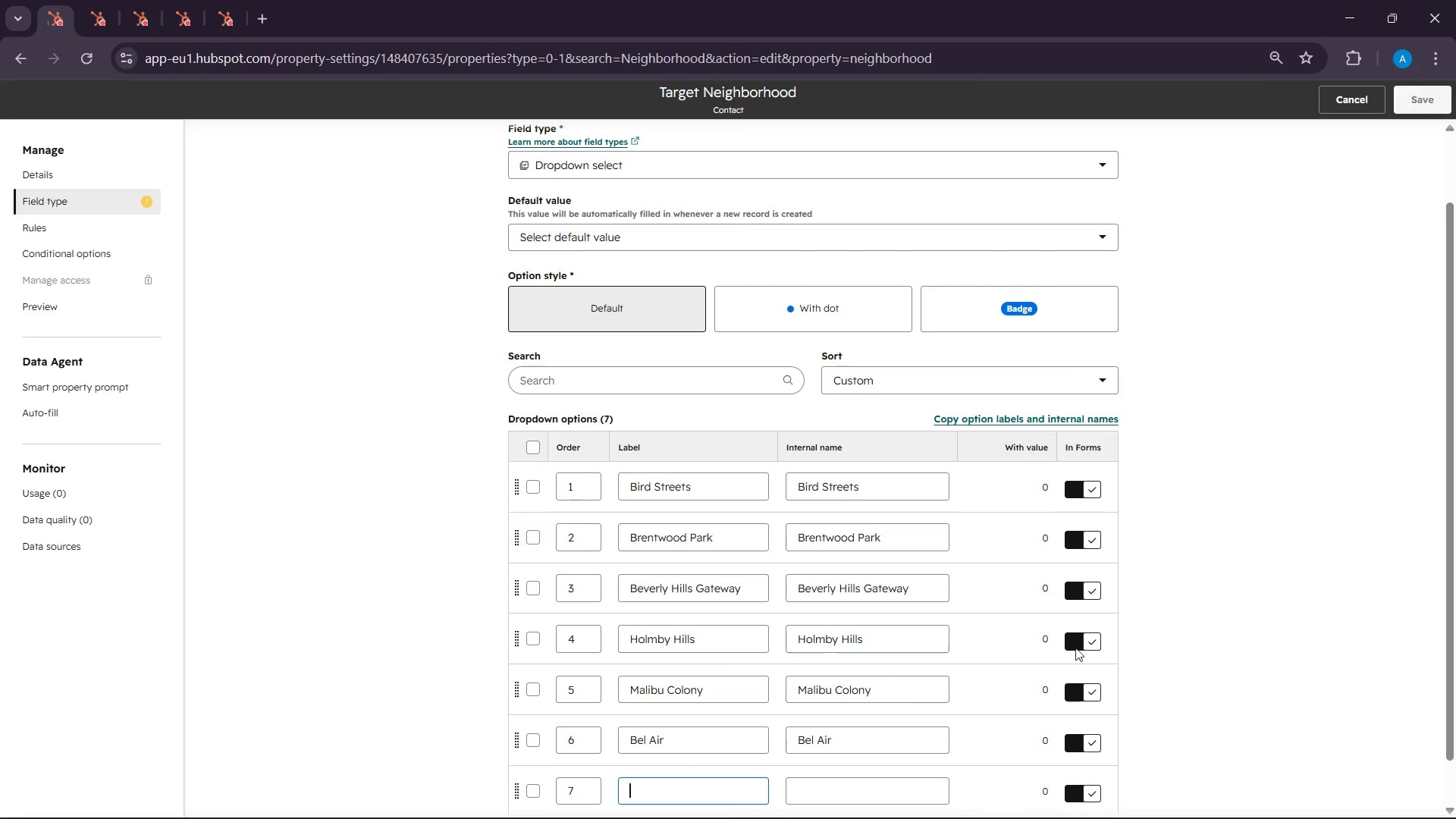 
scroll: coordinate [1120, 648], scroll_direction: down, amount: 5.0
 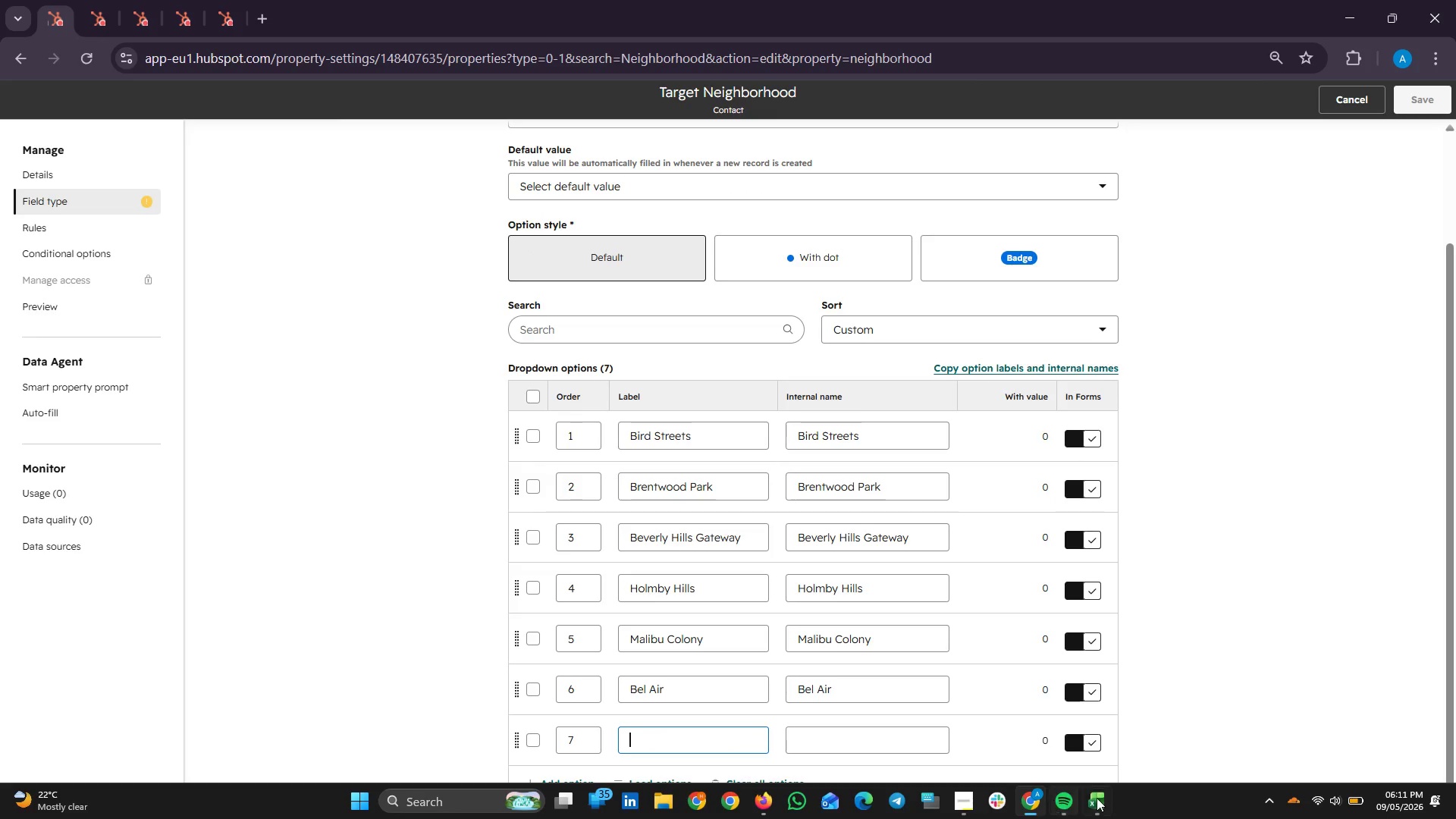 
left_click([1105, 798])
 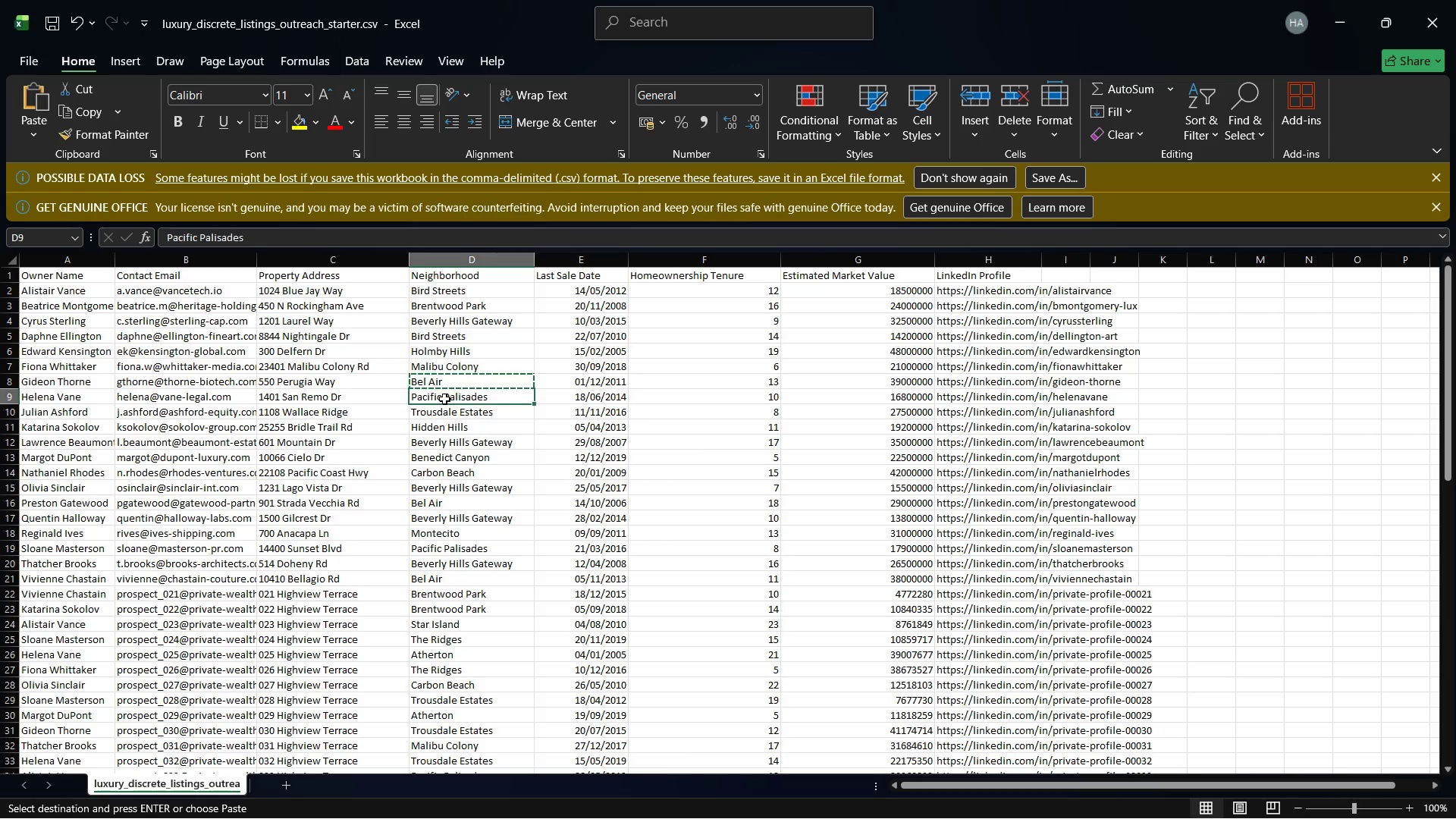 
right_click([444, 399])
 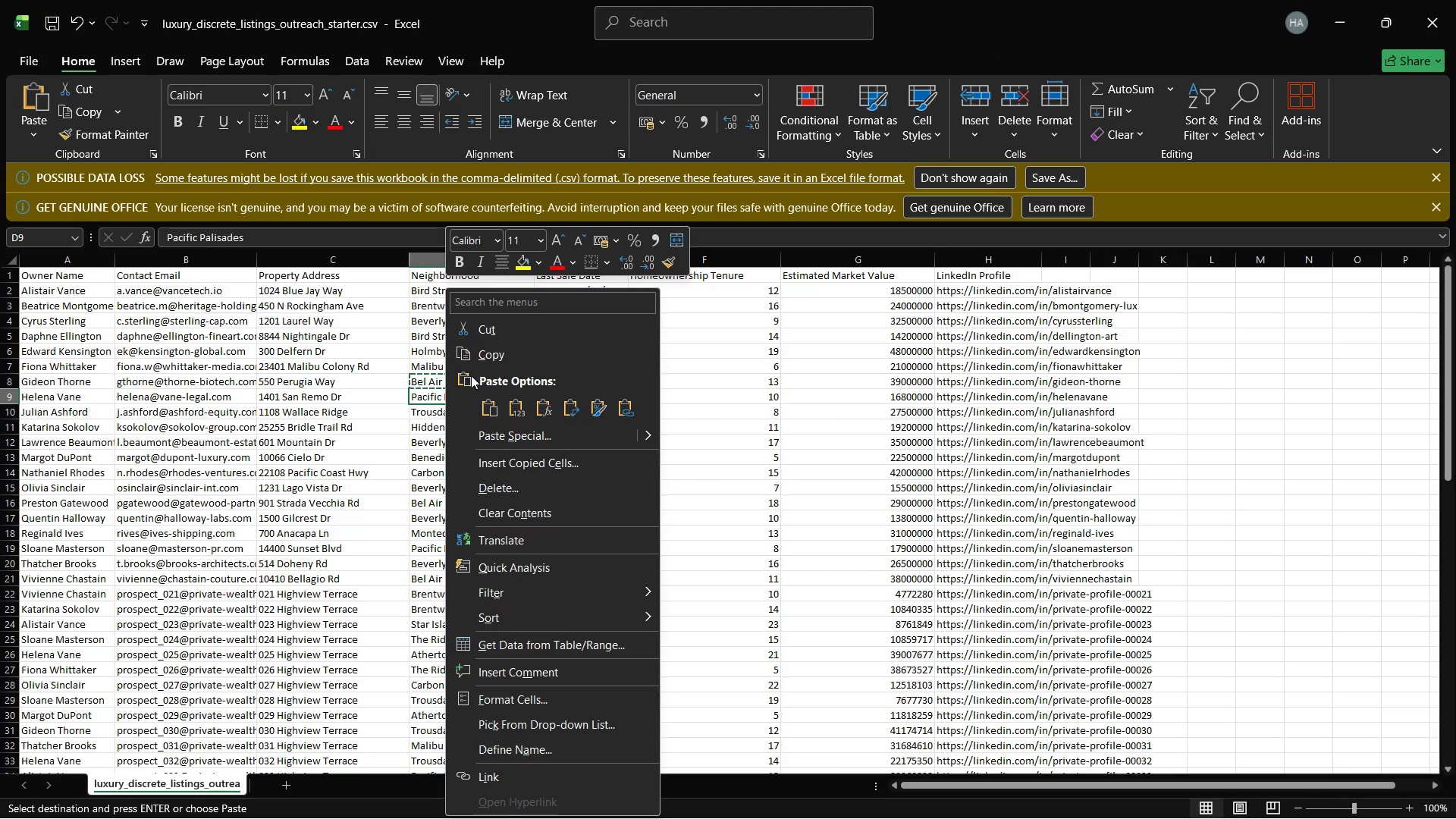 
left_click([470, 356])
 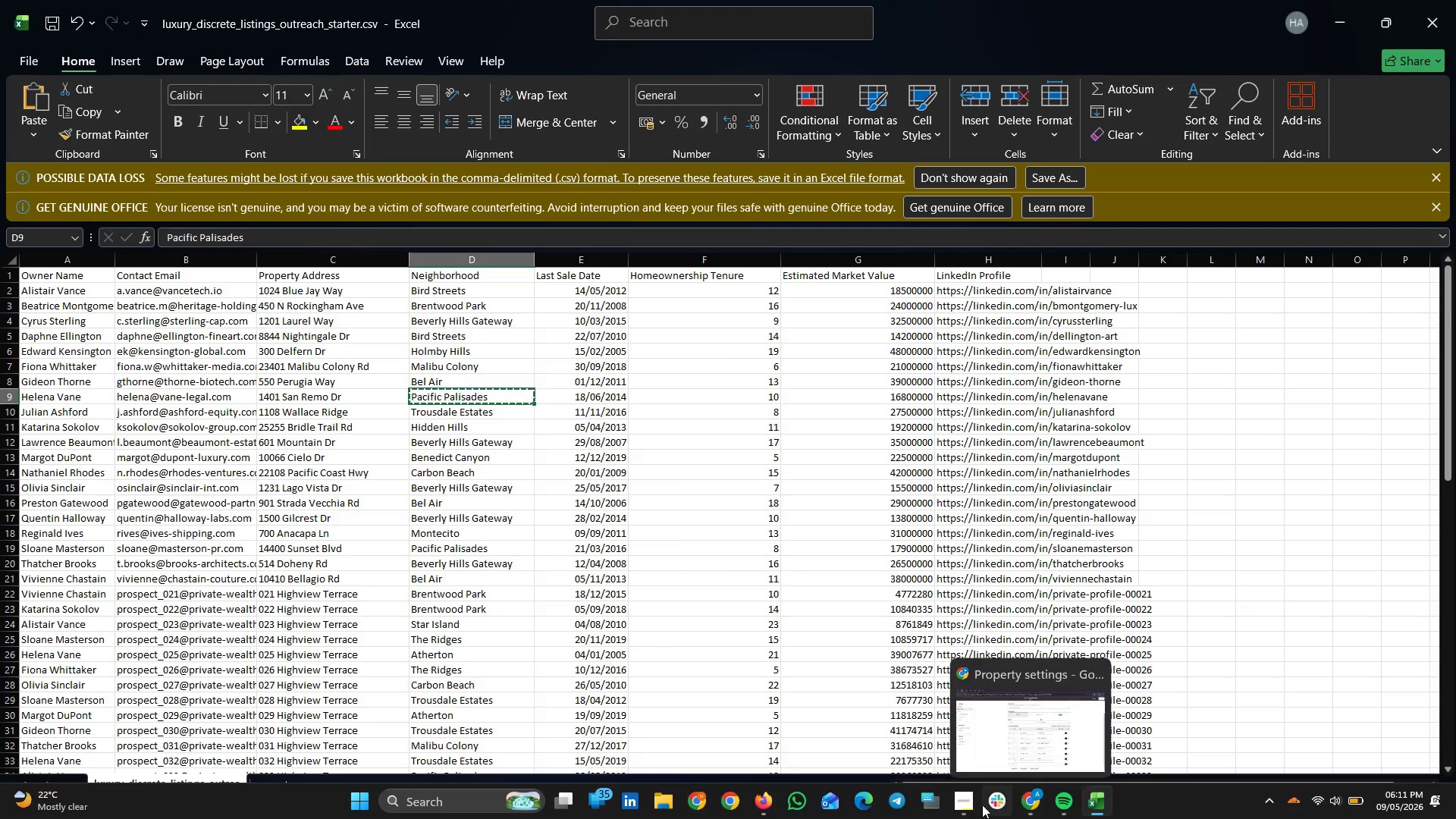 
left_click([1021, 805])
 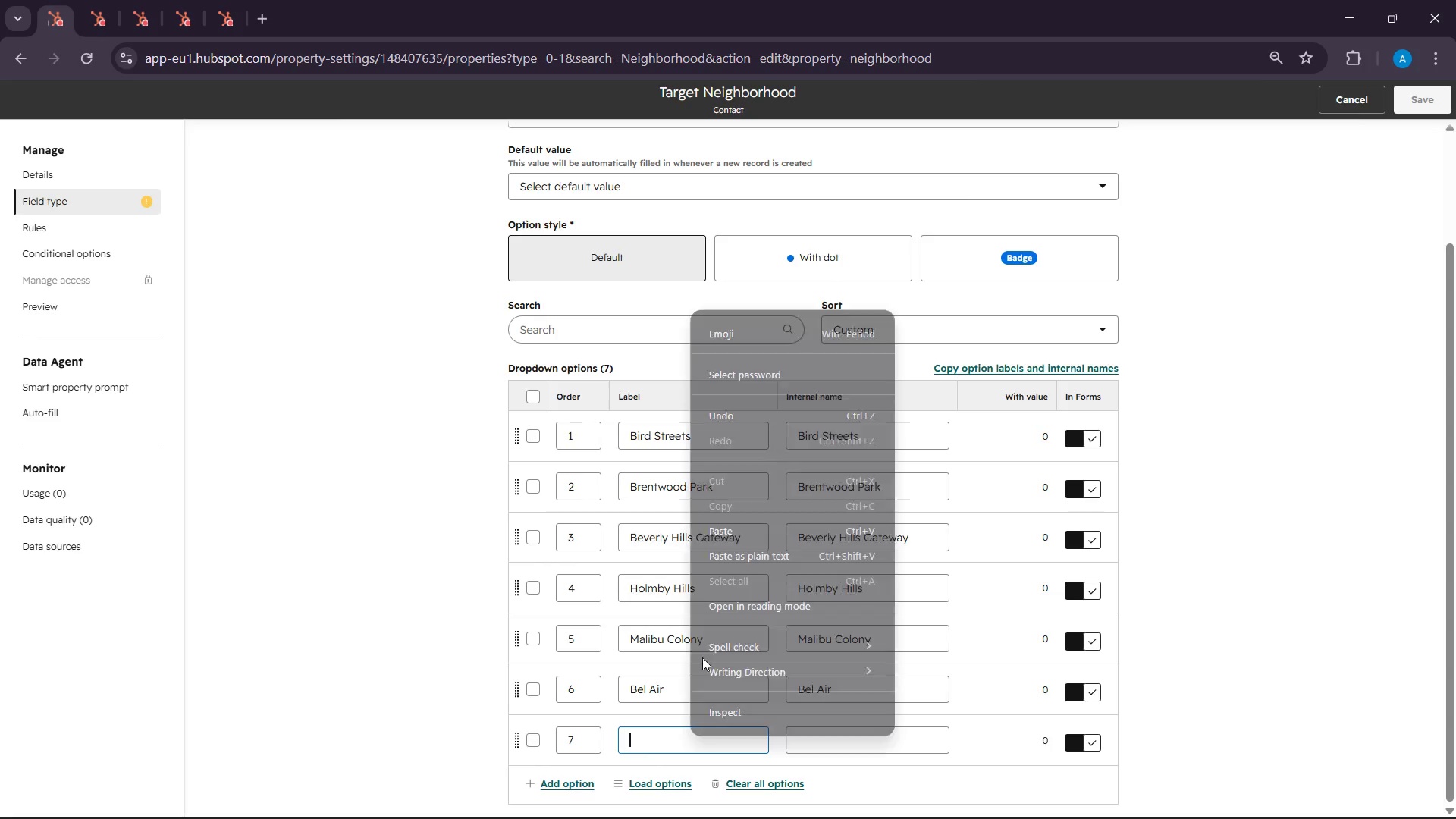 
left_click([738, 531])
 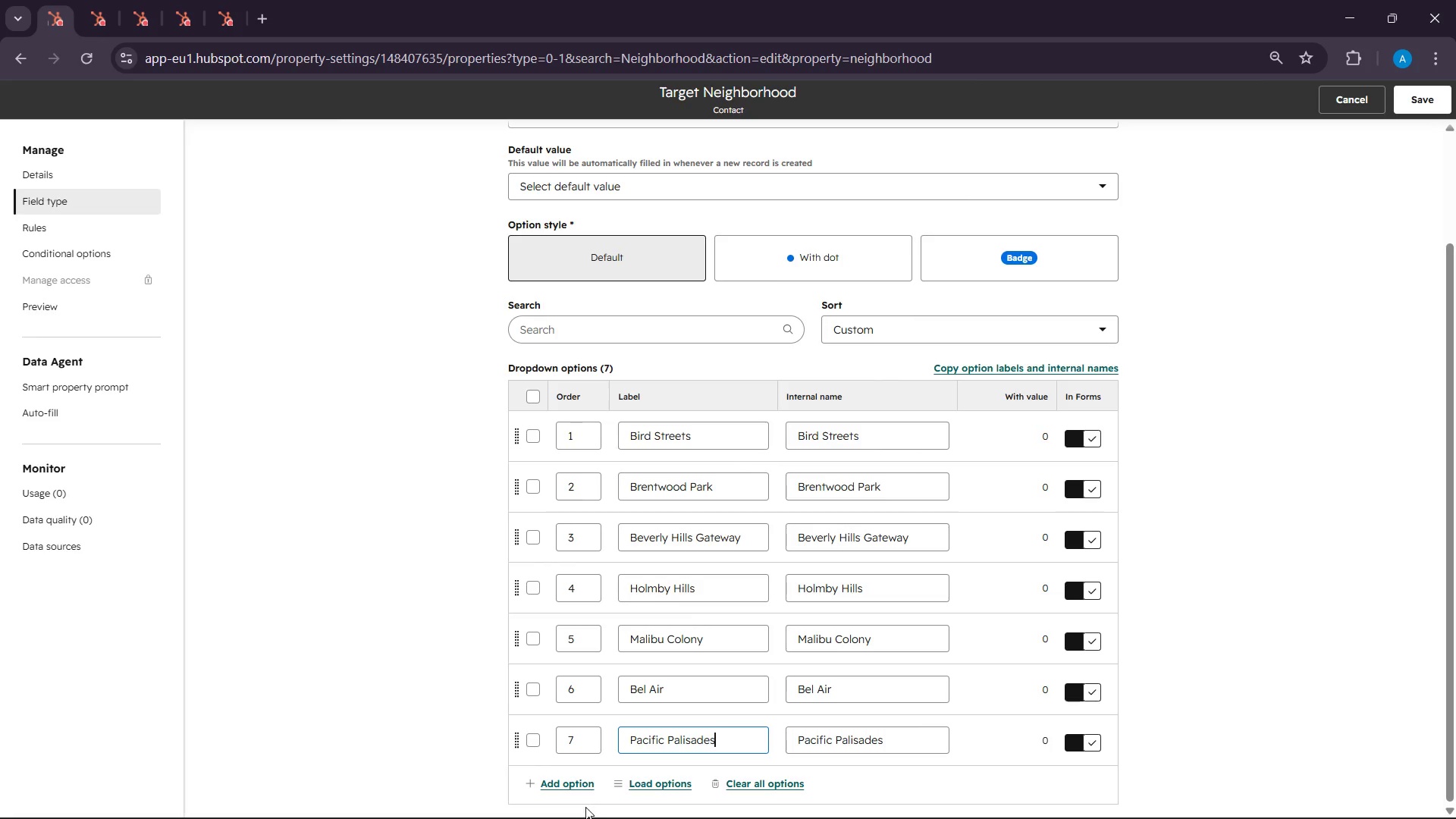 
left_click([569, 774])
 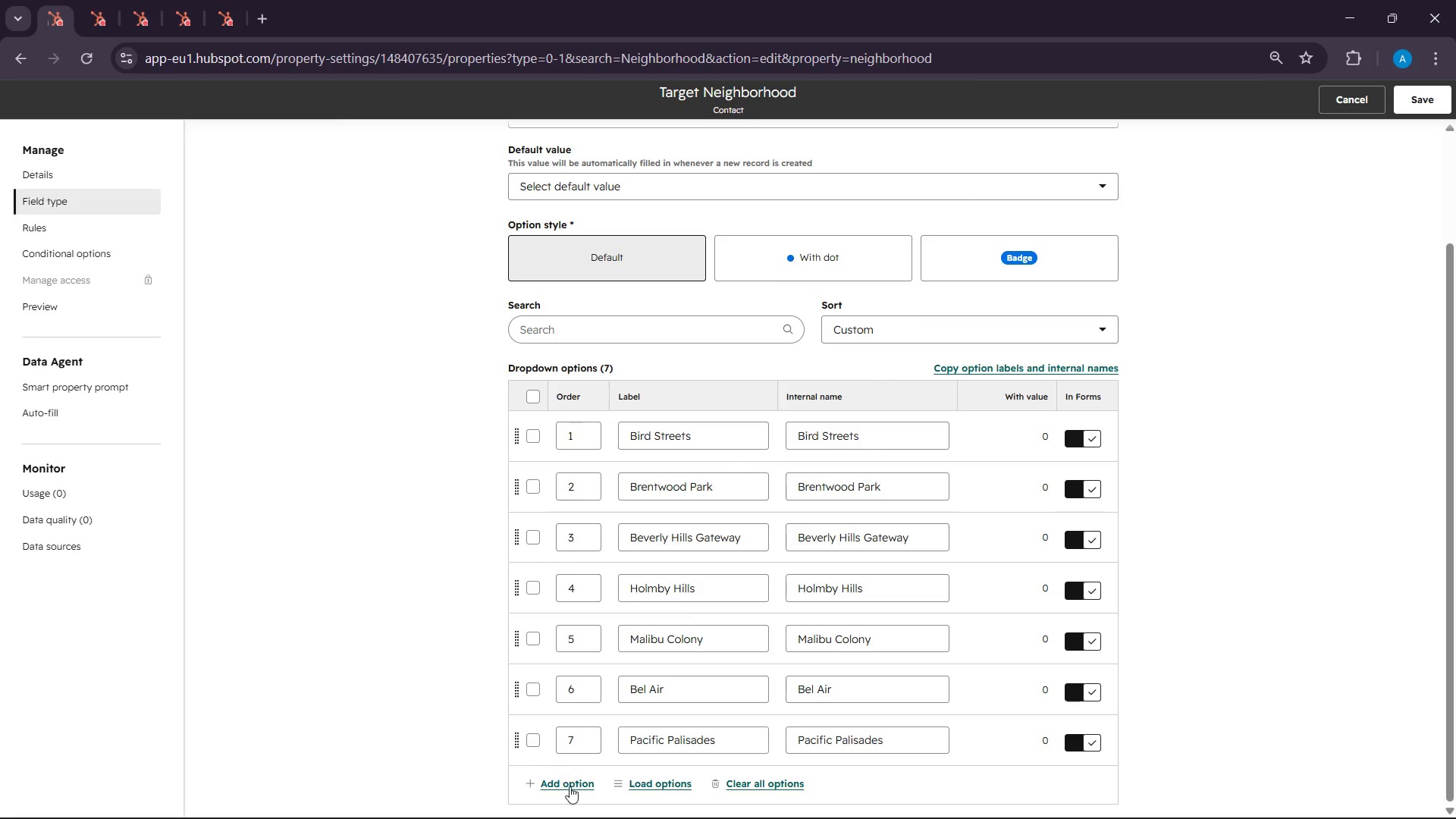 
left_click([570, 787])
 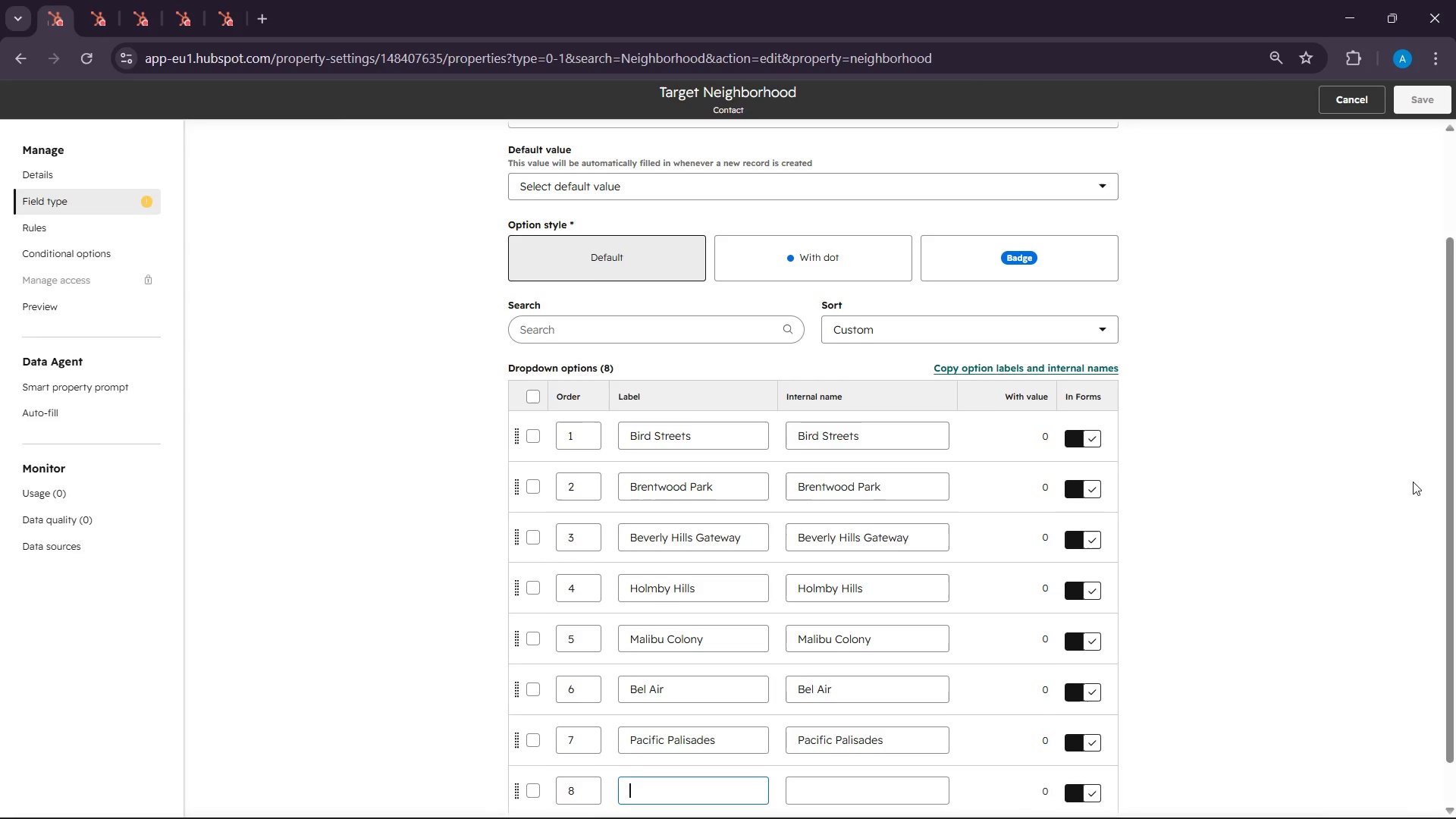 
scroll: coordinate [1420, 481], scroll_direction: down, amount: 6.0
 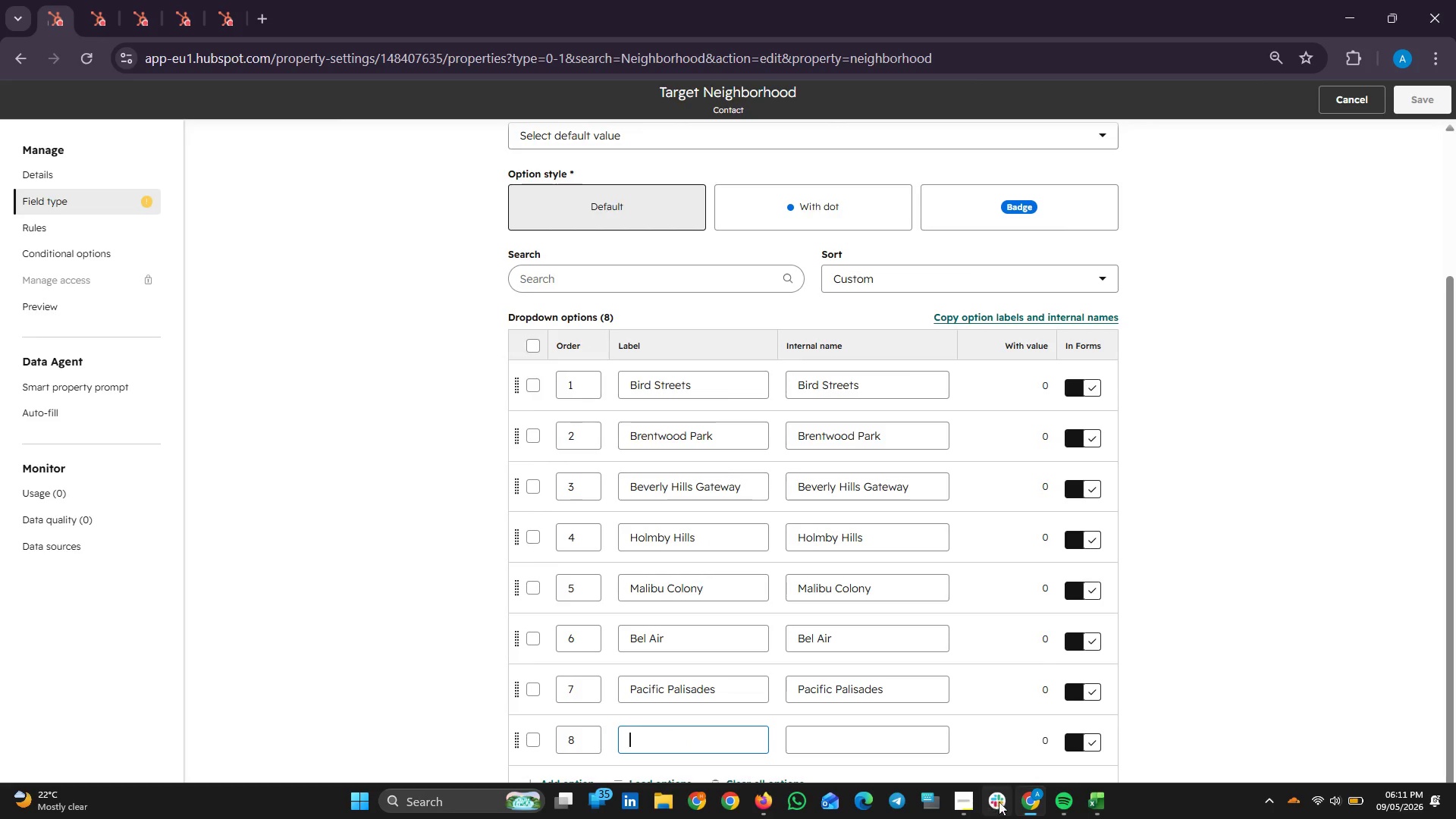 
left_click([1095, 793])
 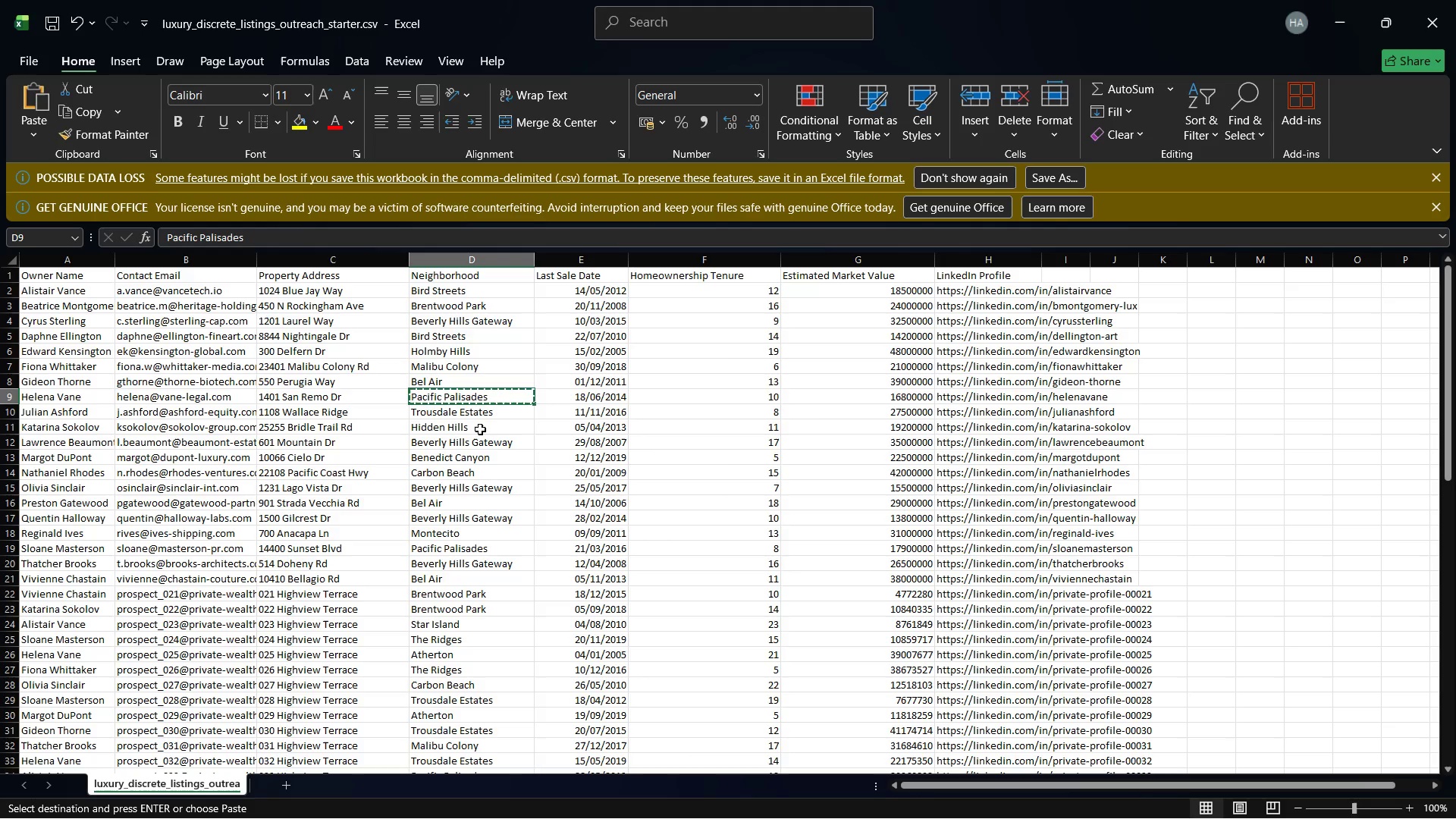 
left_click([469, 417])
 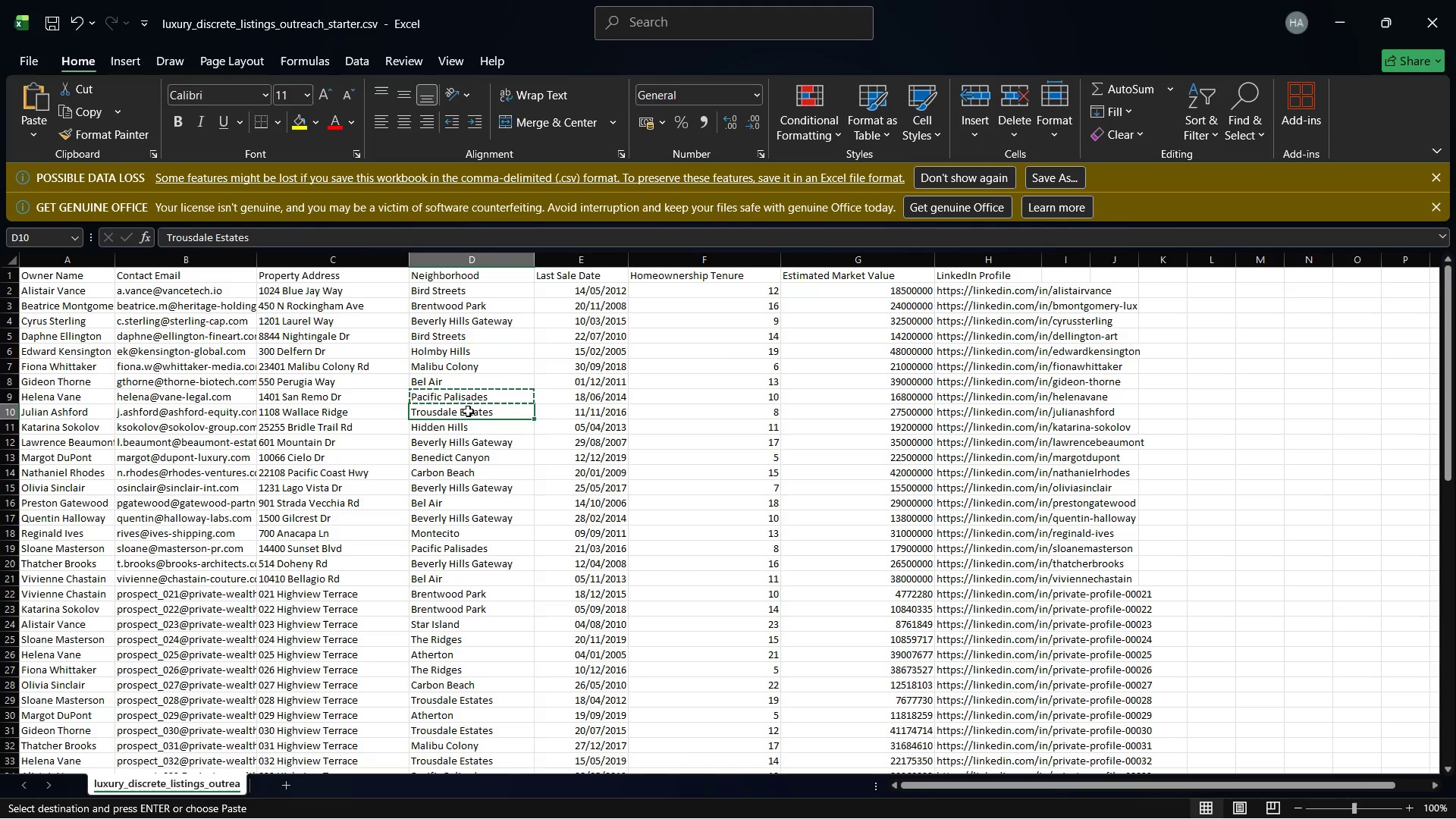 
right_click([468, 411])
 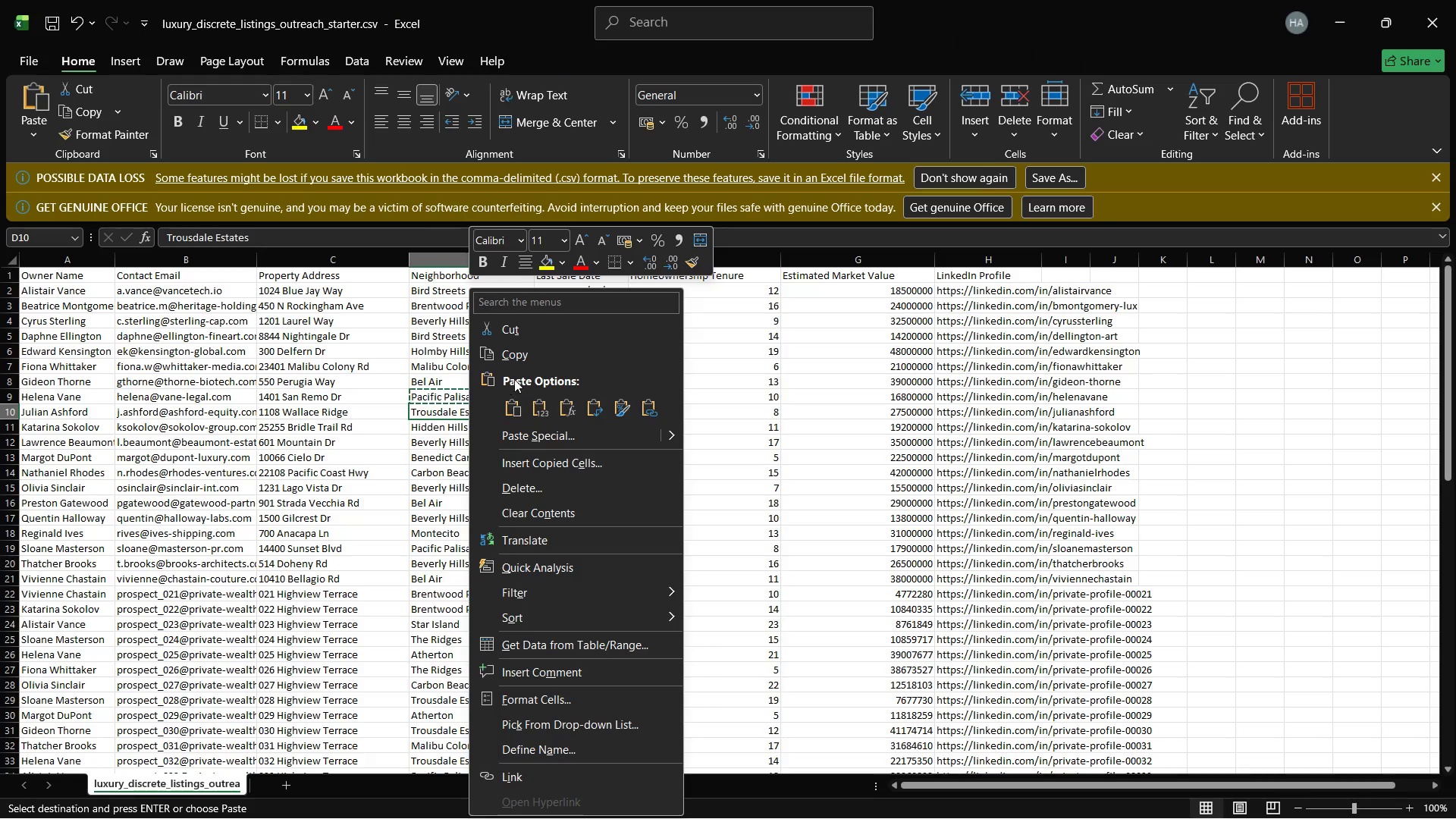 
left_click([504, 359])
 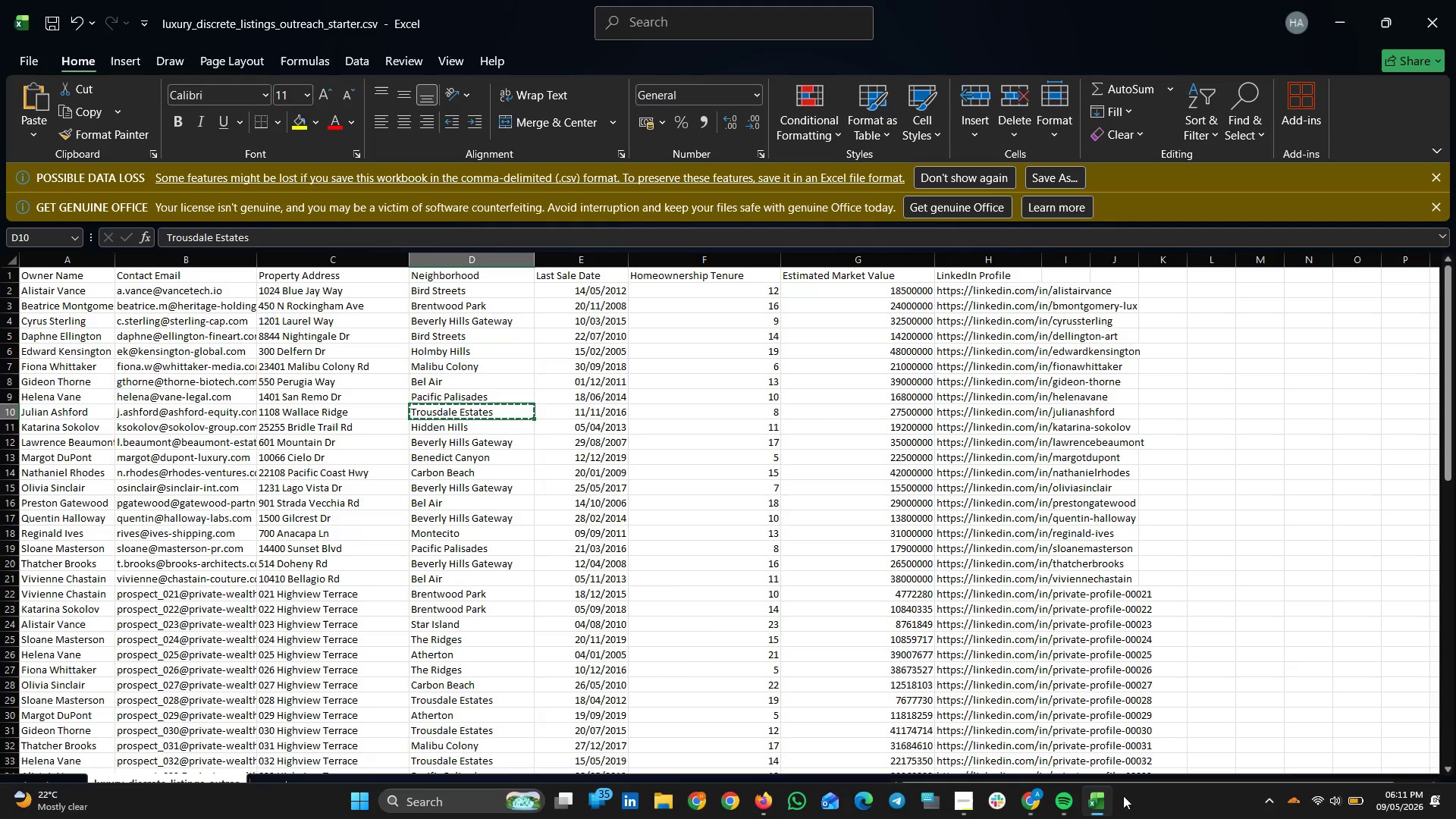 
left_click([1093, 813])
 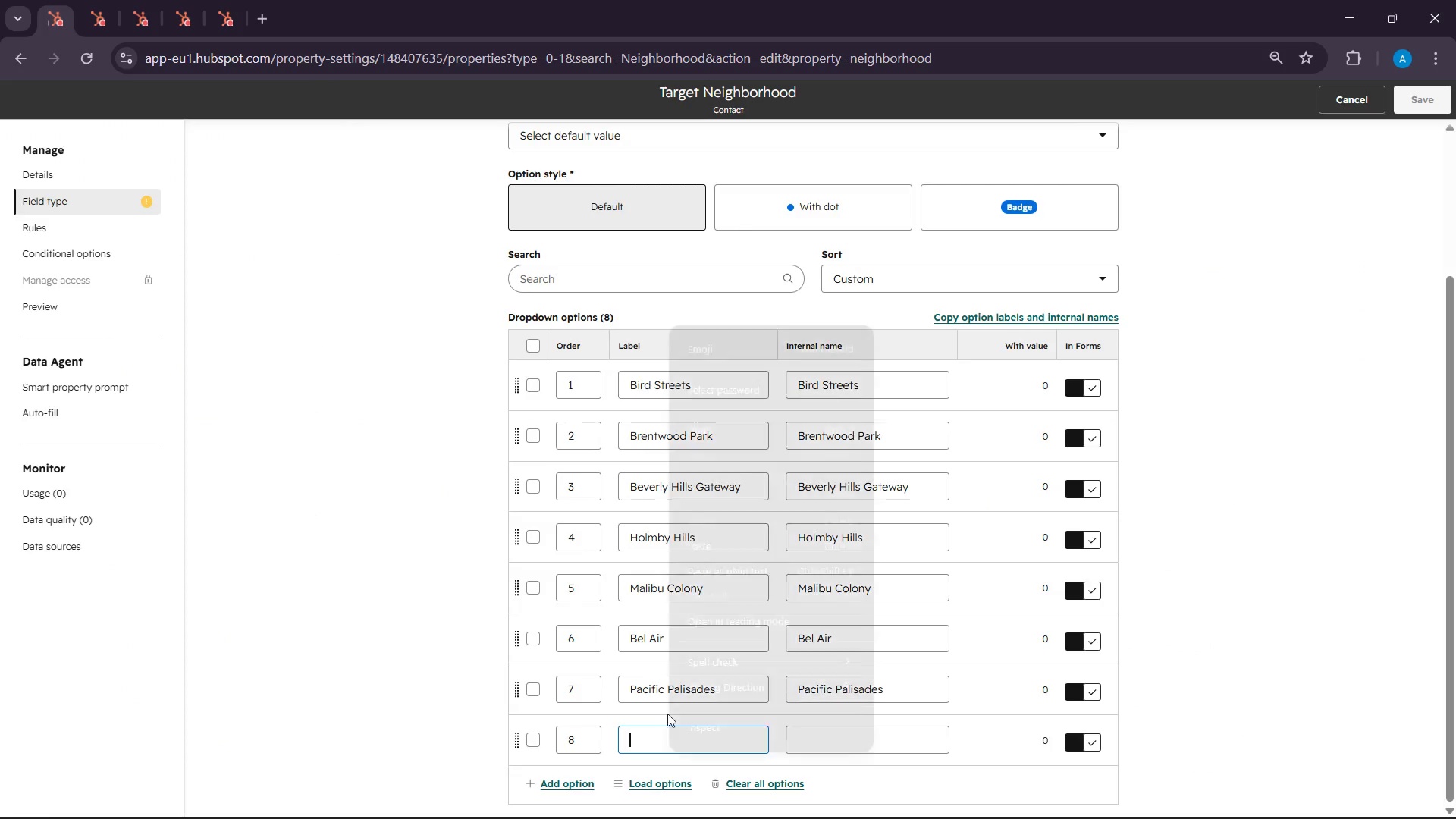 
left_click([697, 552])
 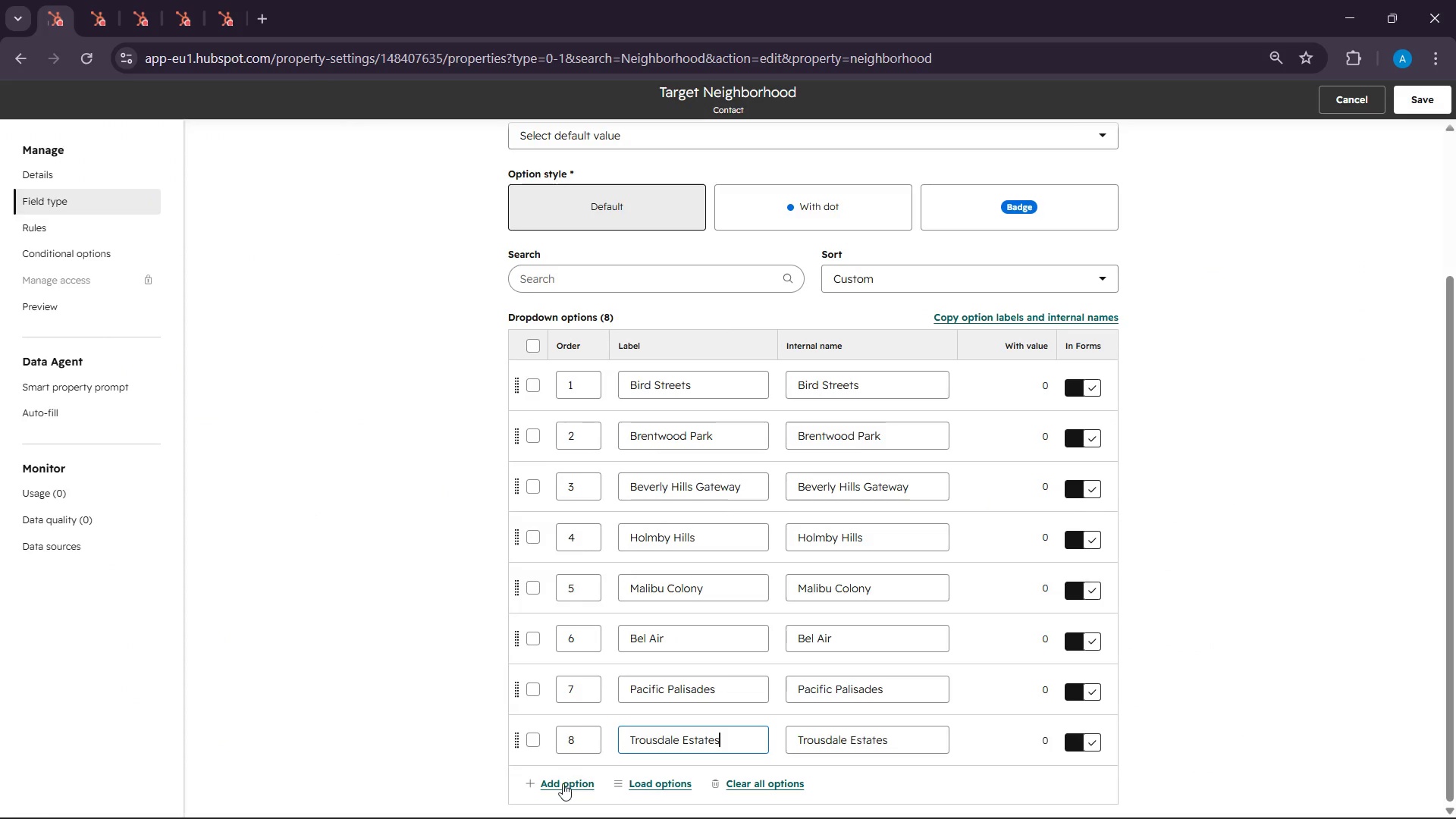 
left_click([559, 789])
 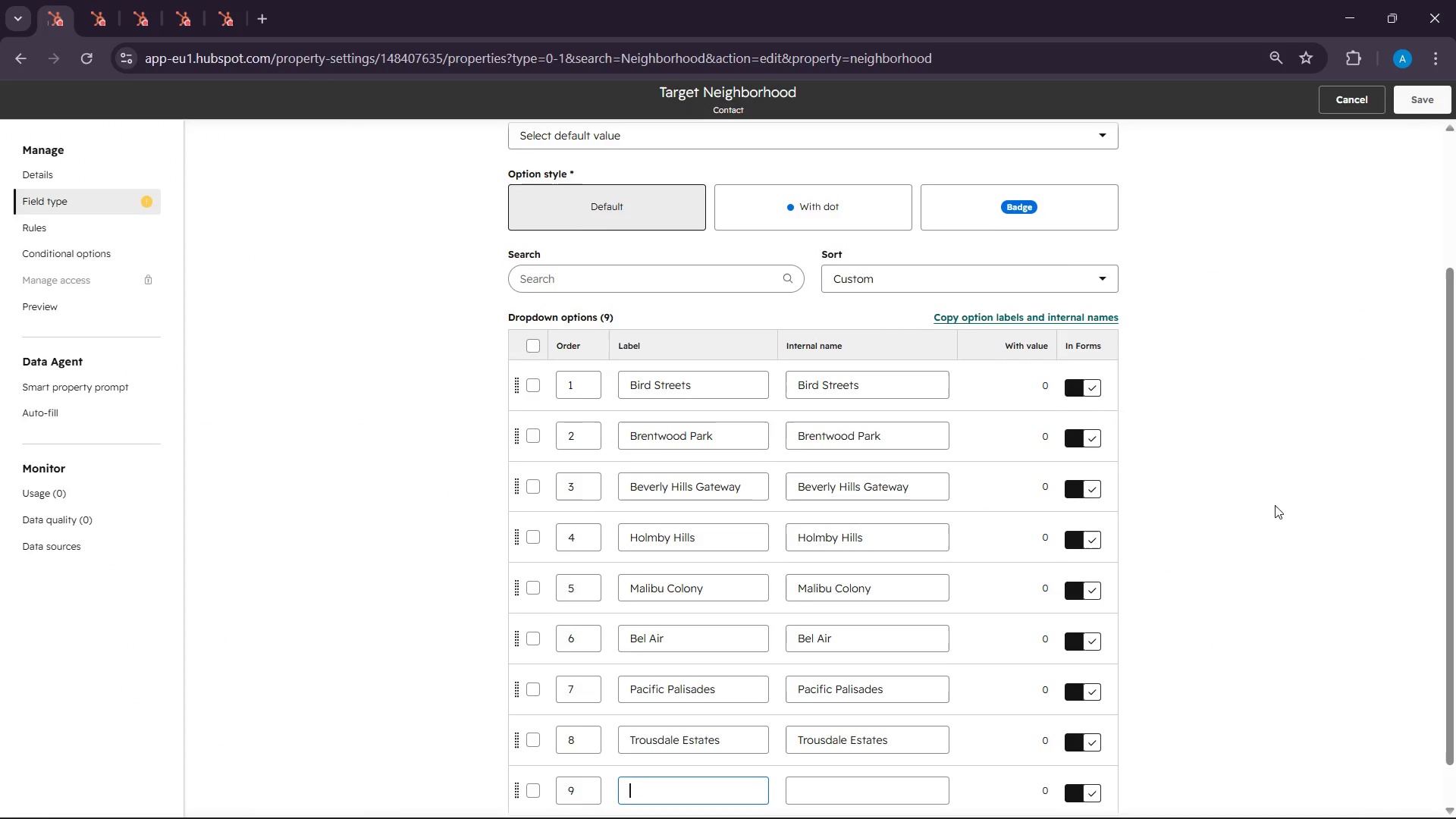 
scroll: coordinate [1320, 489], scroll_direction: down, amount: 6.0
 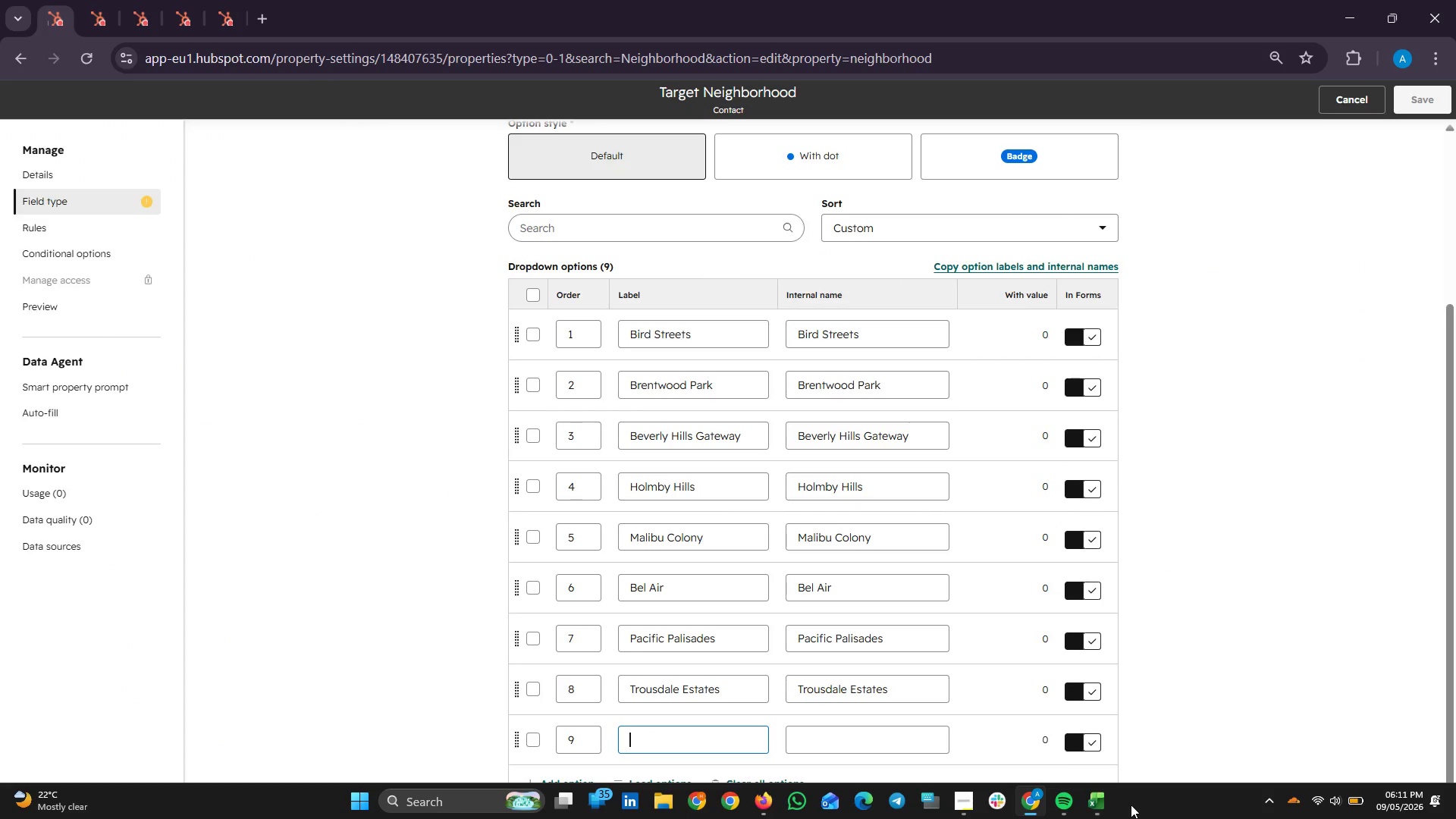 
left_click([1094, 808])
 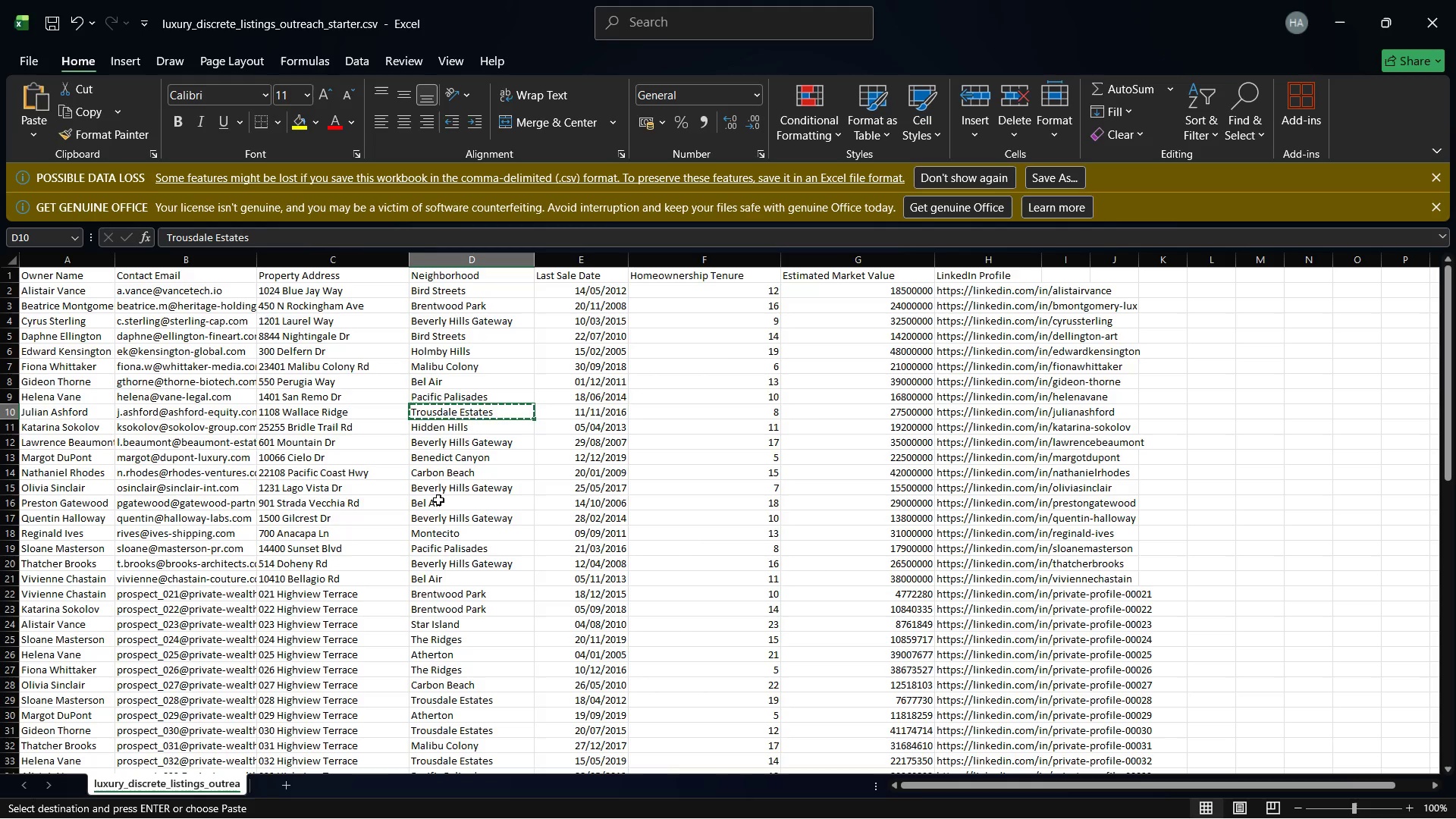 
wait(11.64)
 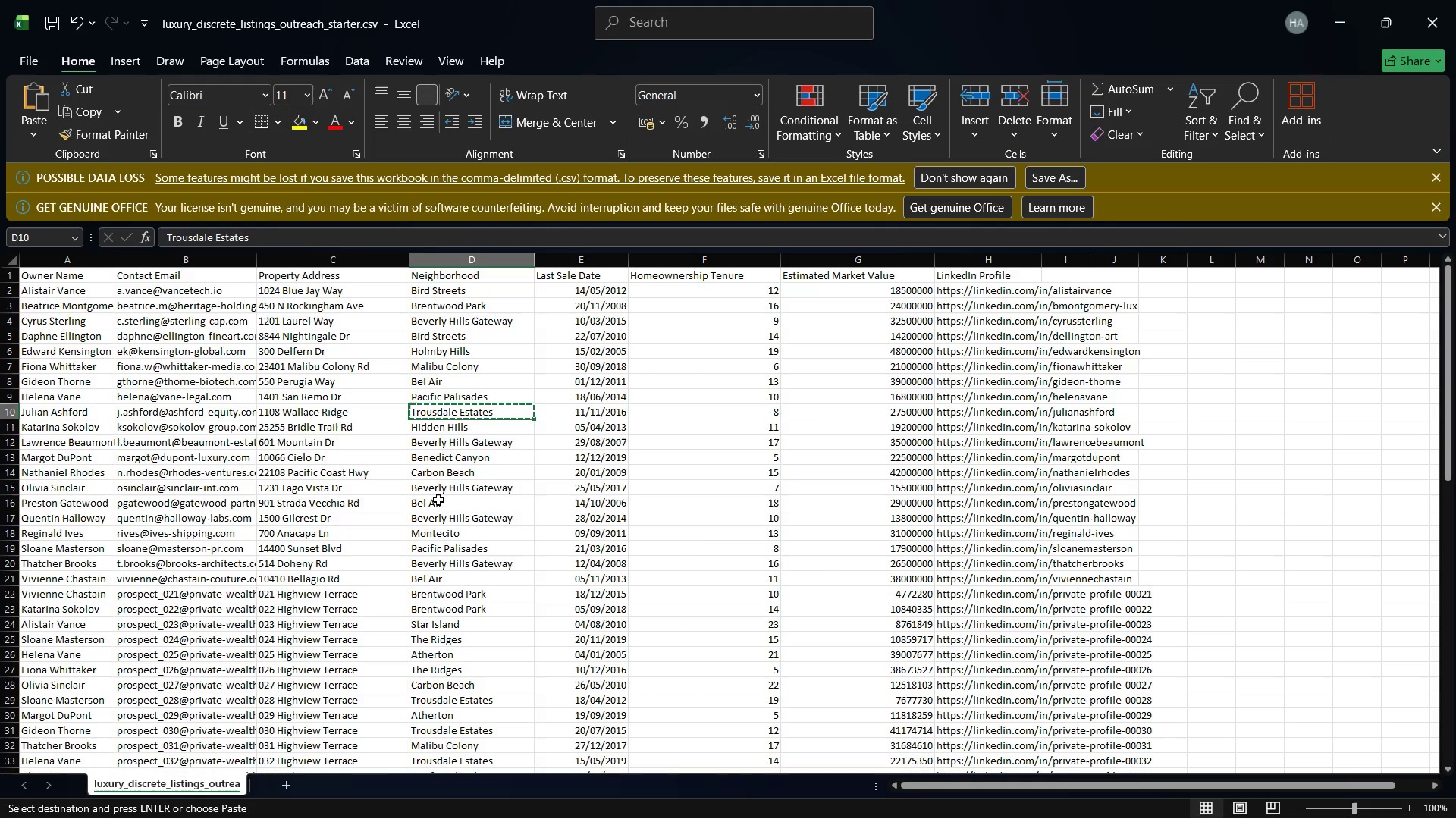 
left_click([442, 430])
 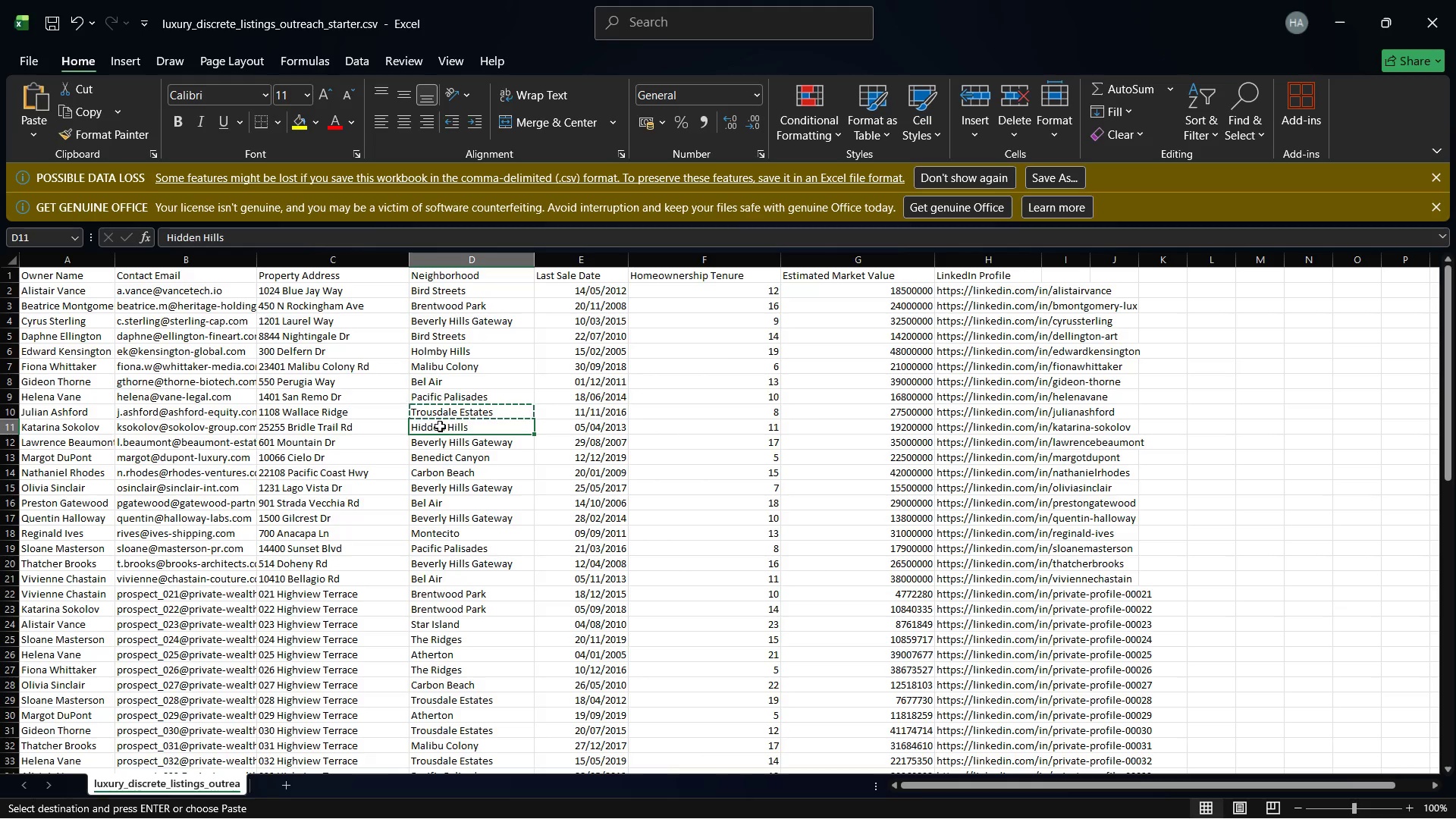 
right_click([440, 425])
 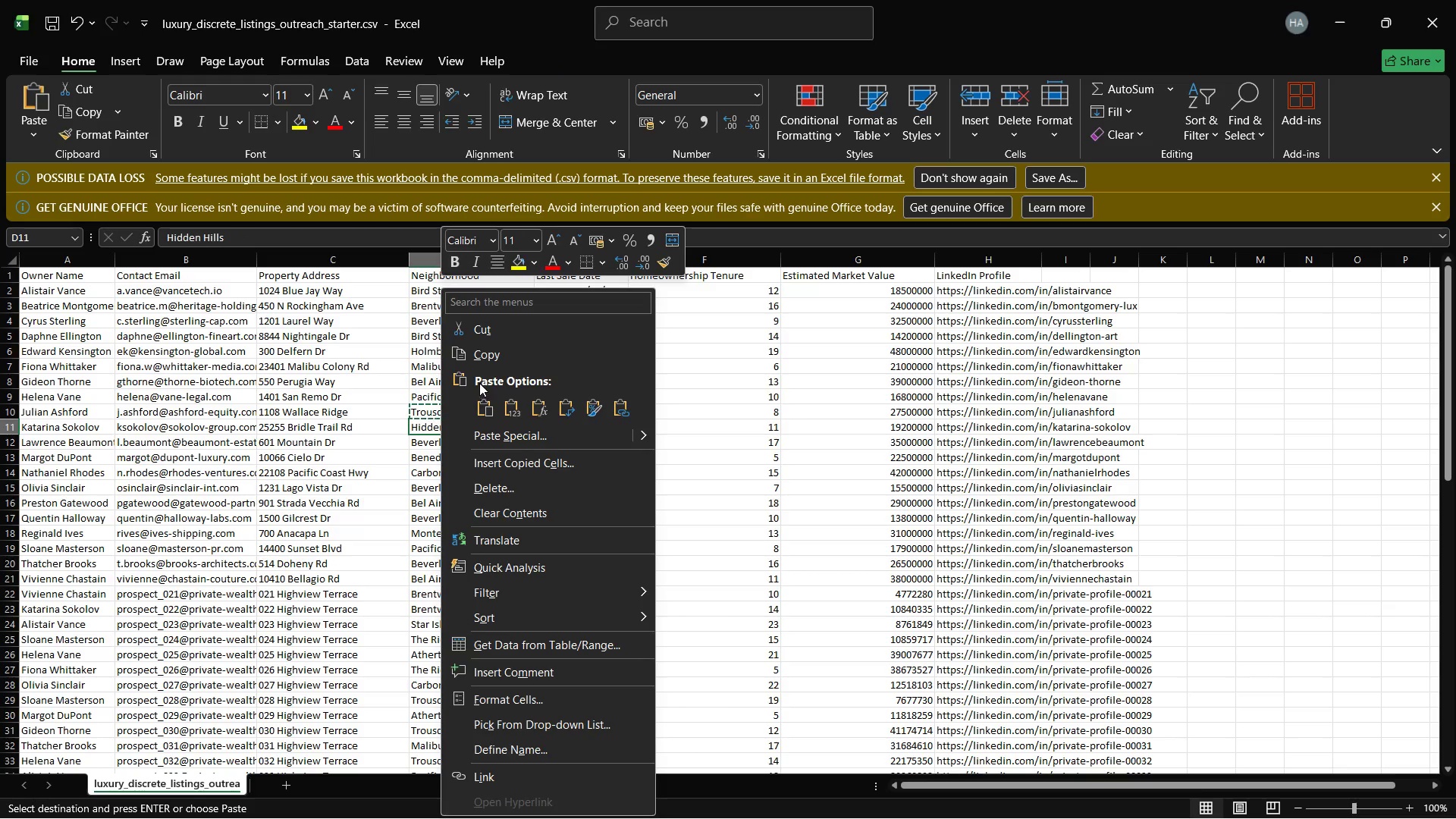 
left_click([479, 348])
 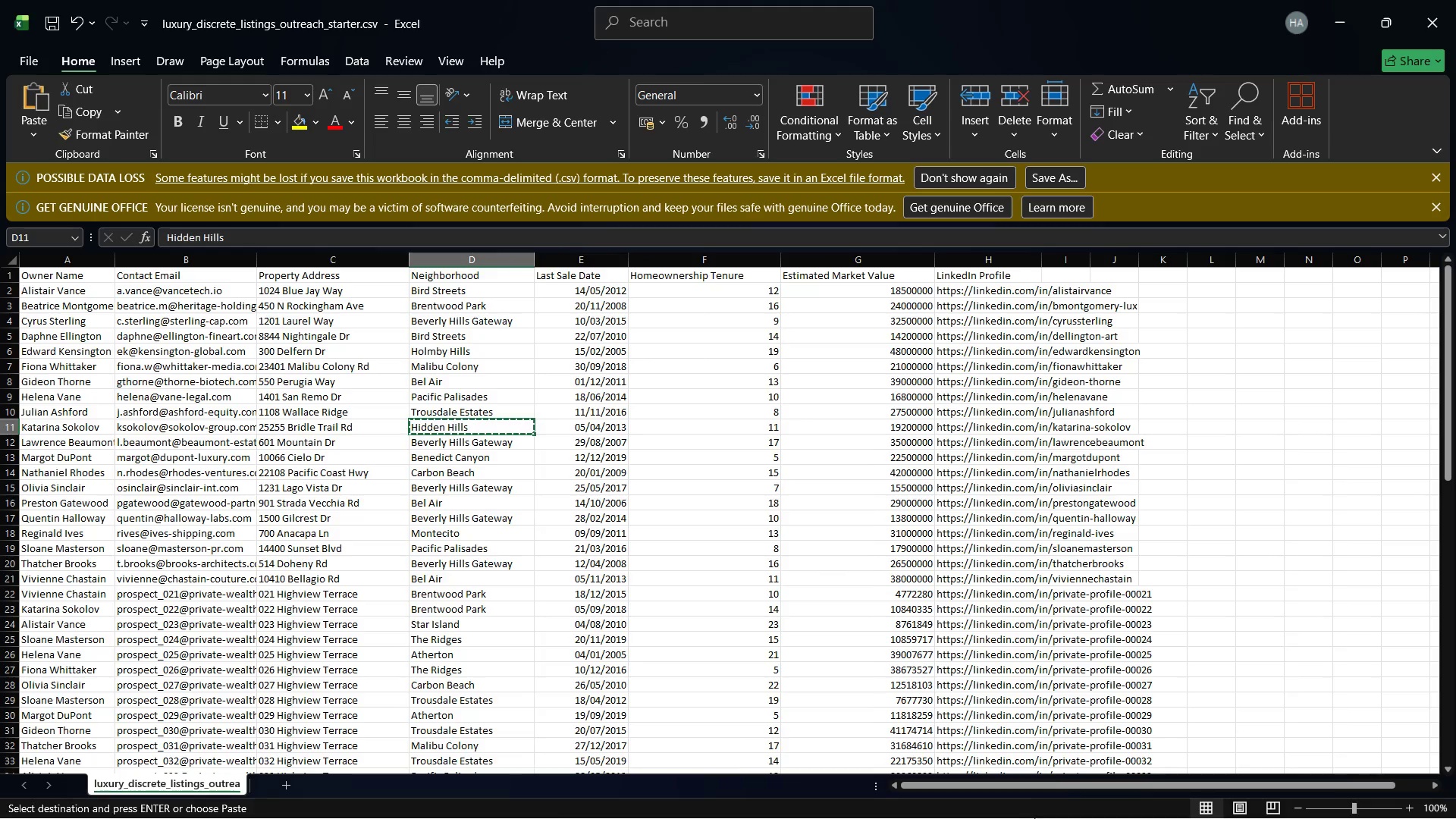 
left_click([1097, 801])
 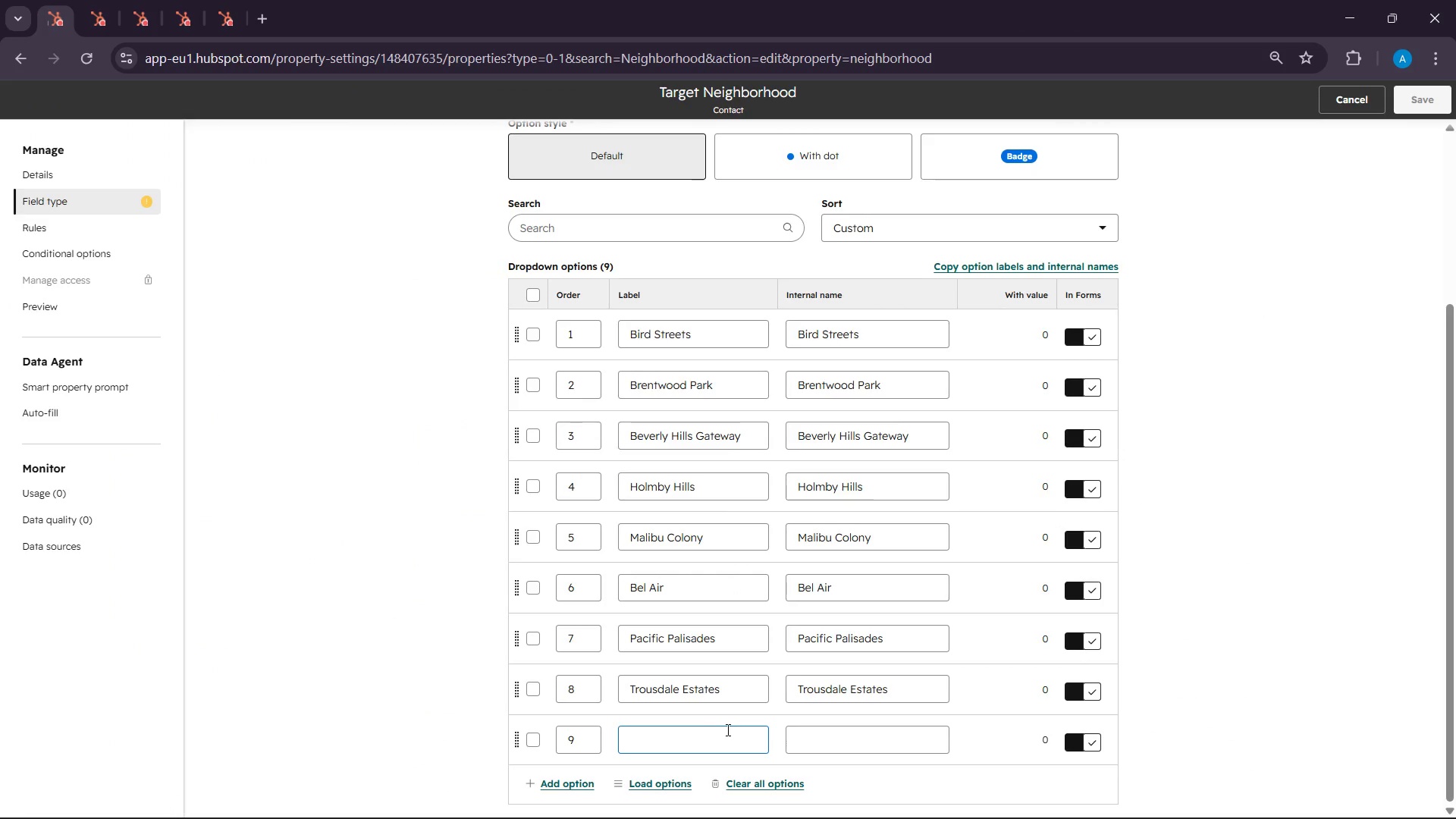 
right_click([699, 742])
 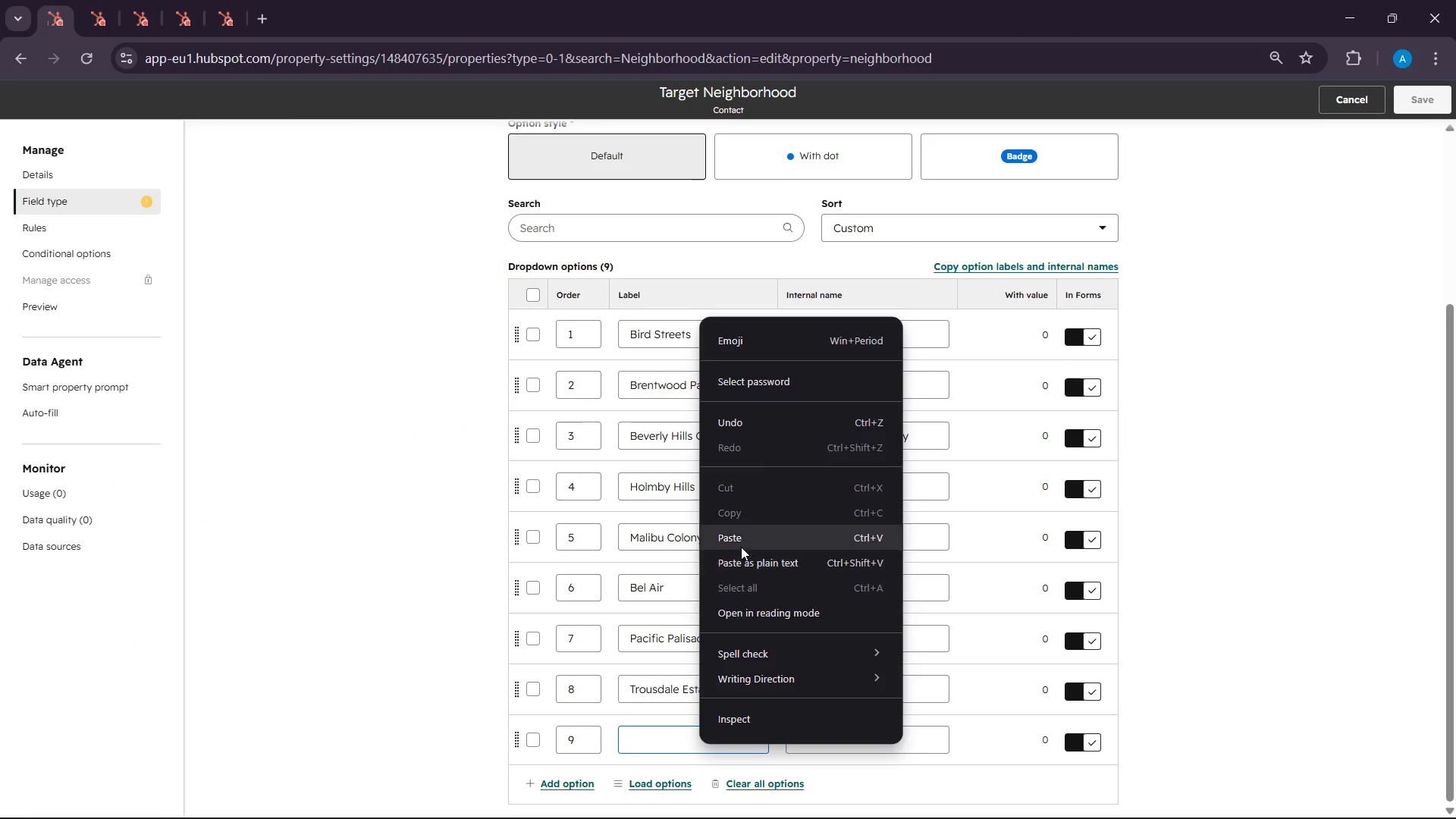 
left_click([739, 542])
 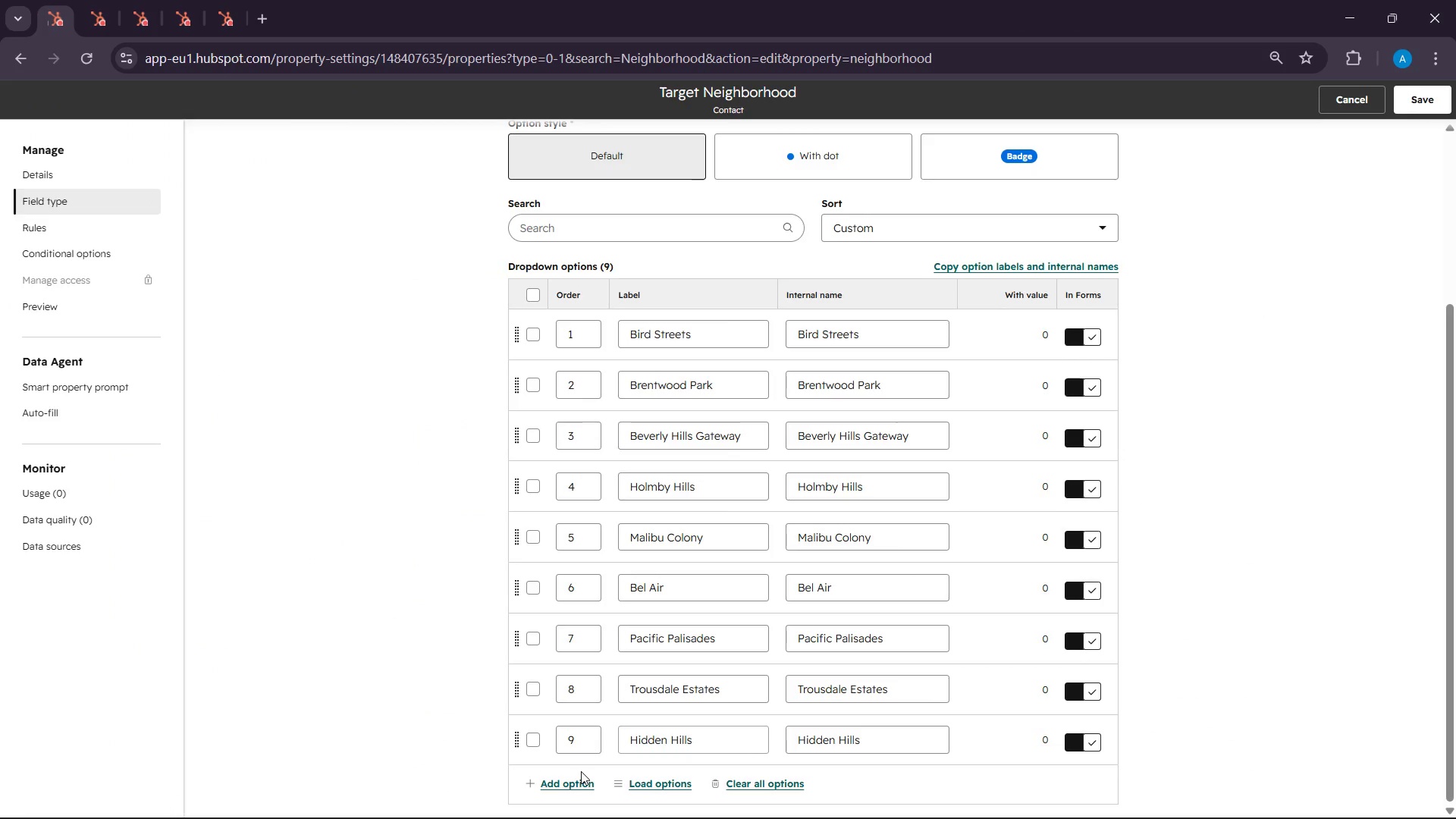 
left_click([585, 783])
 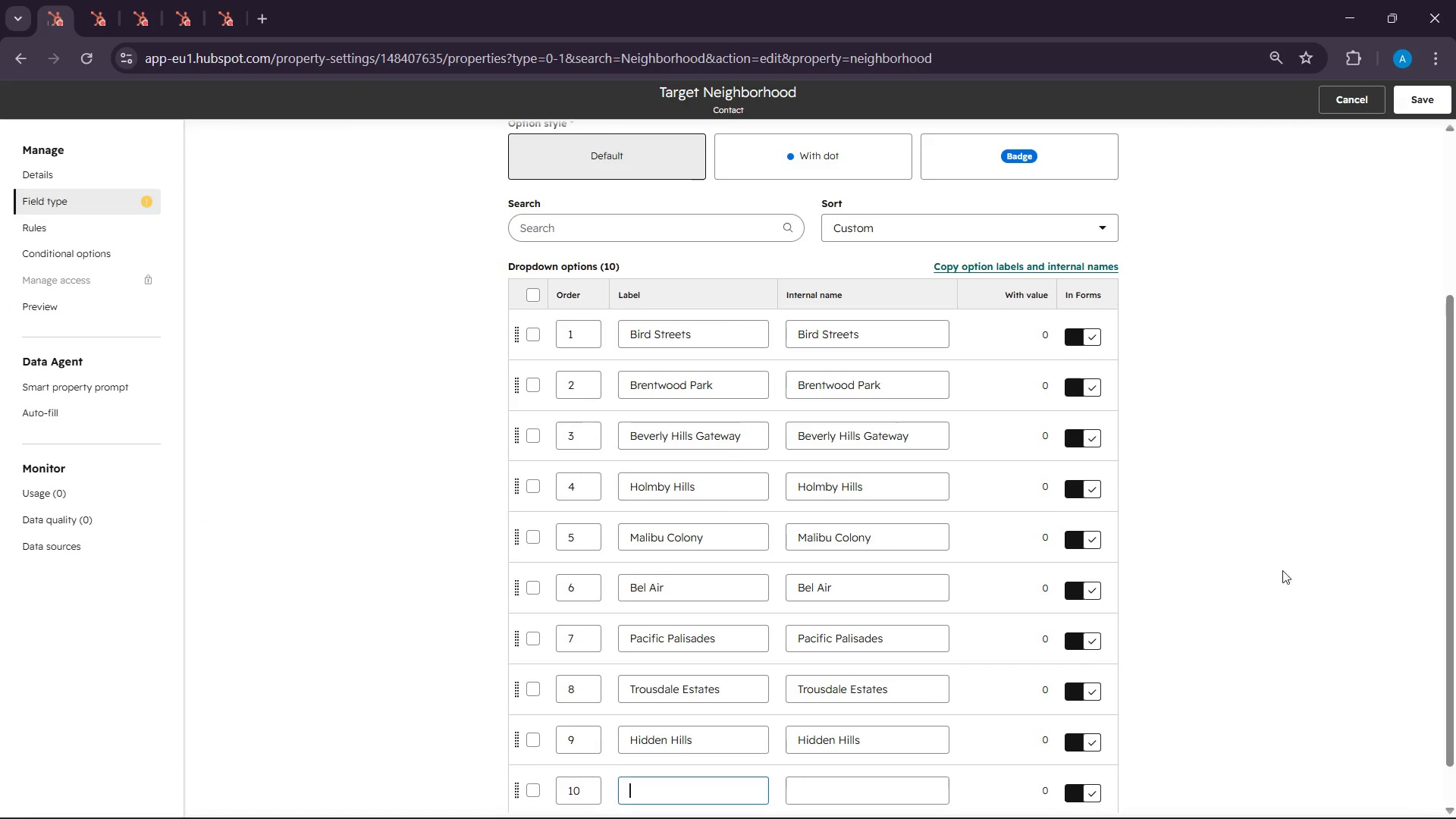 
scroll: coordinate [1310, 567], scroll_direction: down, amount: 4.0
 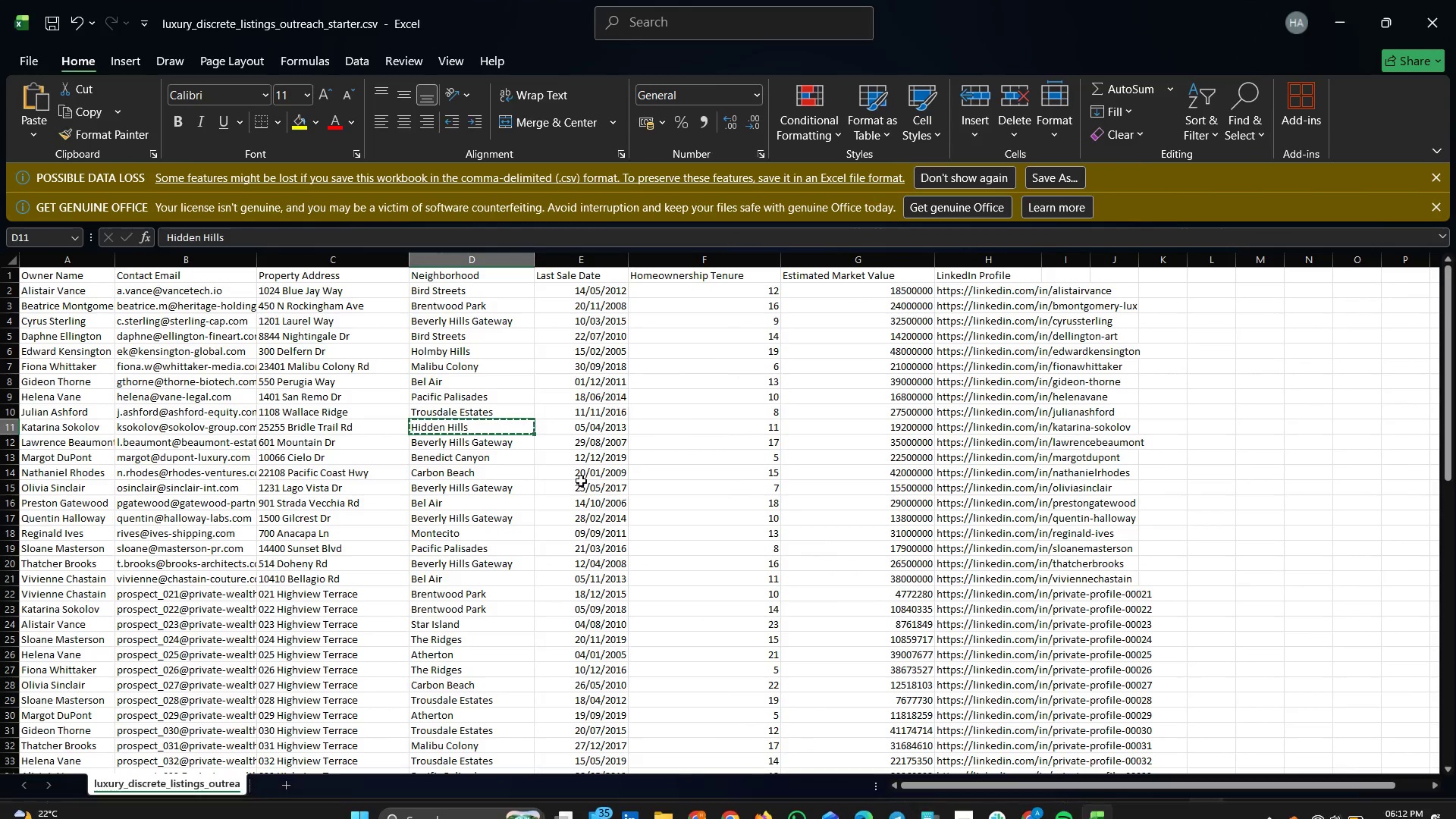 
left_click([504, 450])
 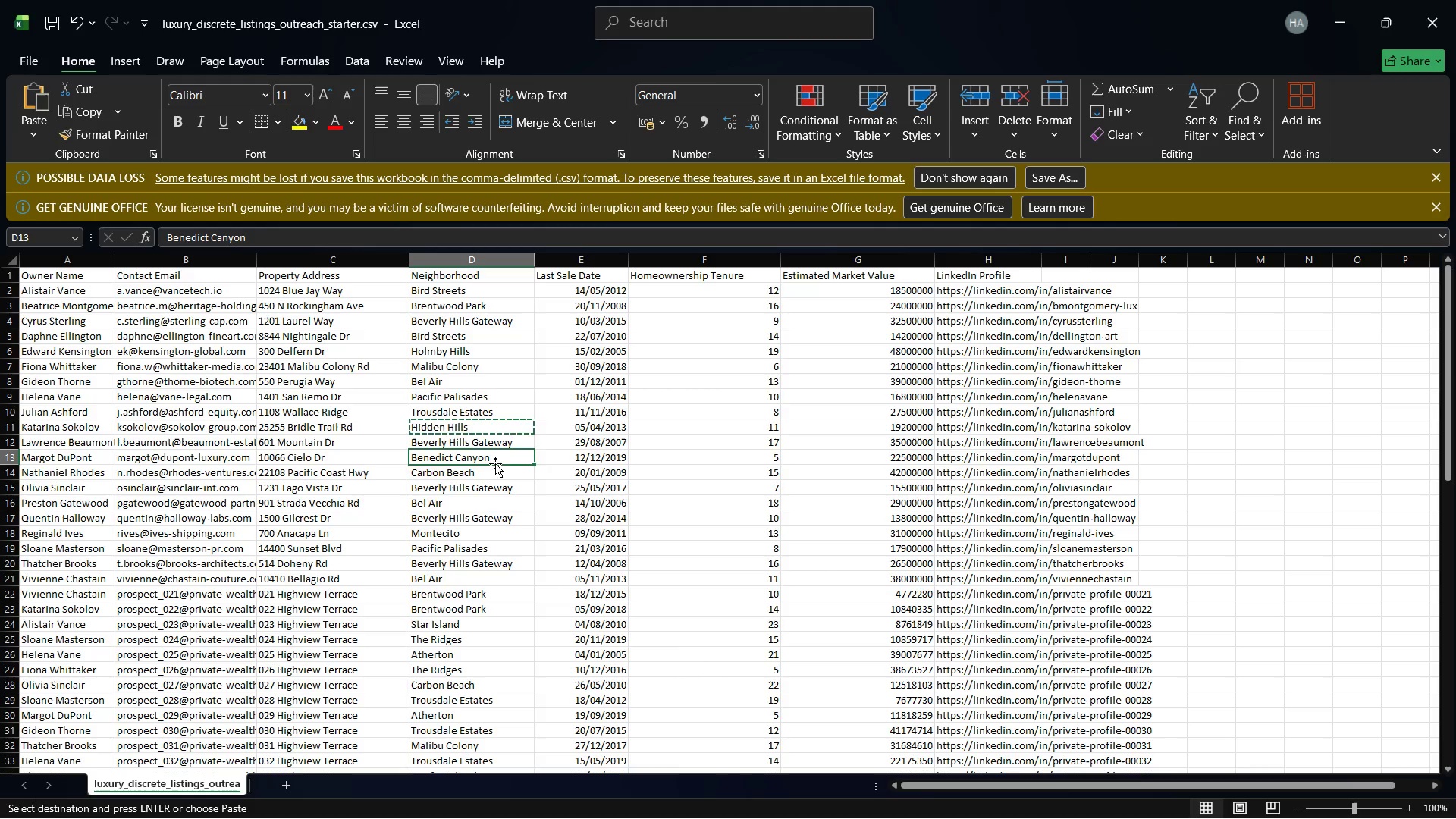 
right_click([492, 457])
 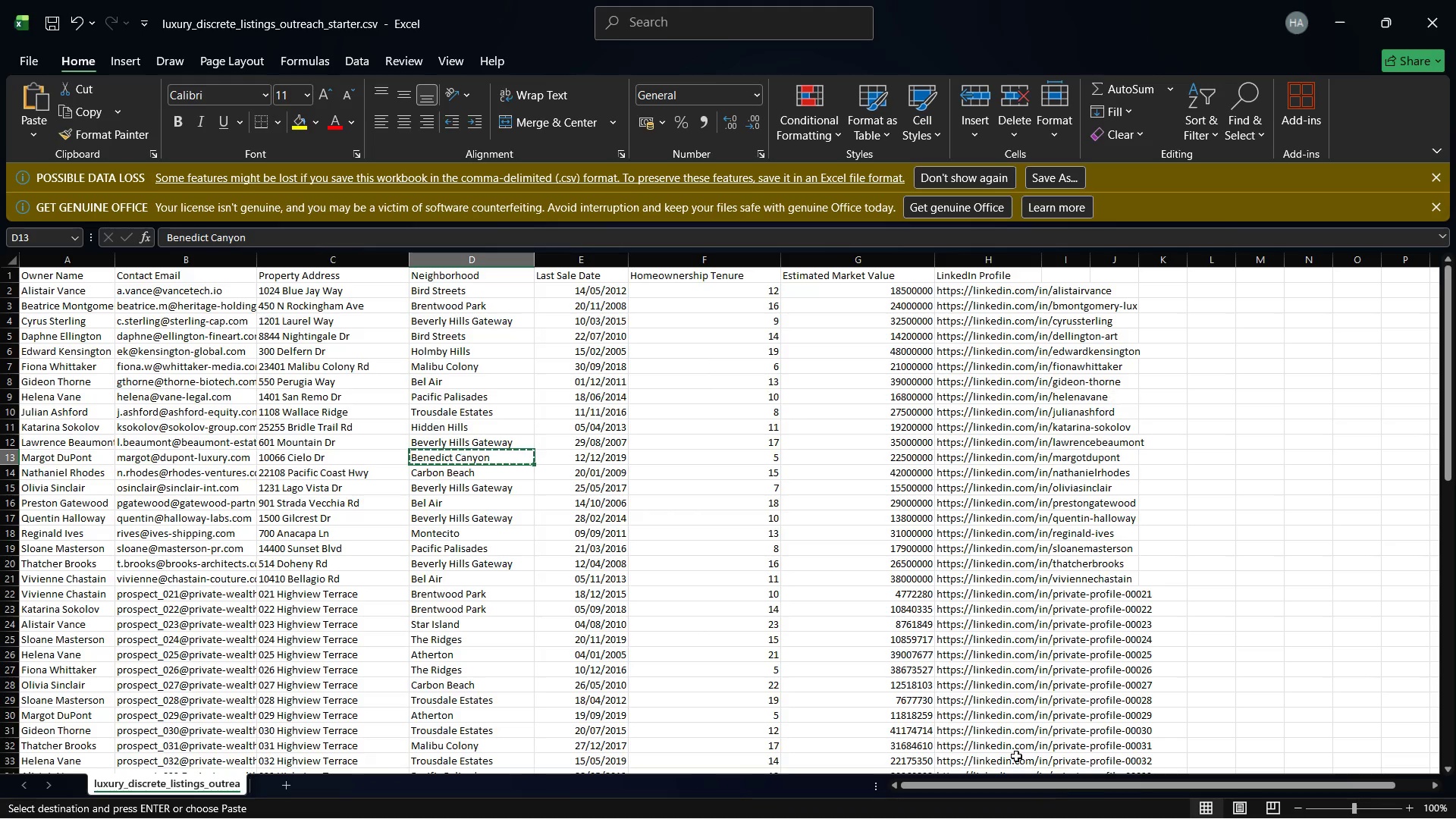 
wait(5.12)
 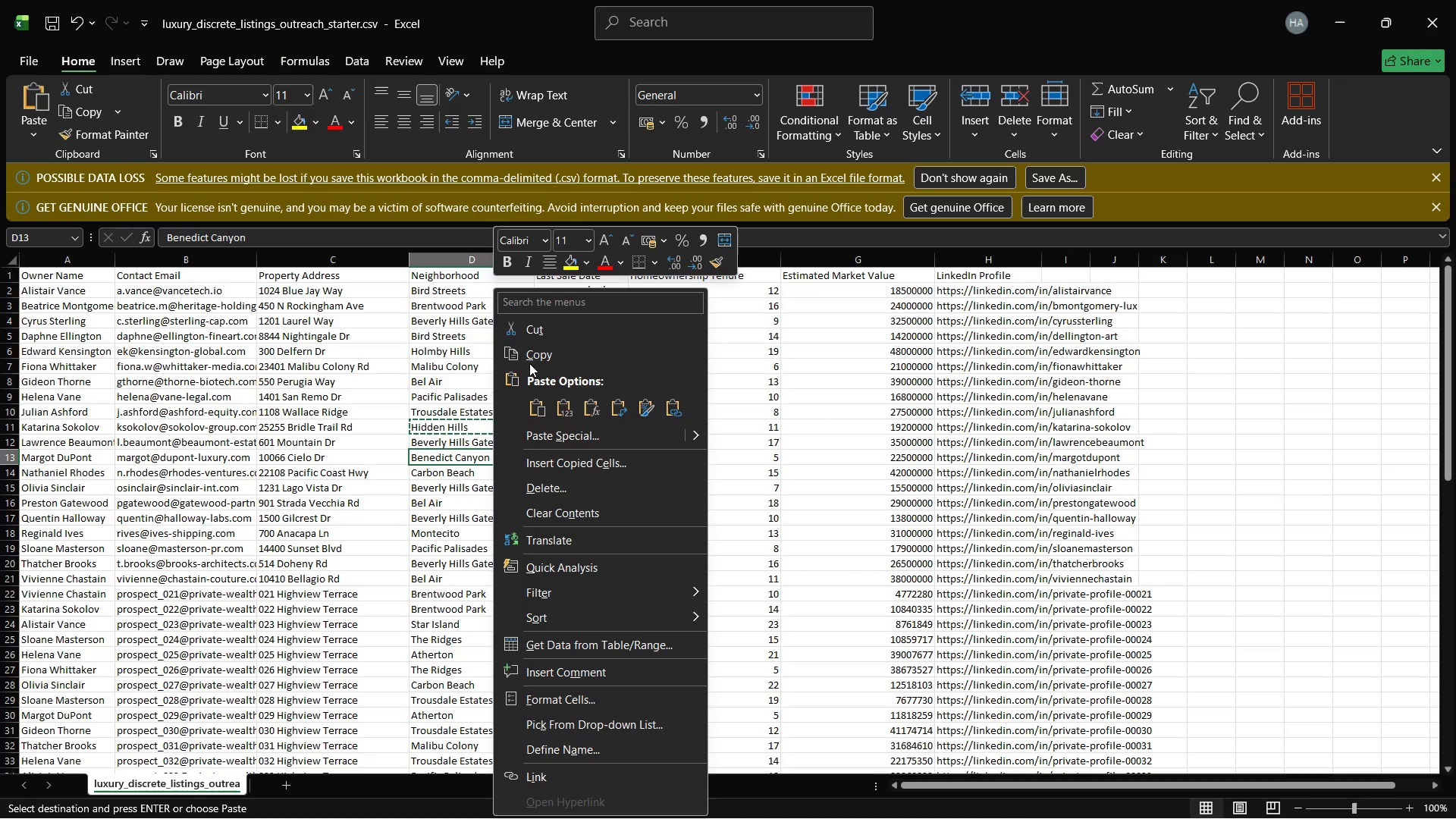 
left_click([1031, 805])
 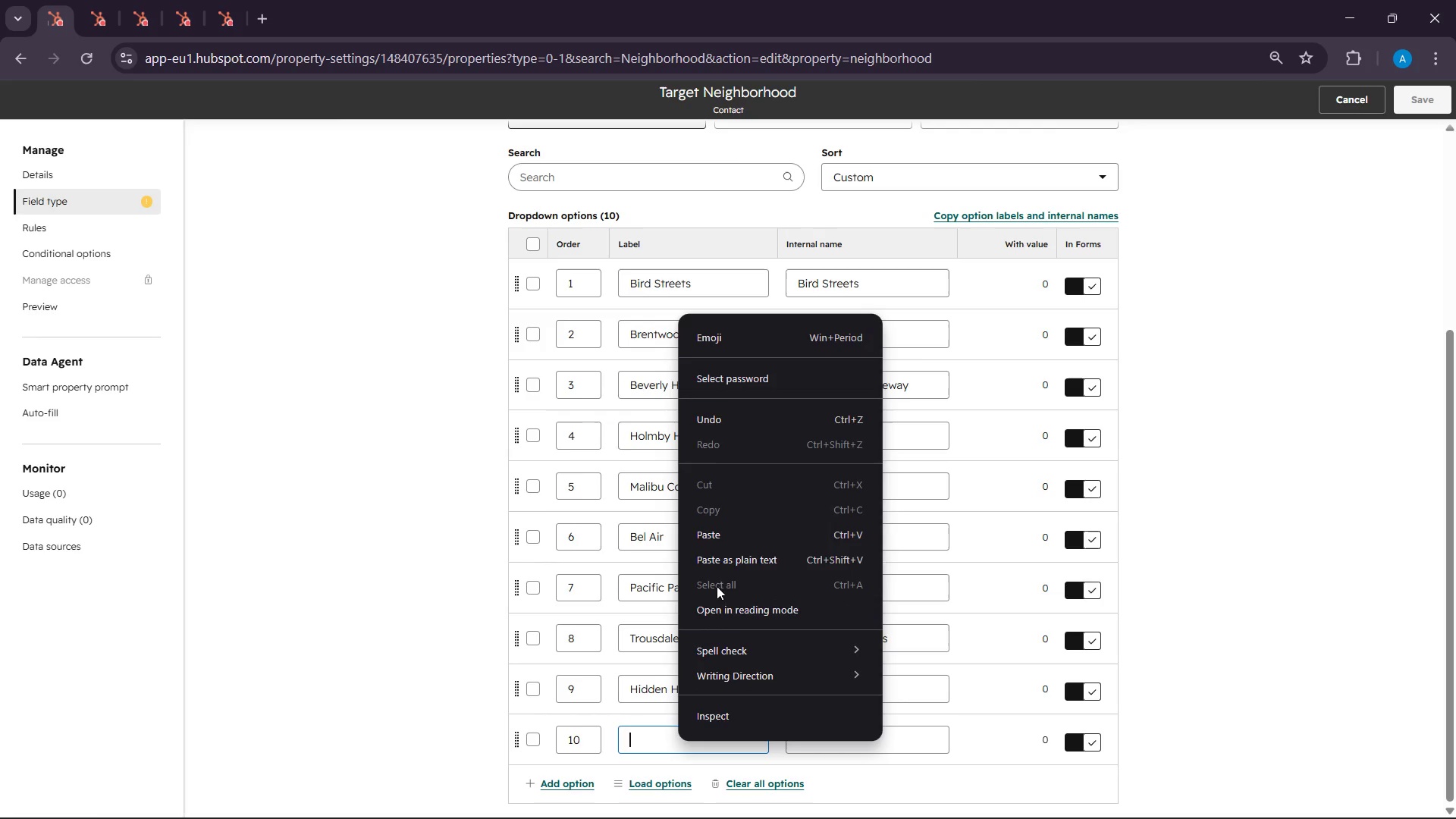 
left_click([716, 533])
 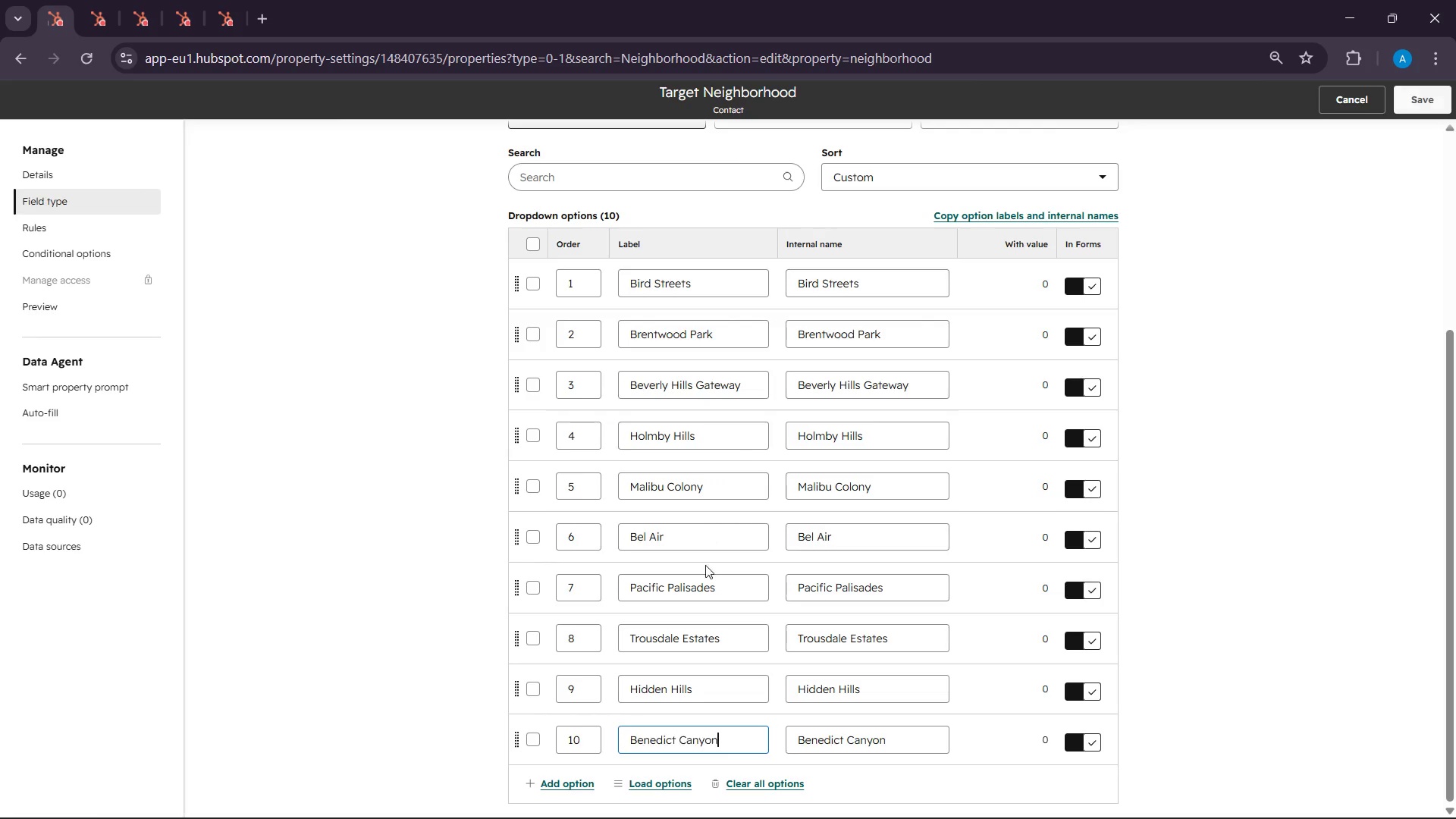 
scroll: coordinate [704, 577], scroll_direction: down, amount: 4.0
 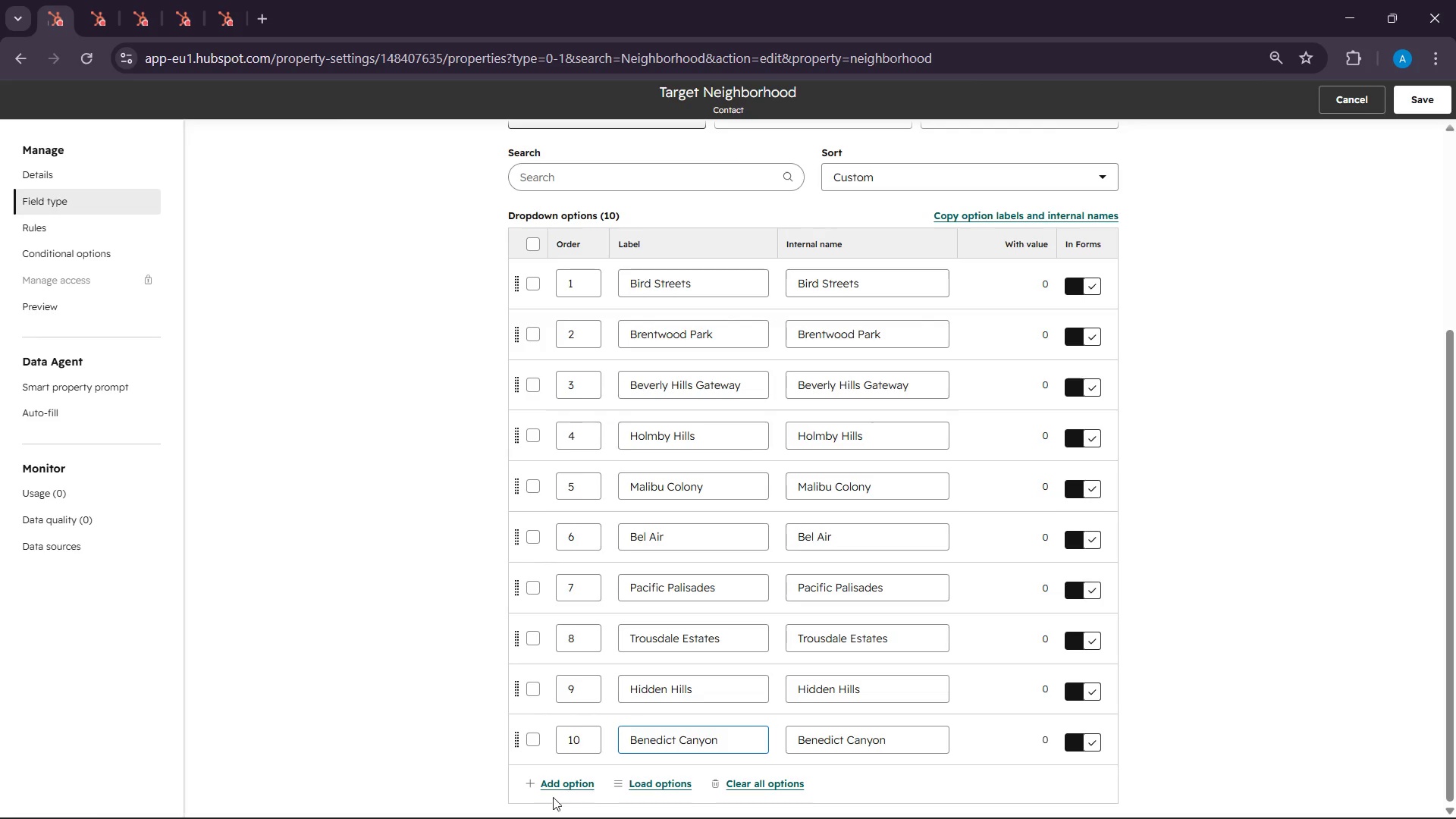 
left_click([553, 797])
 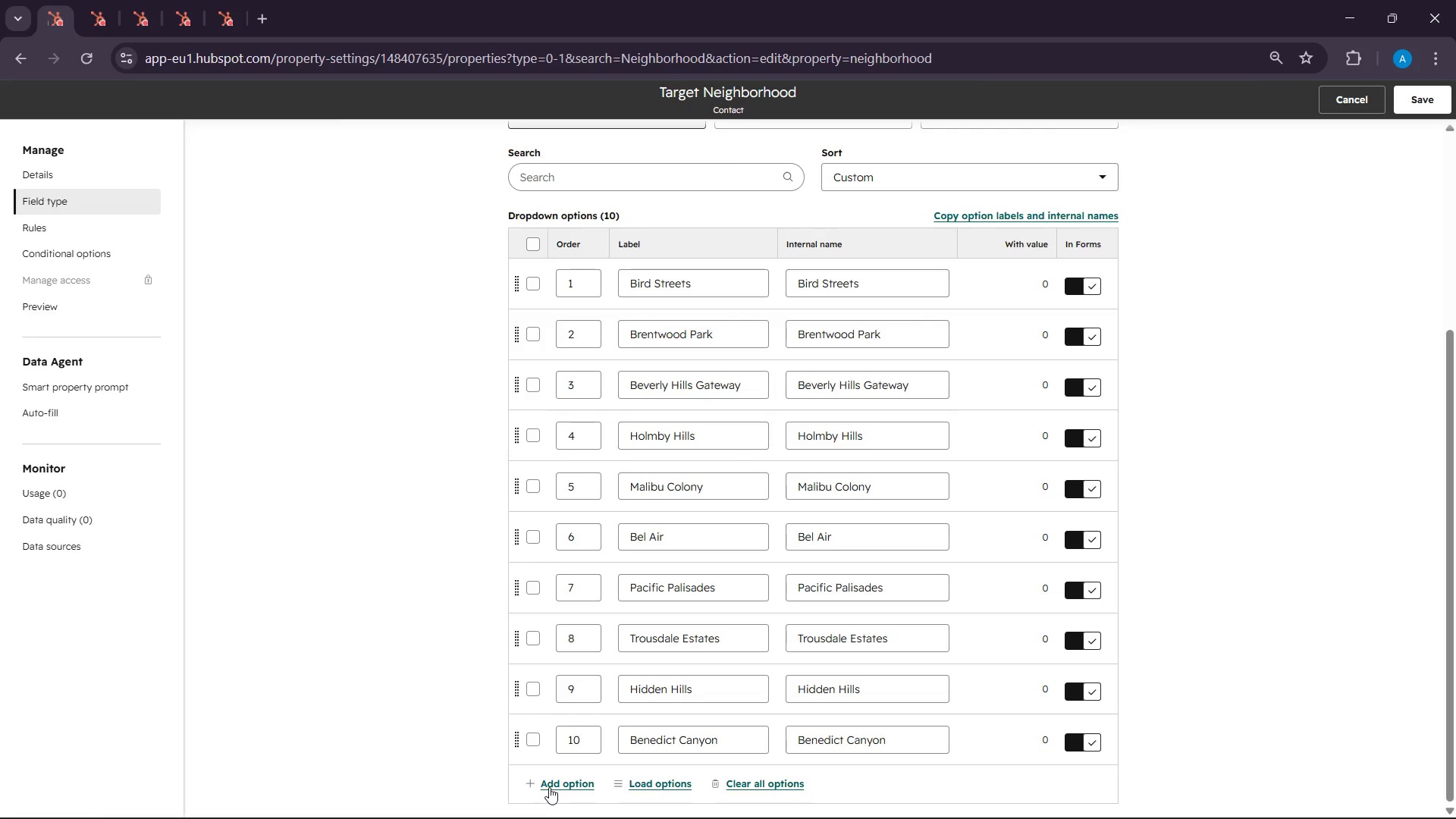 
left_click([548, 787])
 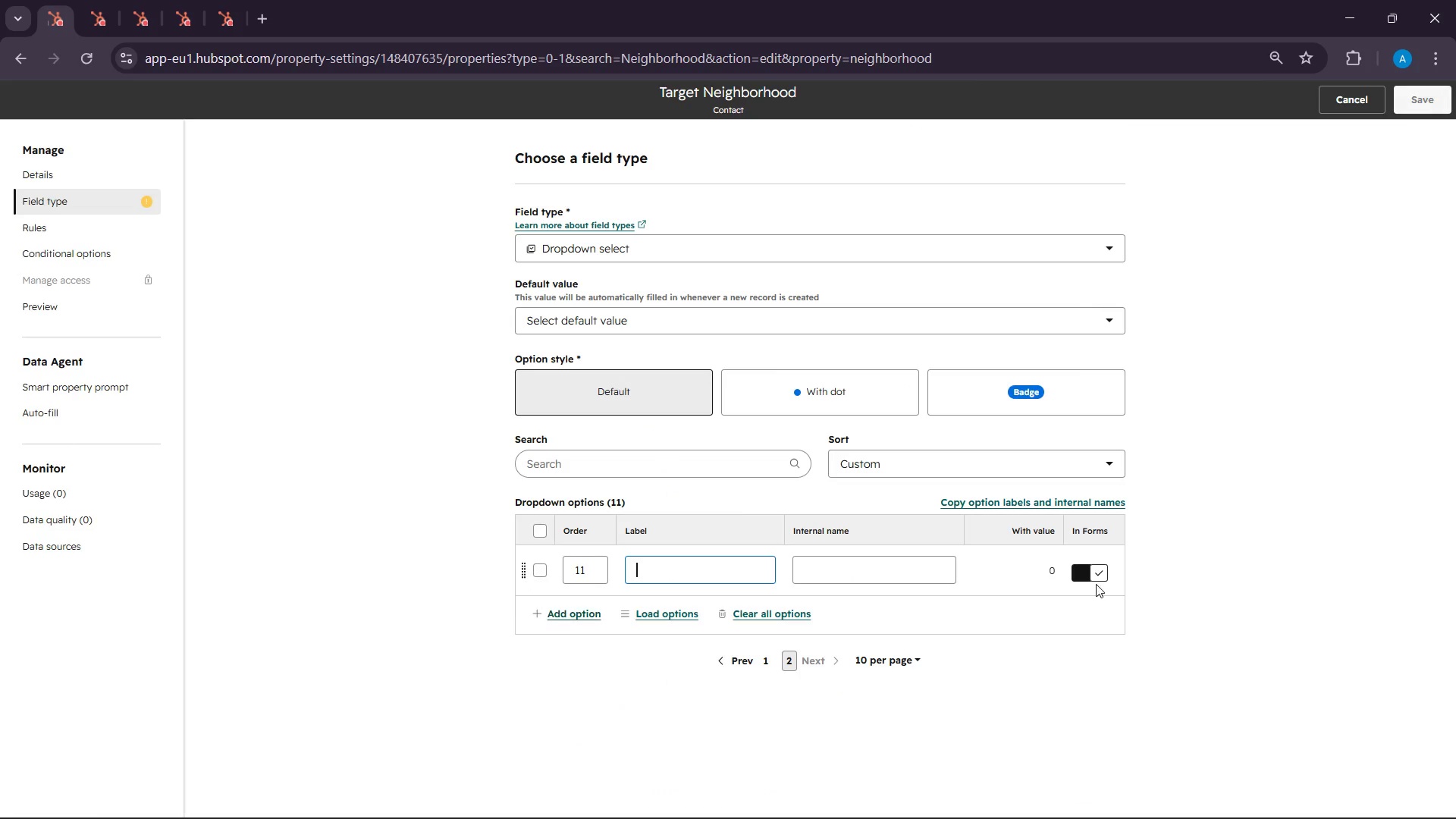 
scroll: coordinate [1098, 582], scroll_direction: down, amount: 5.0
 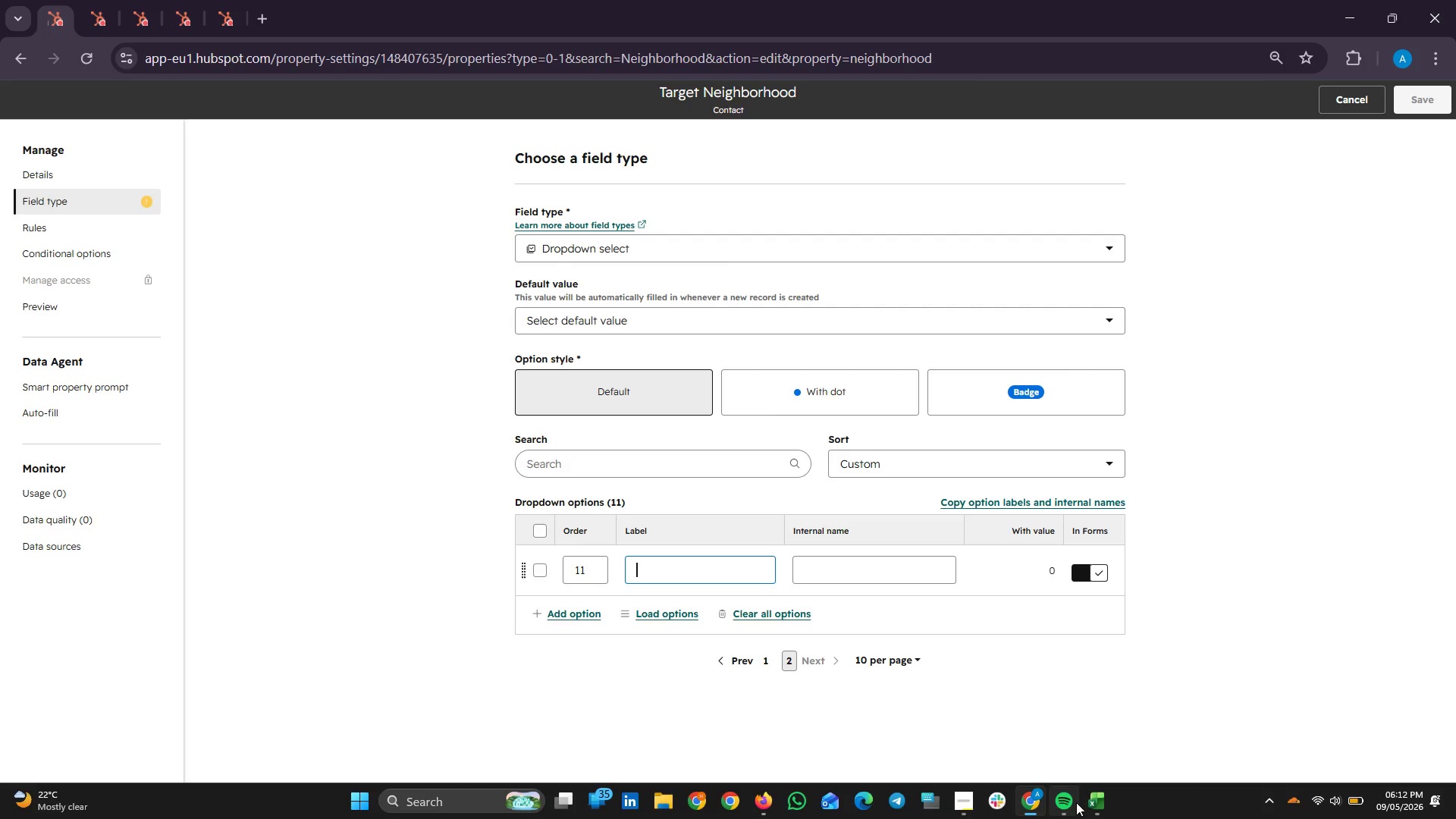 
left_click([1093, 802])
 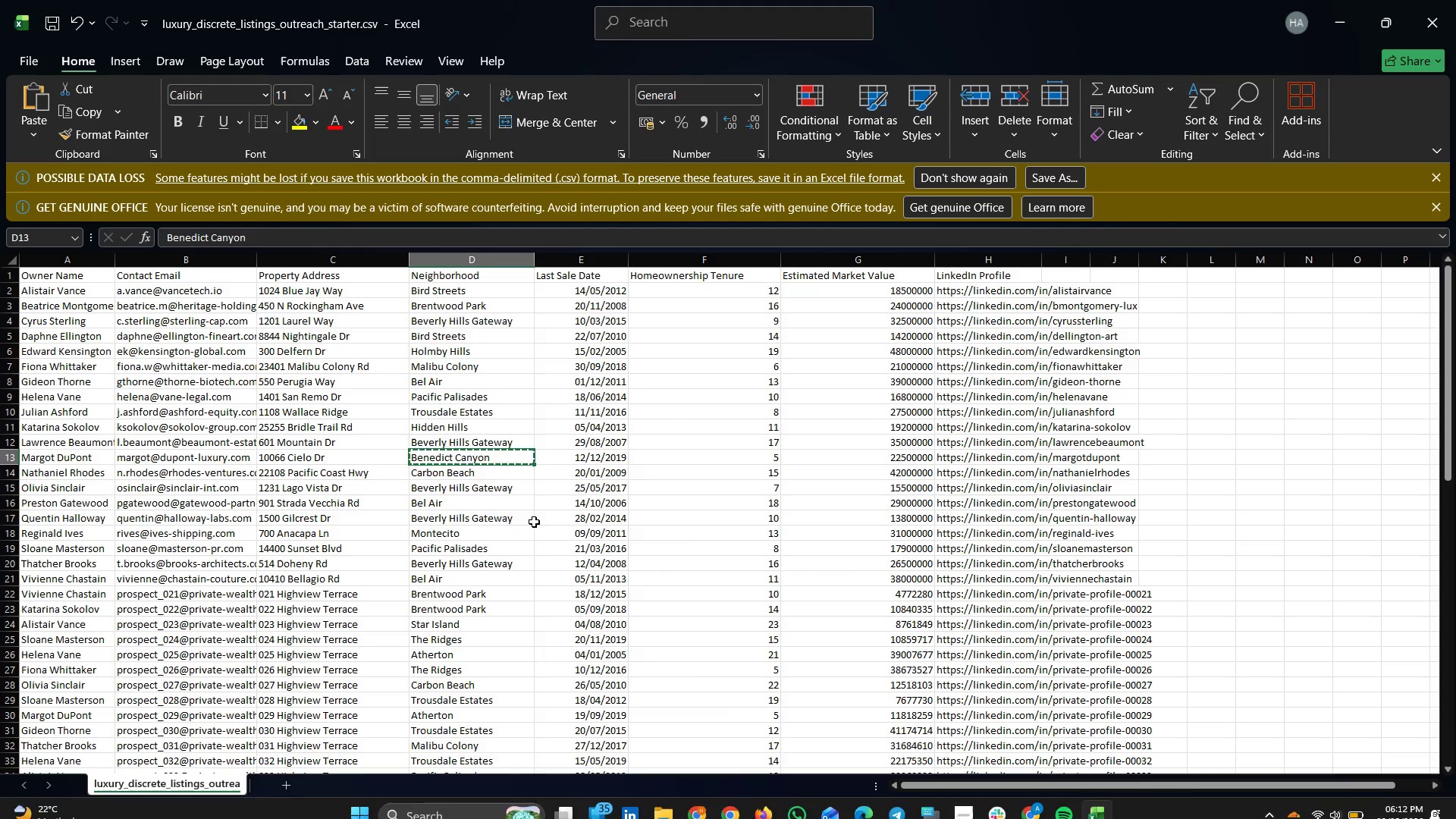 
scroll: coordinate [463, 493], scroll_direction: down, amount: 2.0
 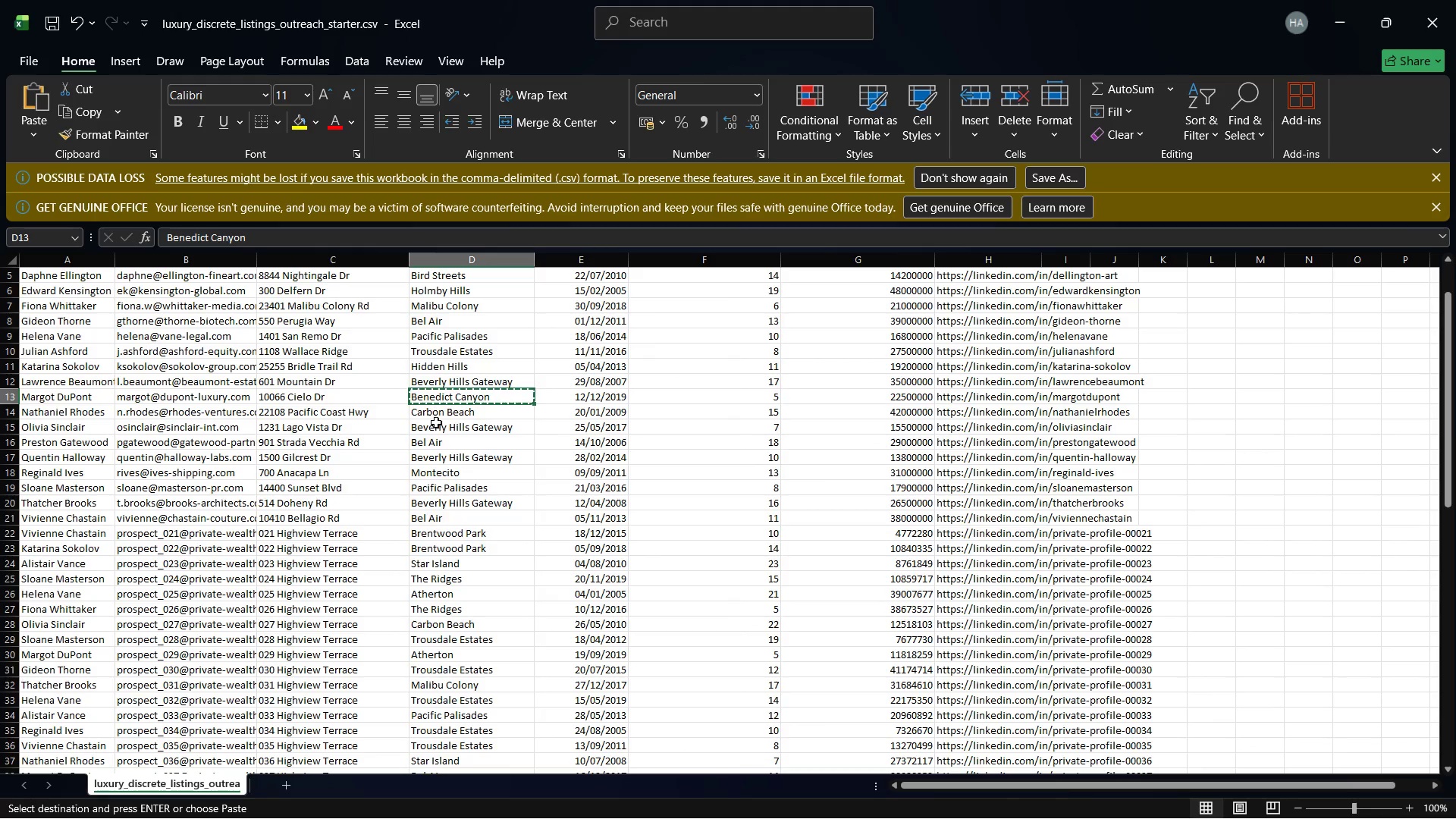 
left_click([435, 416])
 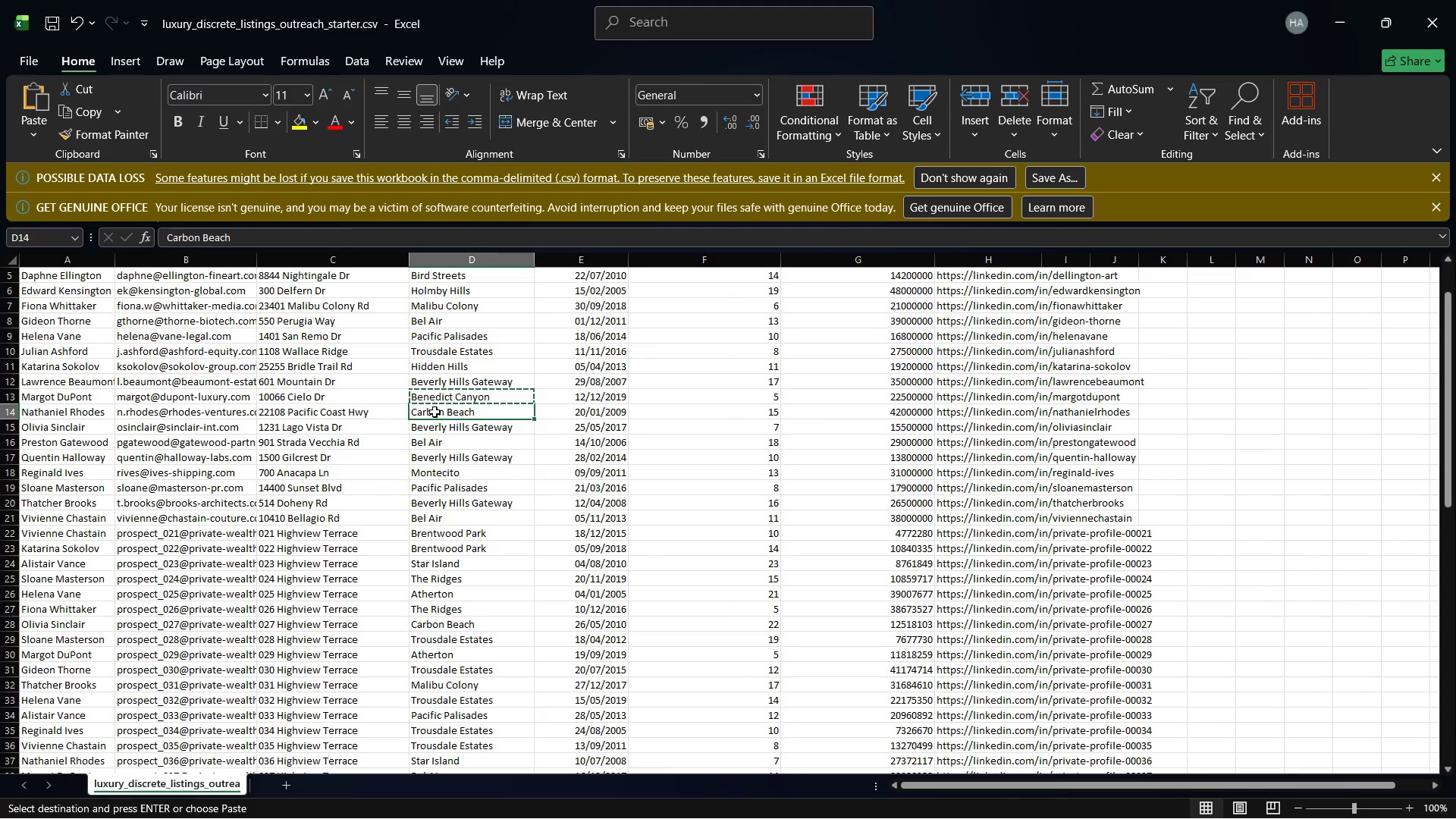 
right_click([435, 412])
 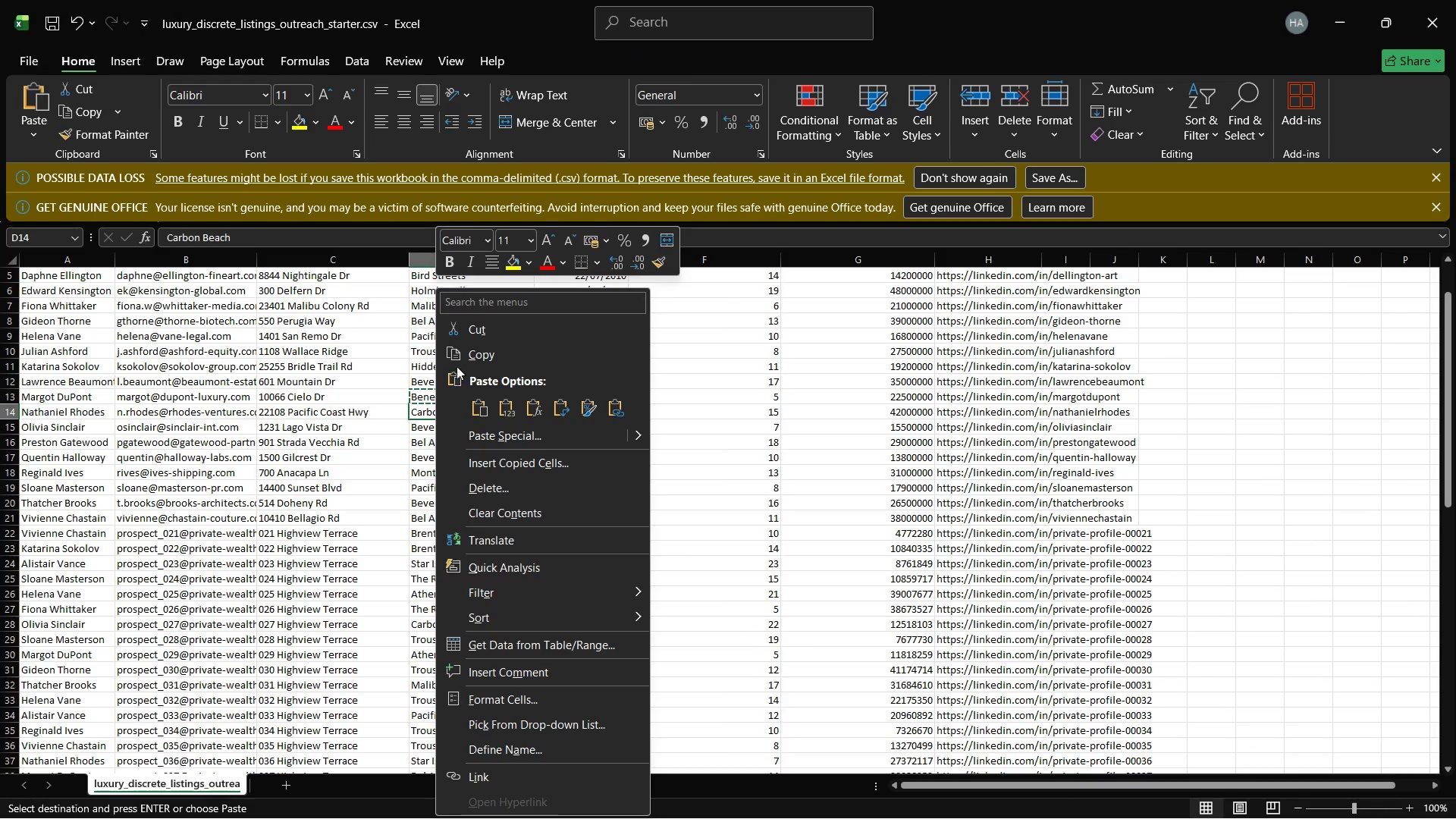 
left_click([457, 359])
 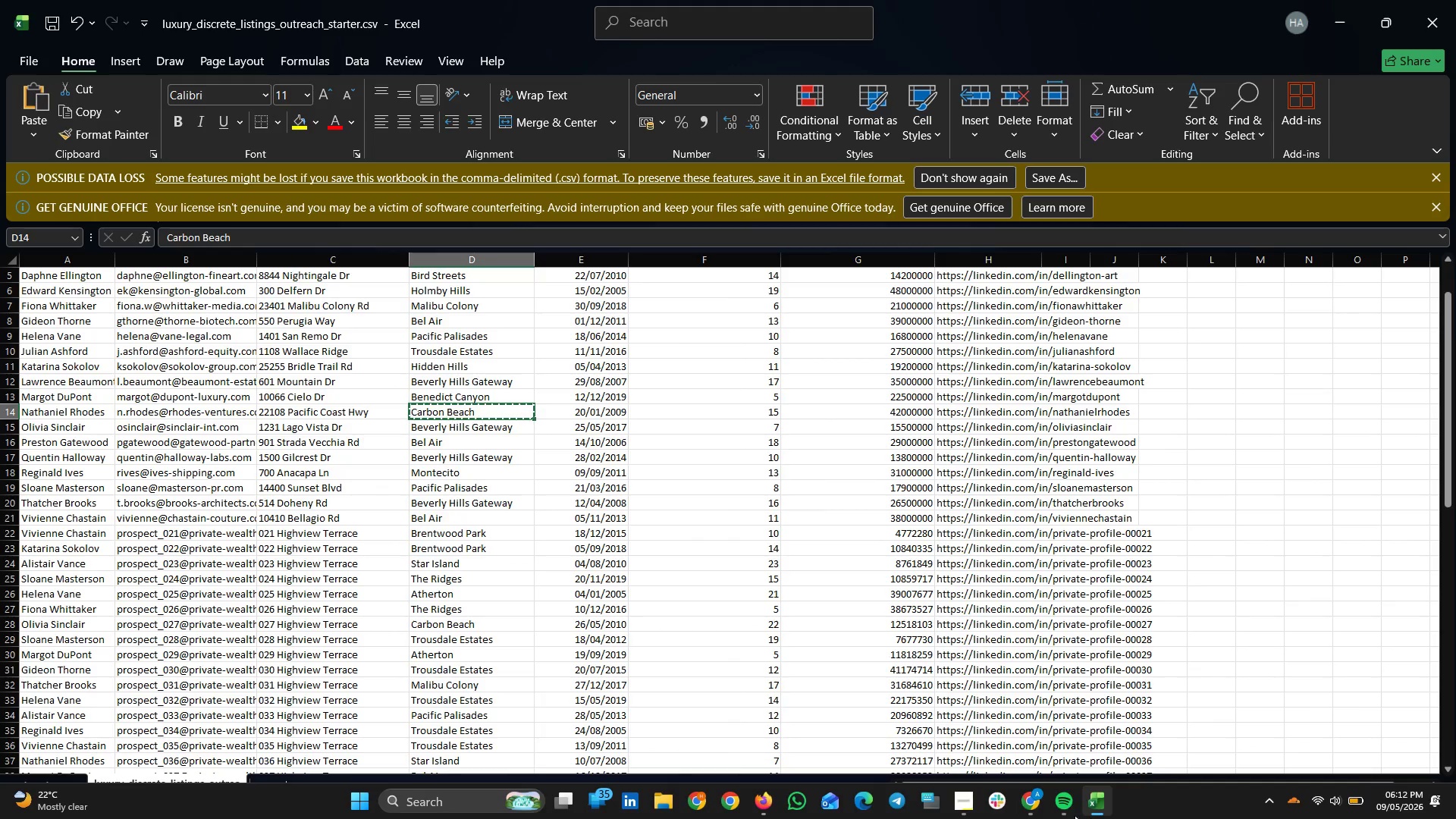 
left_click([1039, 803])
 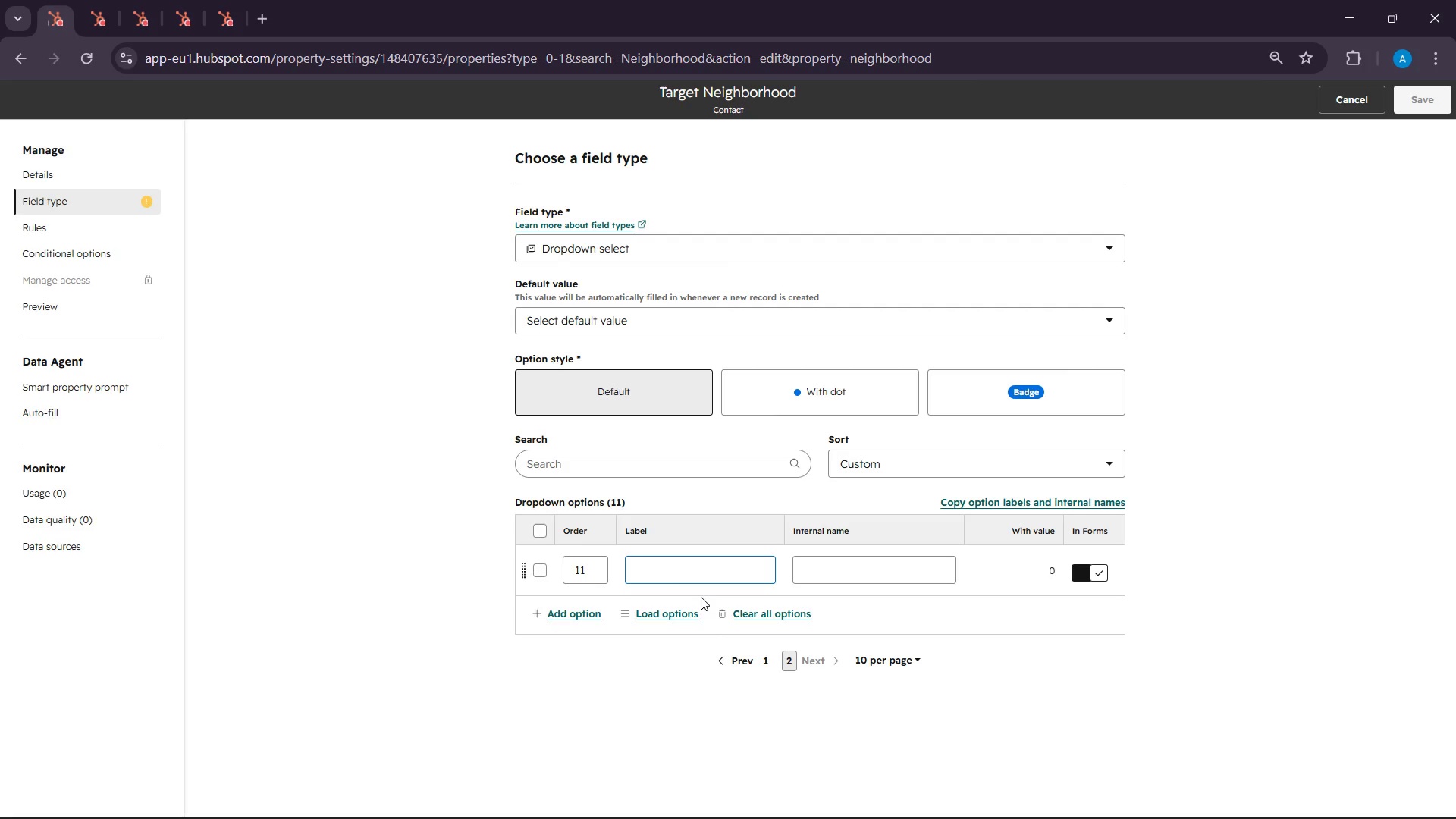 
right_click([690, 576])
 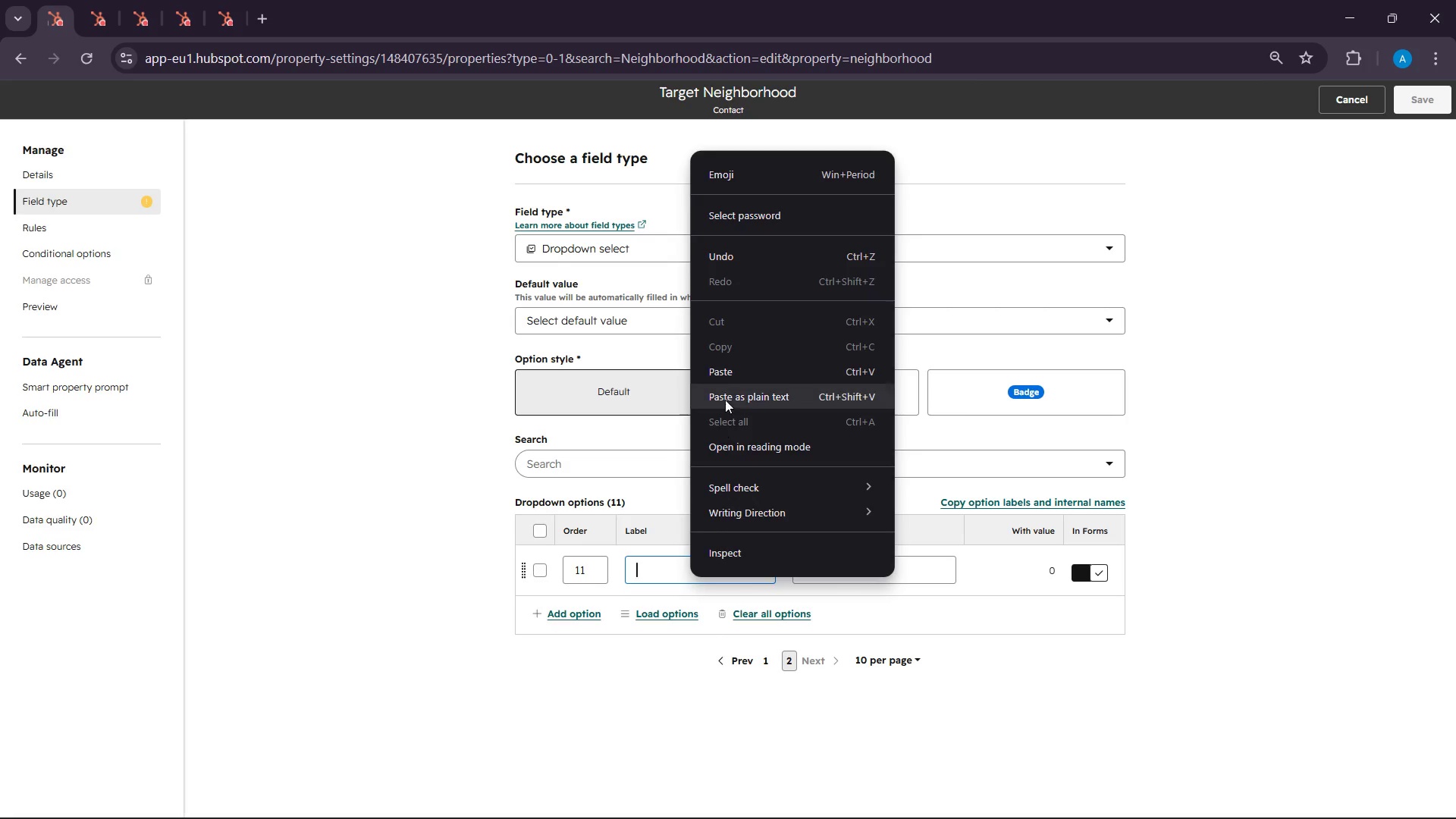 
left_click([725, 373])
 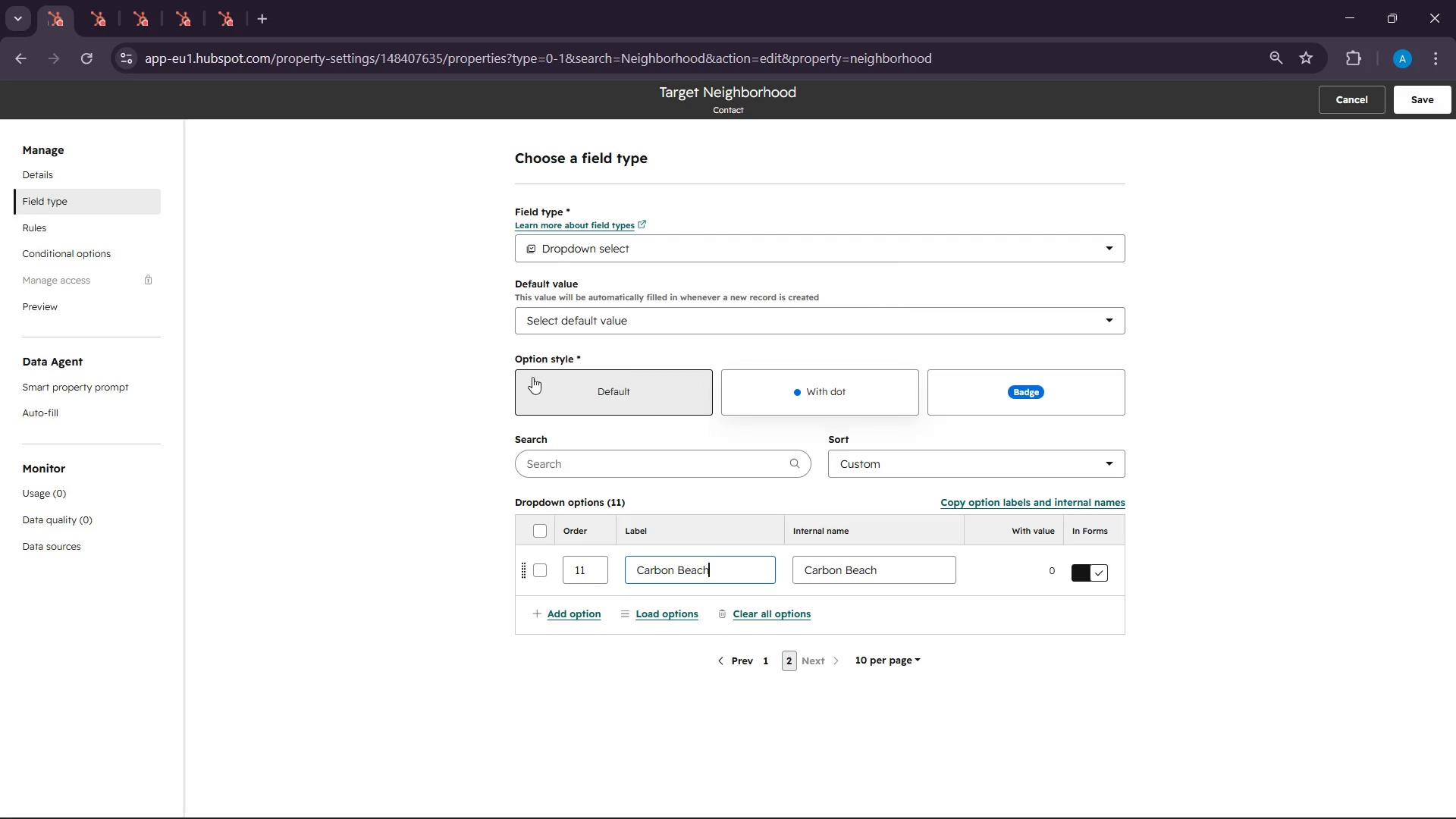 
scroll: coordinate [430, 450], scroll_direction: down, amount: 3.0
 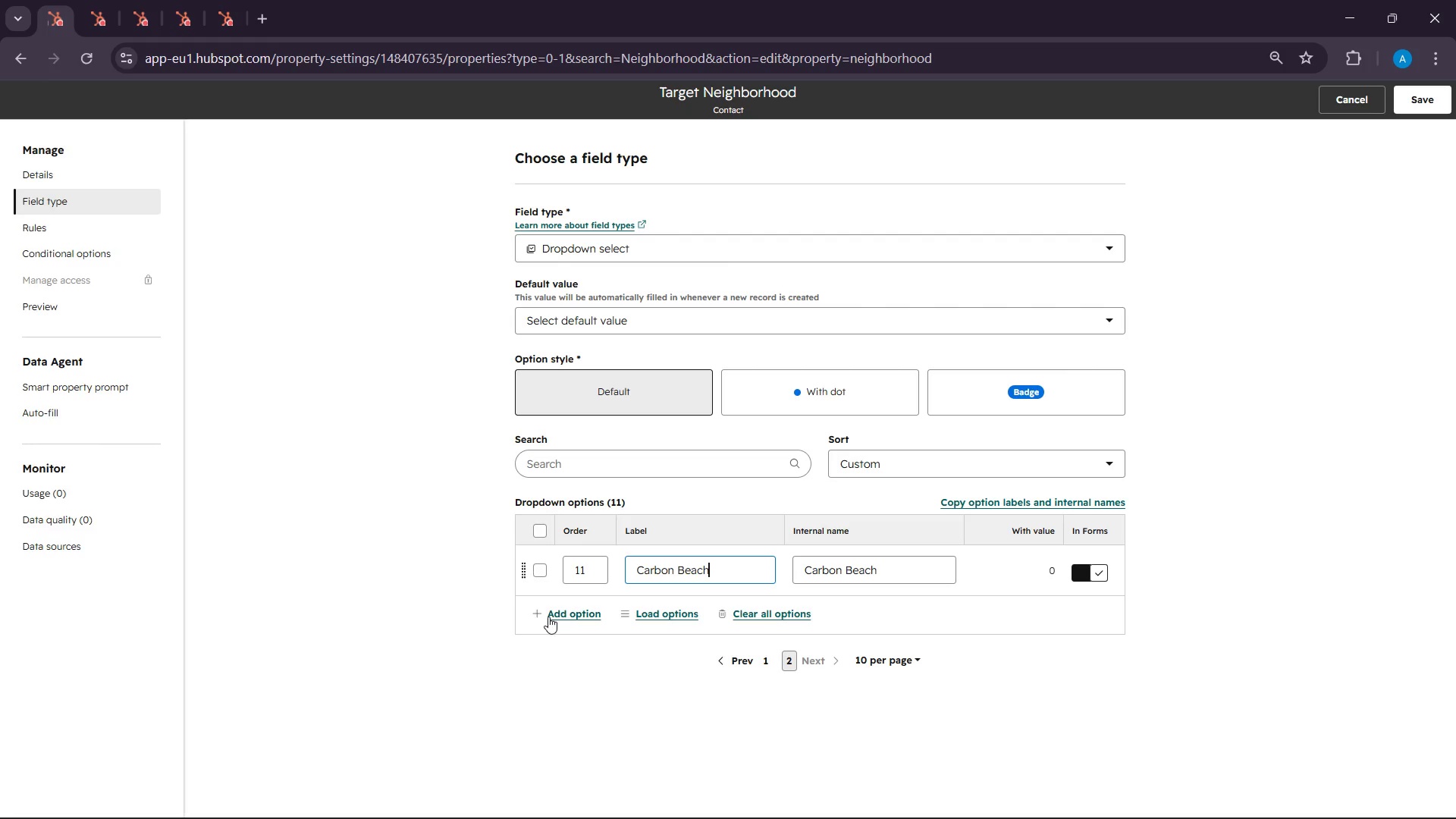 
left_click([548, 617])
 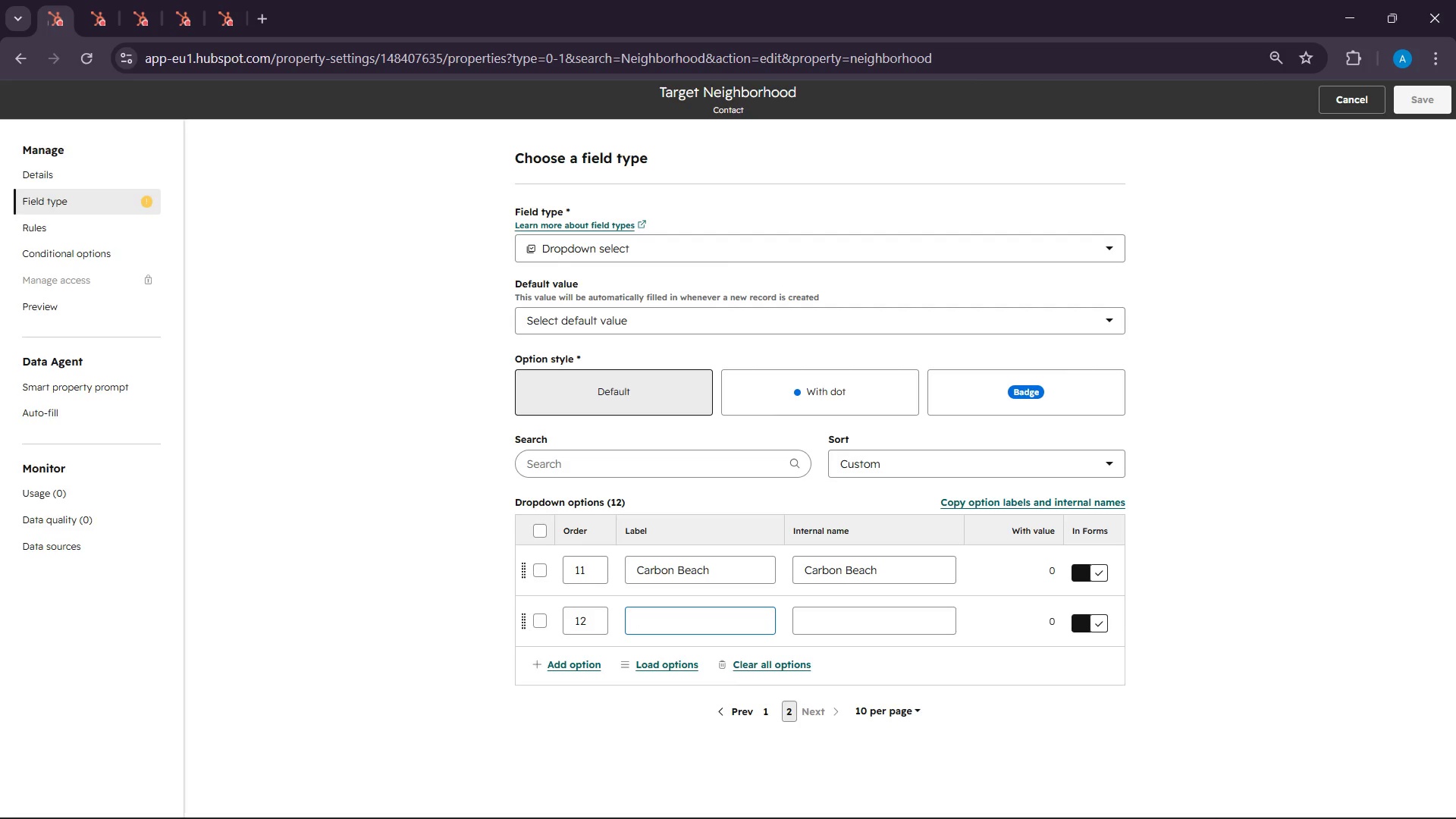 
wait(5.73)
 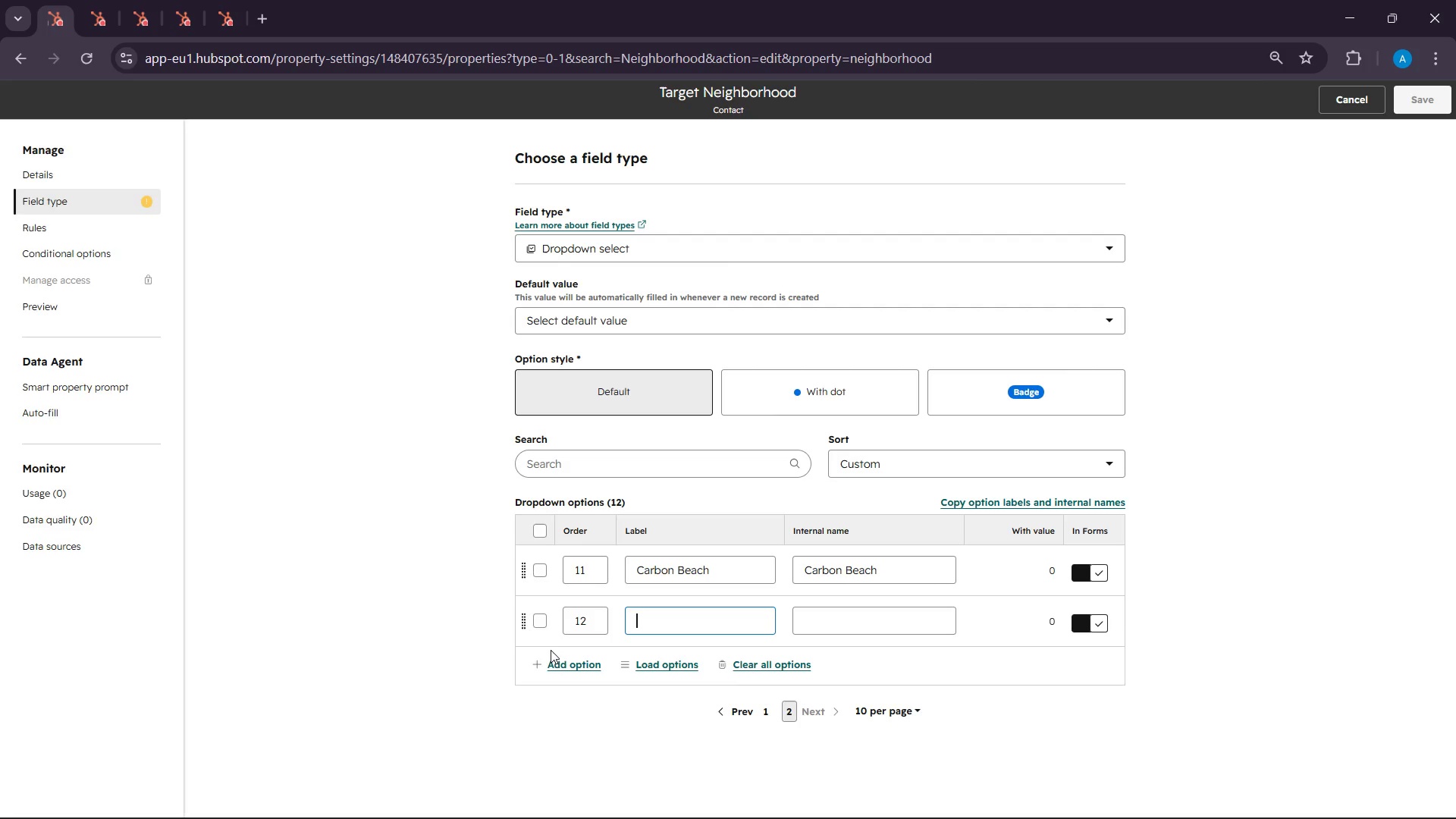 
left_click([1105, 814])
 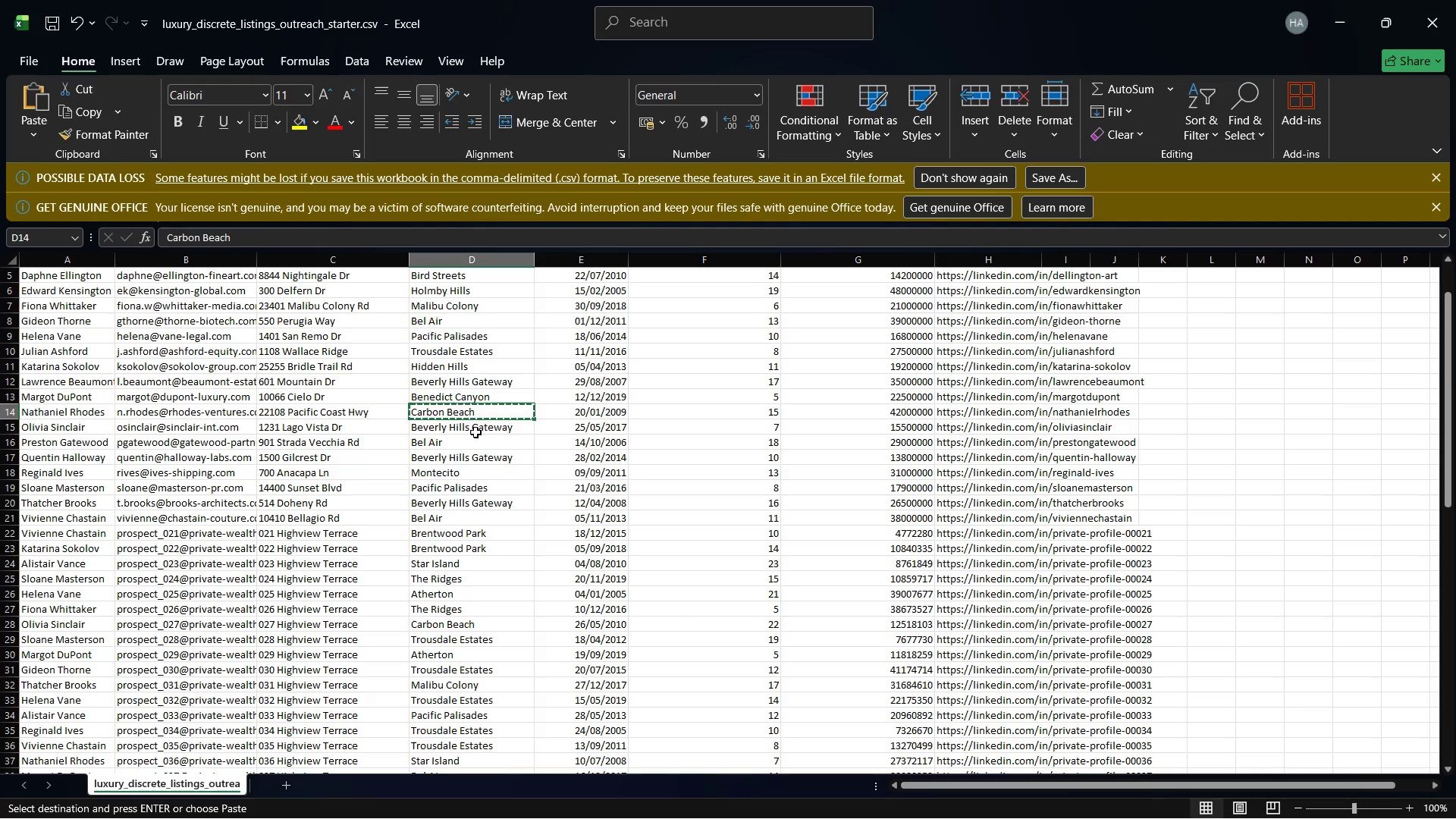 
left_click([469, 447])
 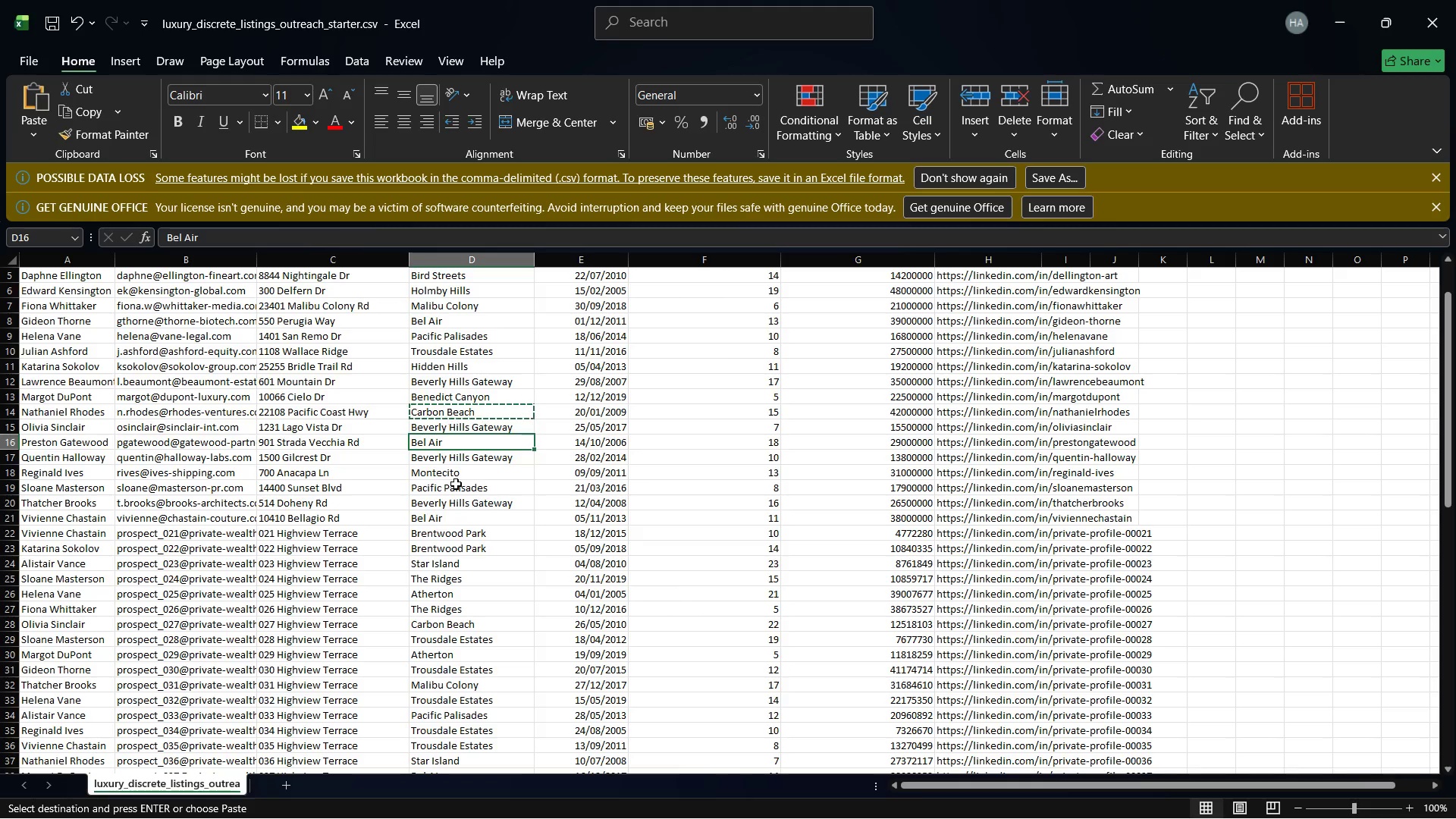 
wait(7.23)
 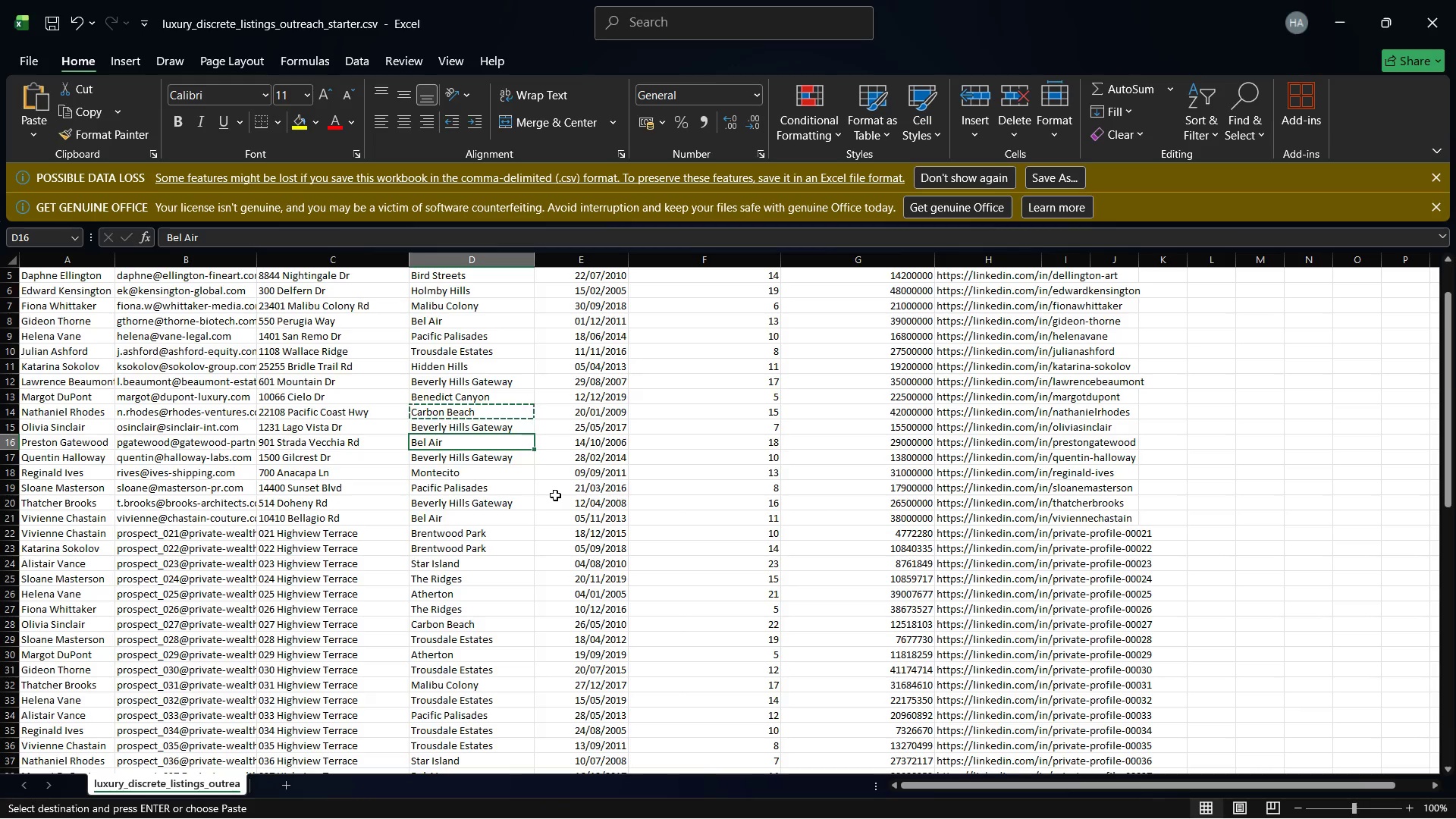 
left_click([448, 477])
 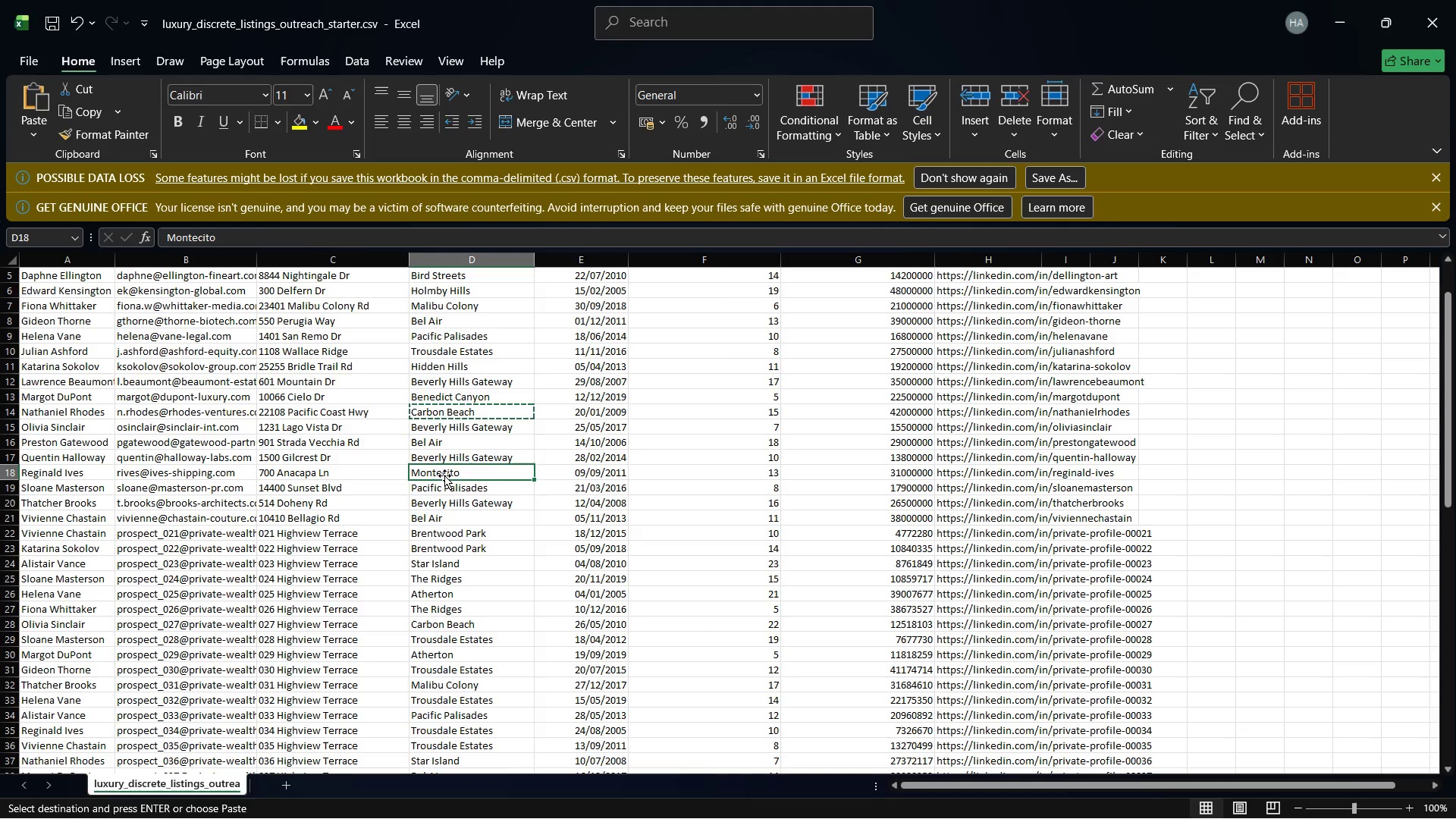 
right_click([438, 478])
 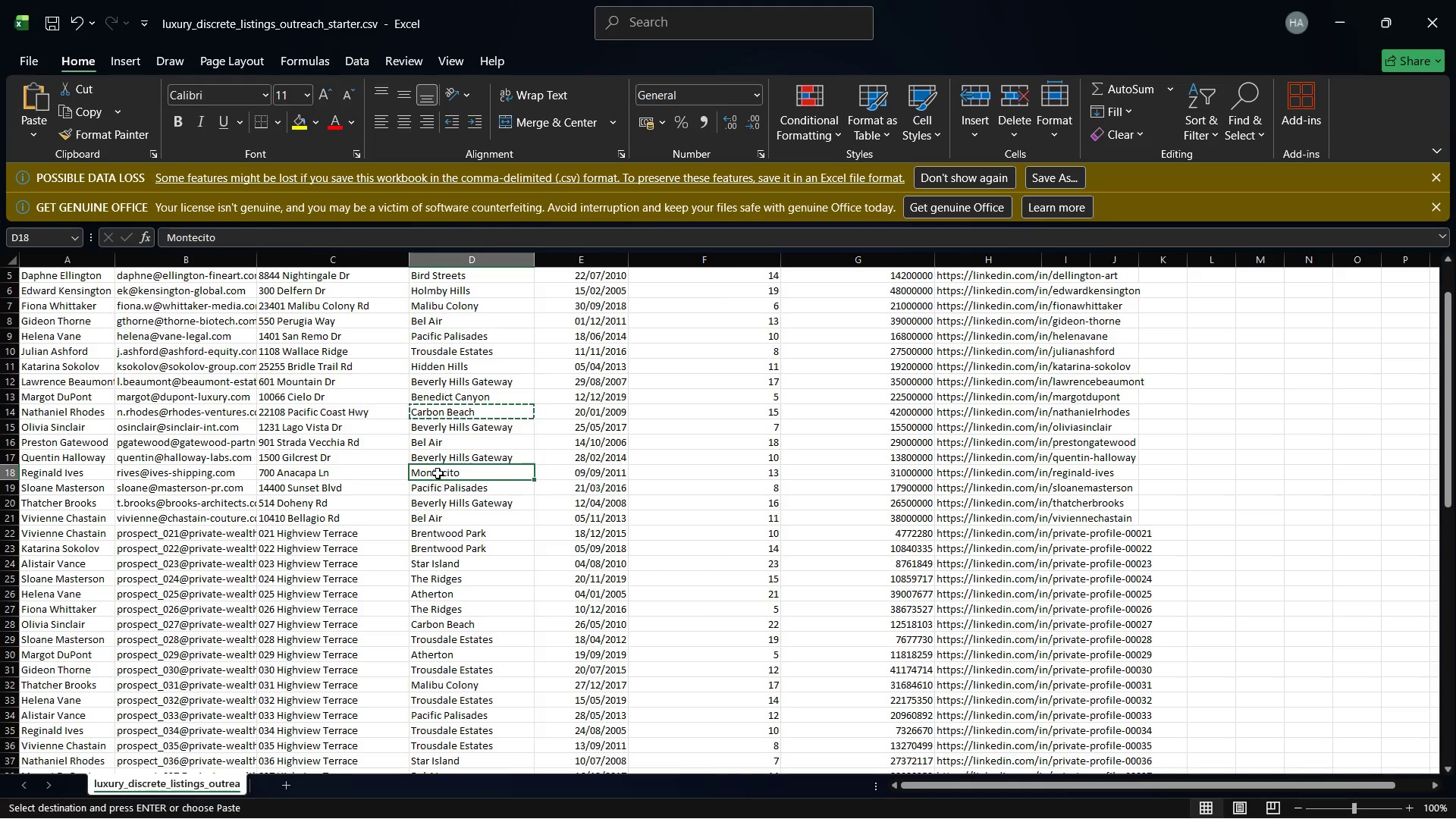 
right_click([438, 471])
 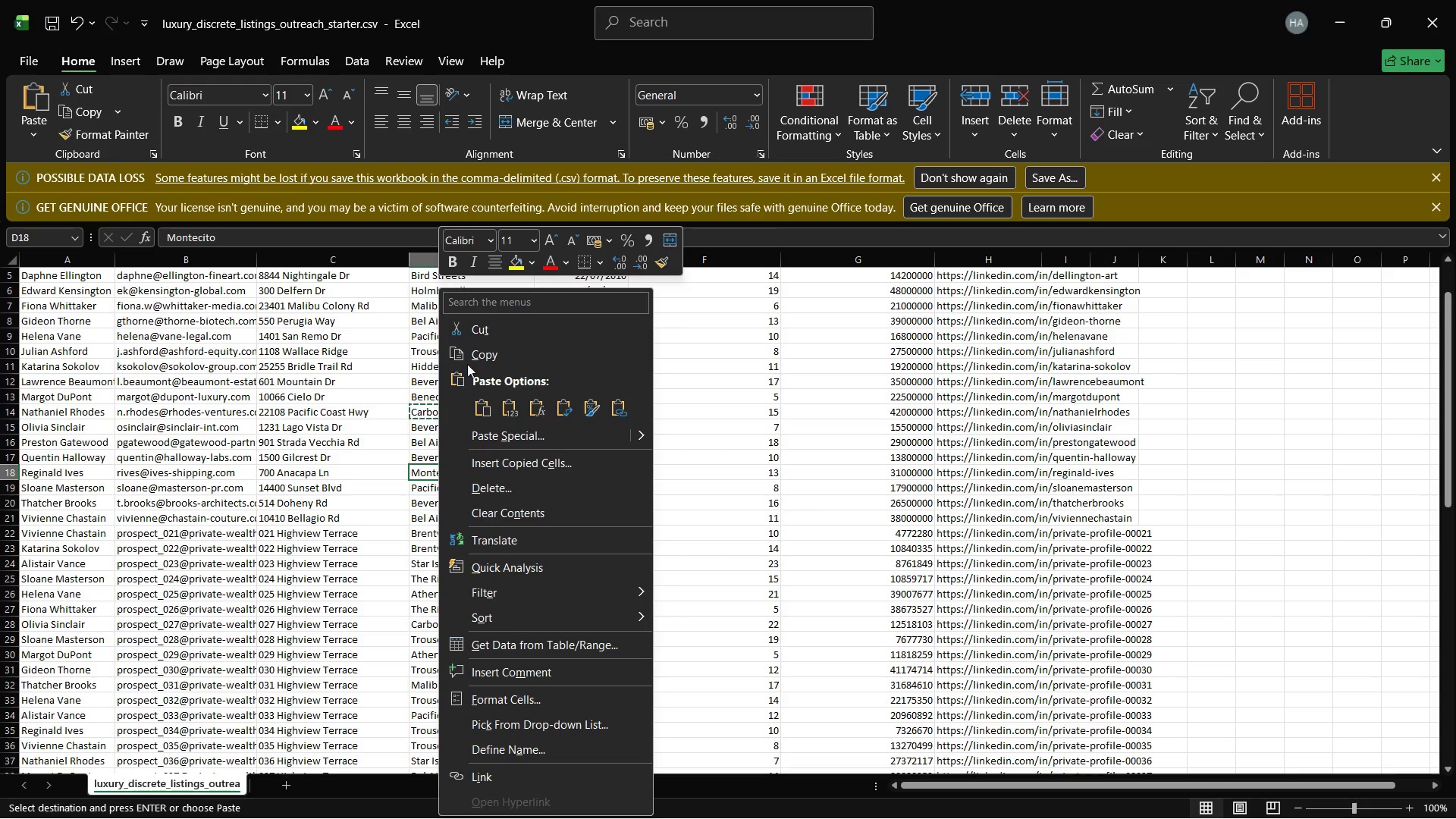 
left_click([469, 352])
 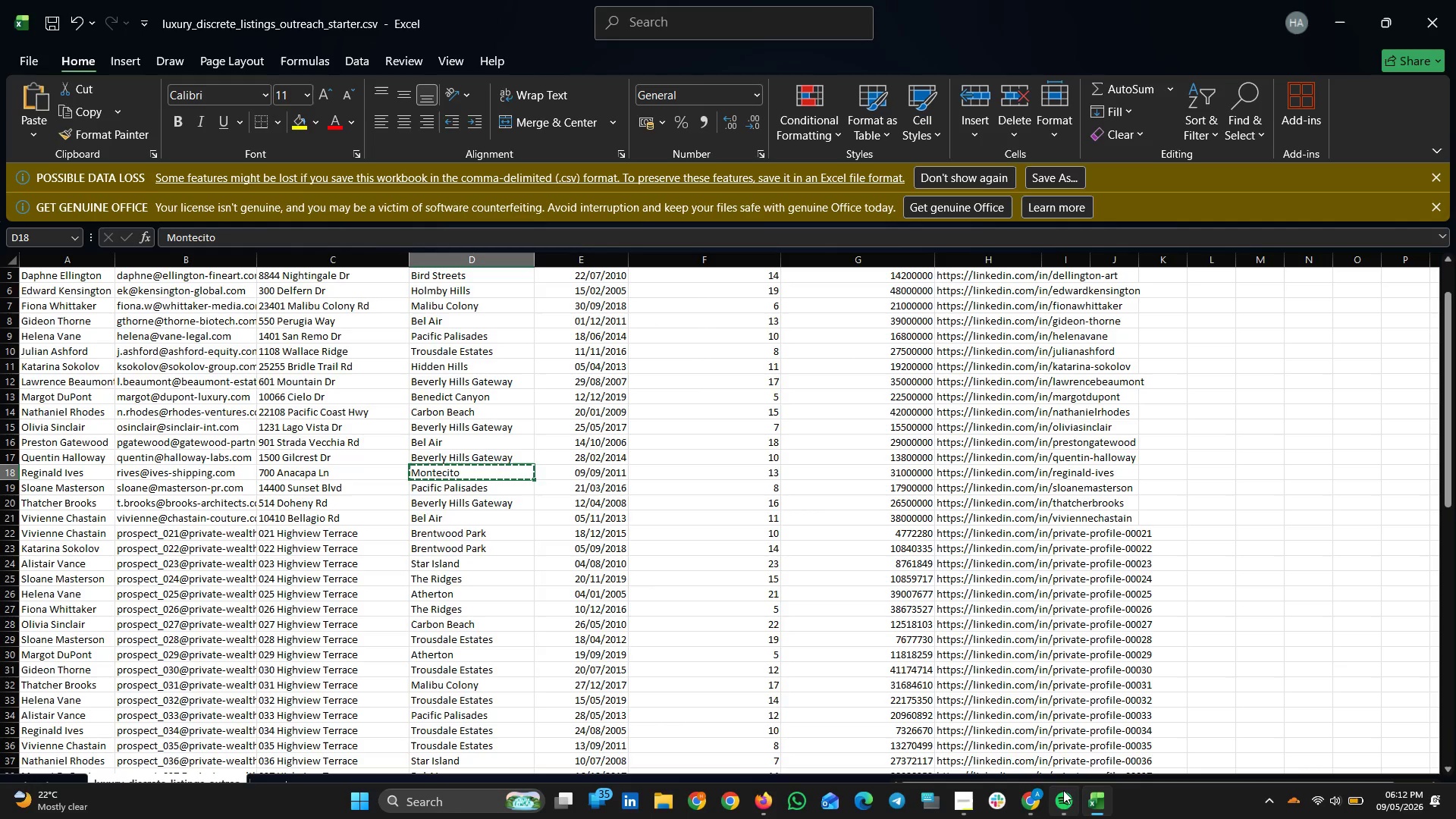 
left_click([1037, 791])
 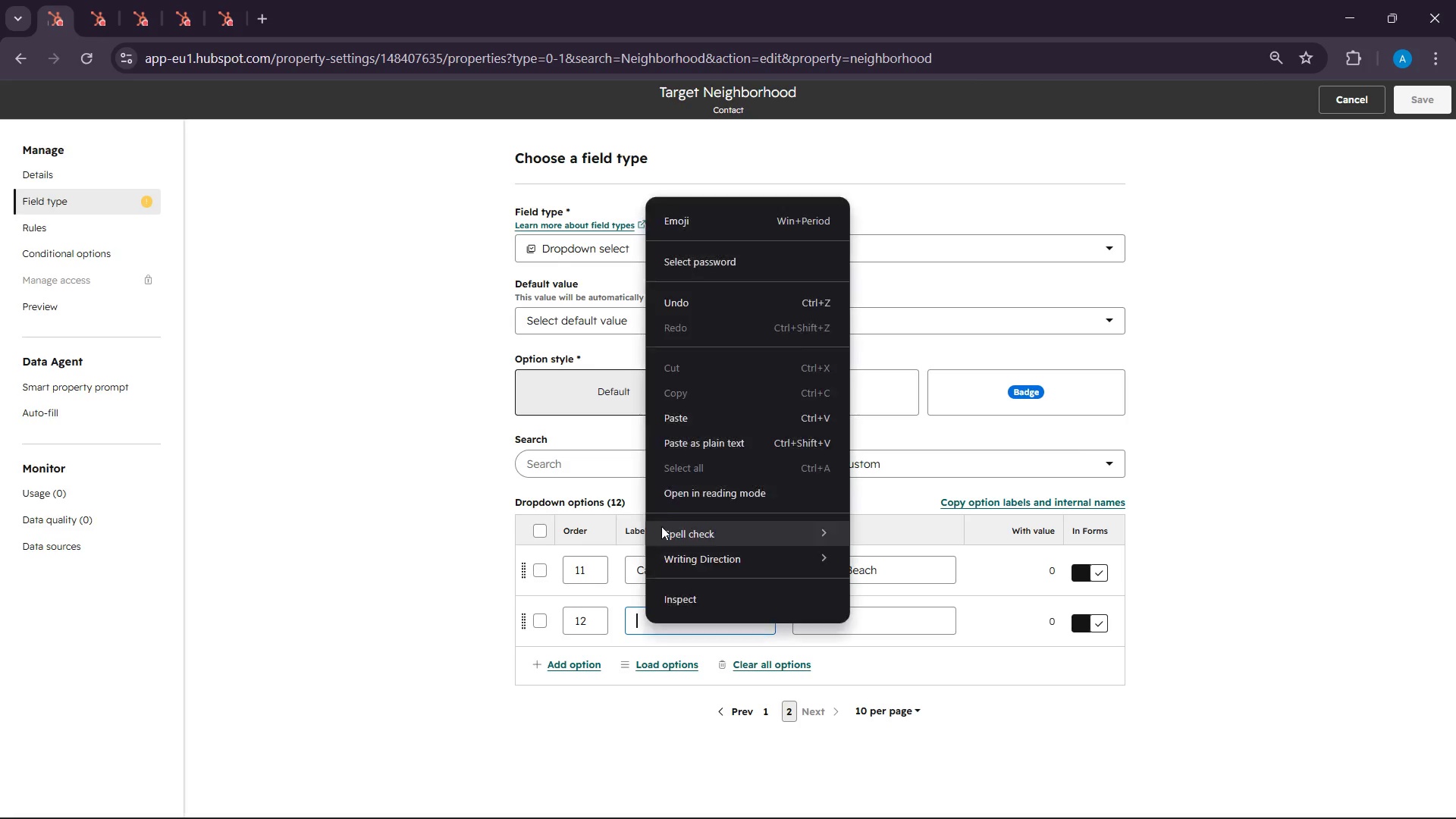 
left_click([670, 430])
 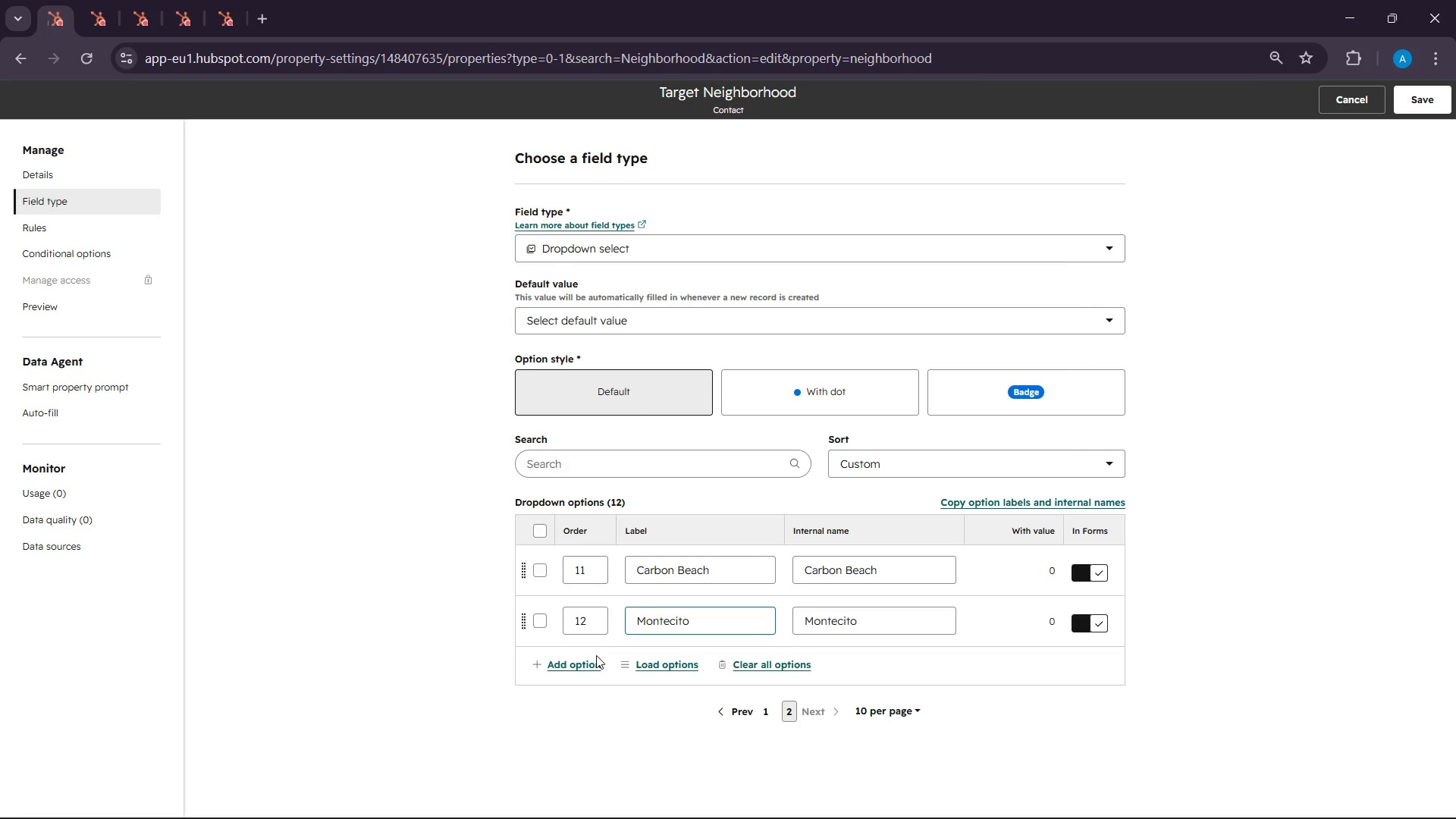 
left_click([584, 672])
 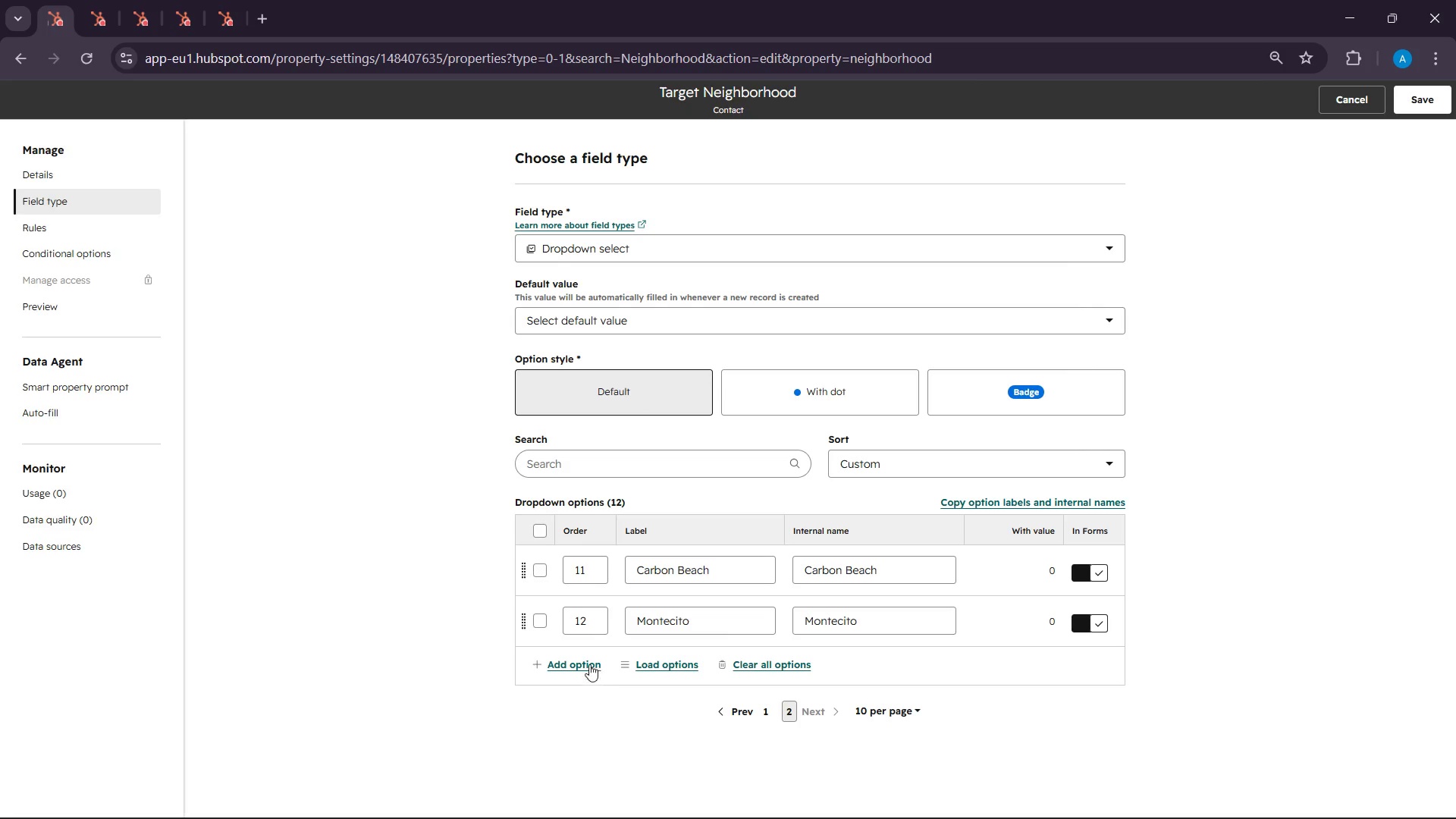 
left_click([589, 660])
 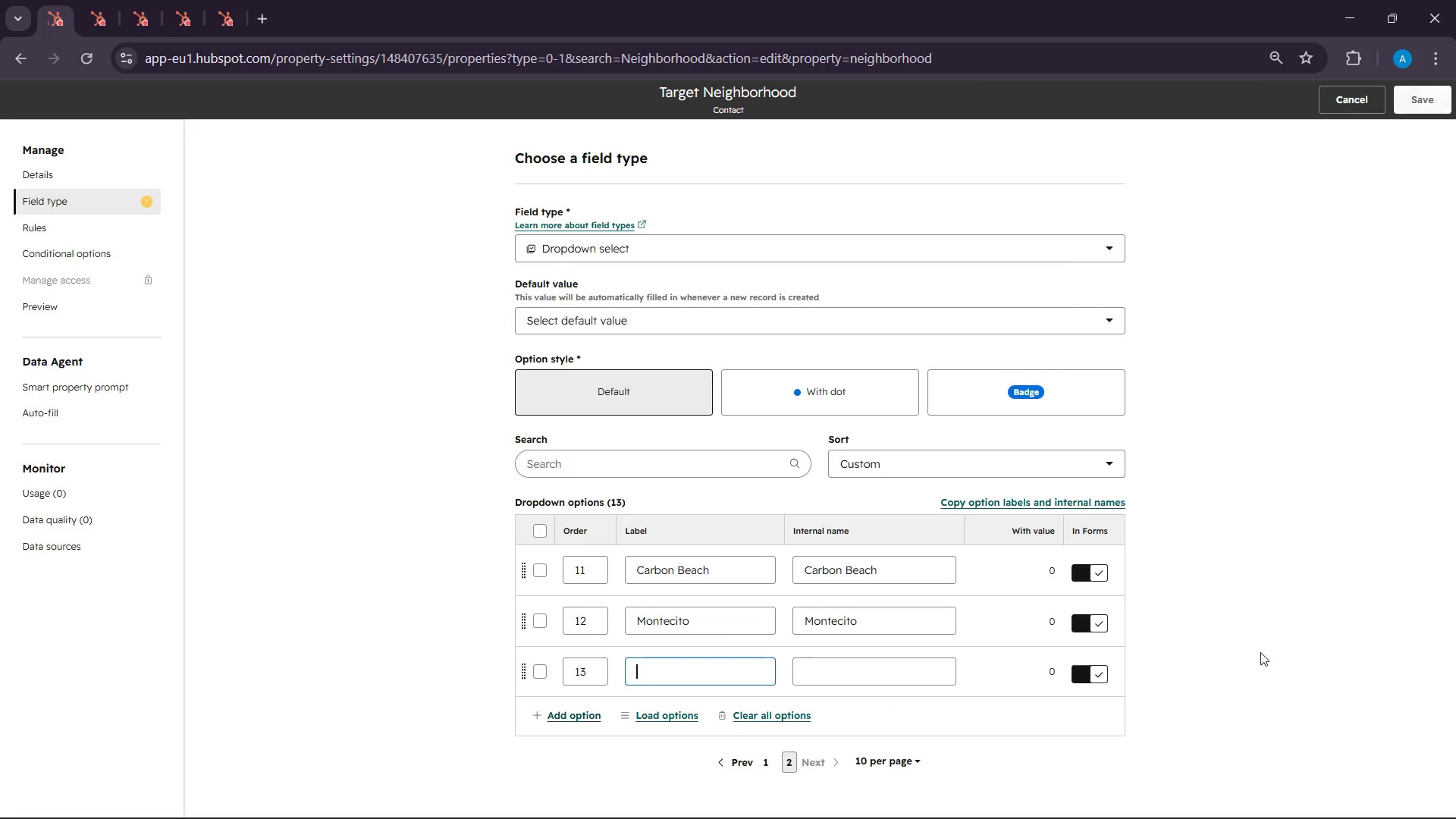 
scroll: coordinate [1291, 652], scroll_direction: down, amount: 4.0
 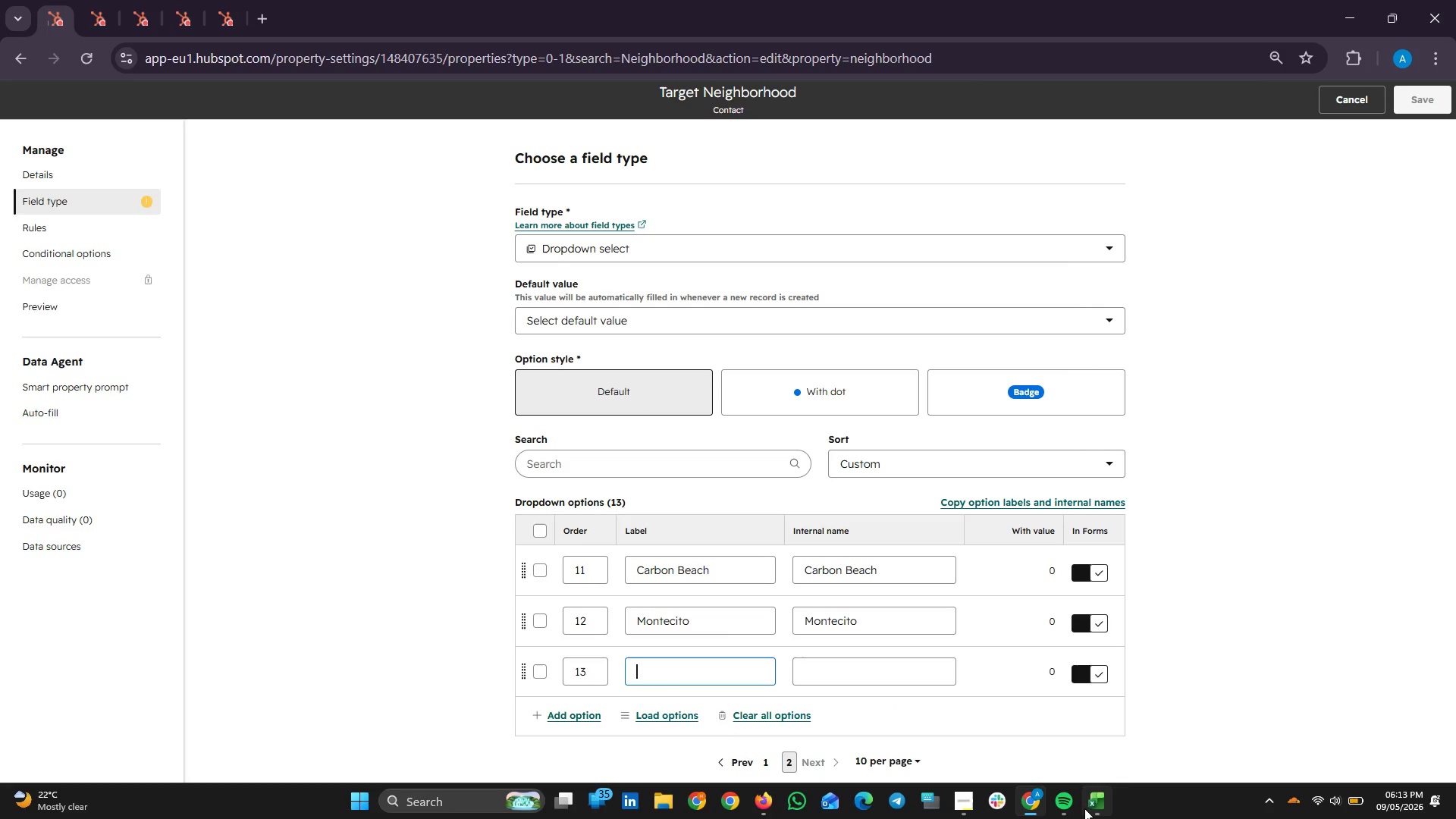 
left_click([1089, 808])
 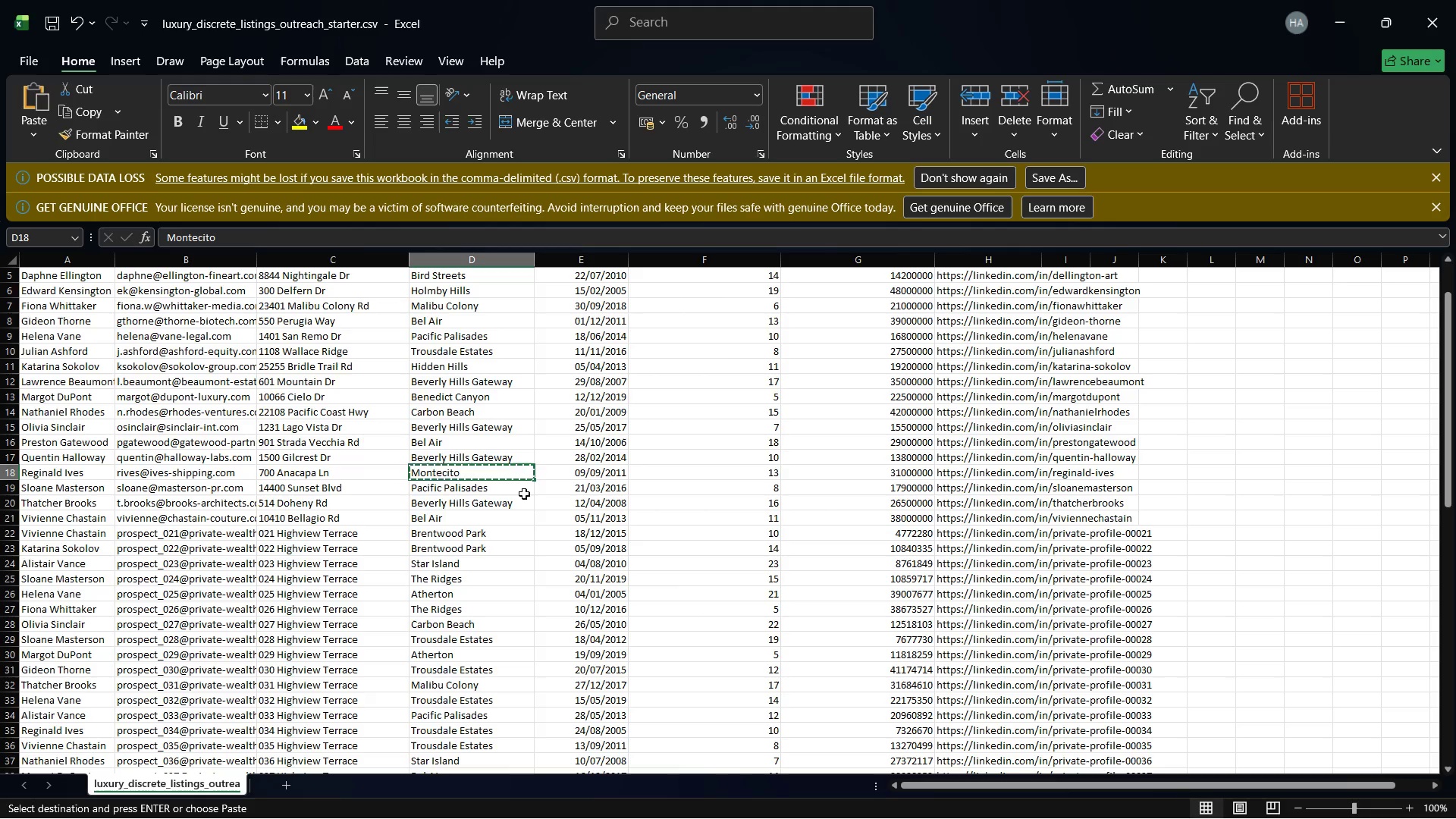 
left_click([480, 487])
 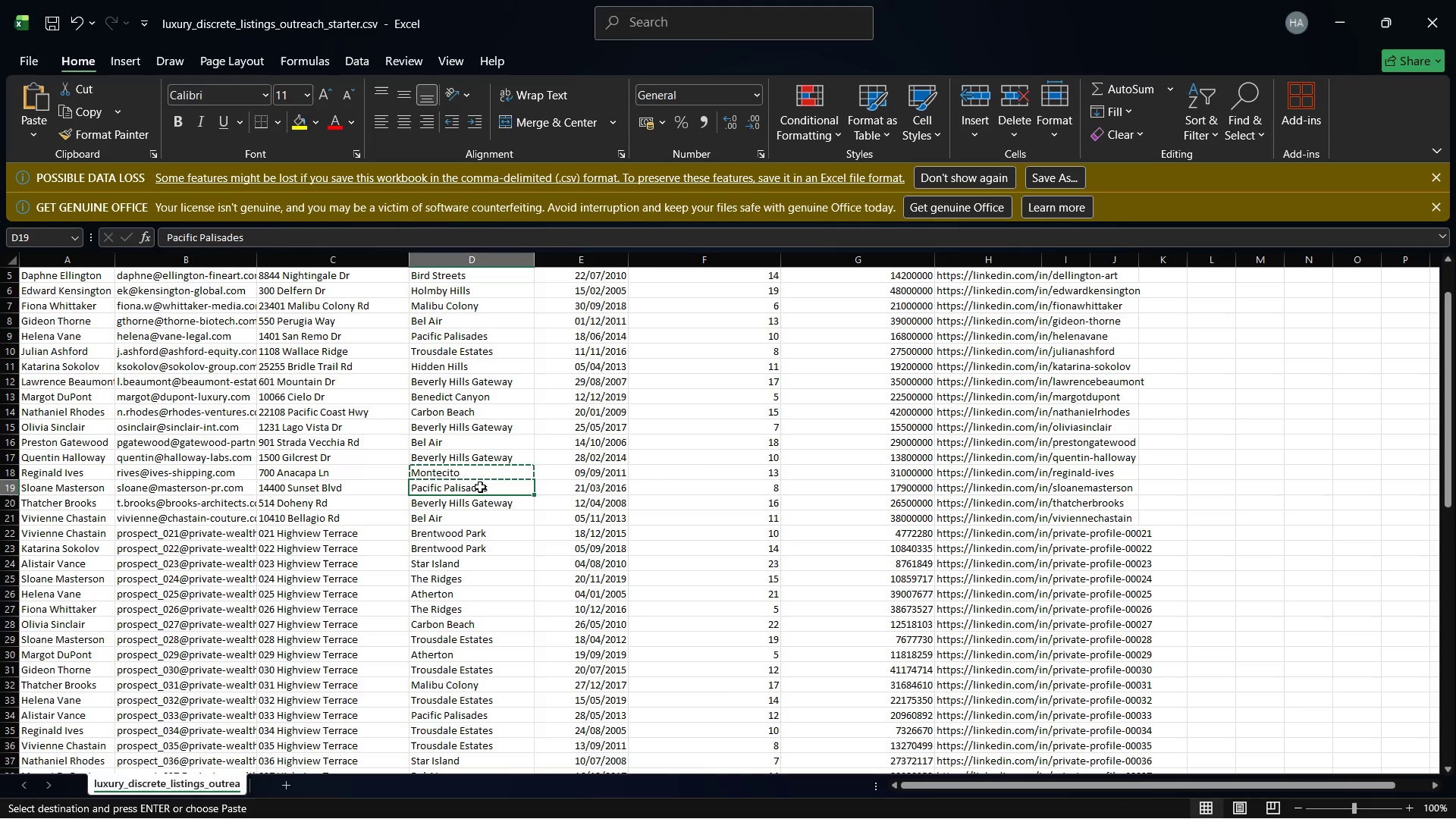 
right_click([480, 487])
 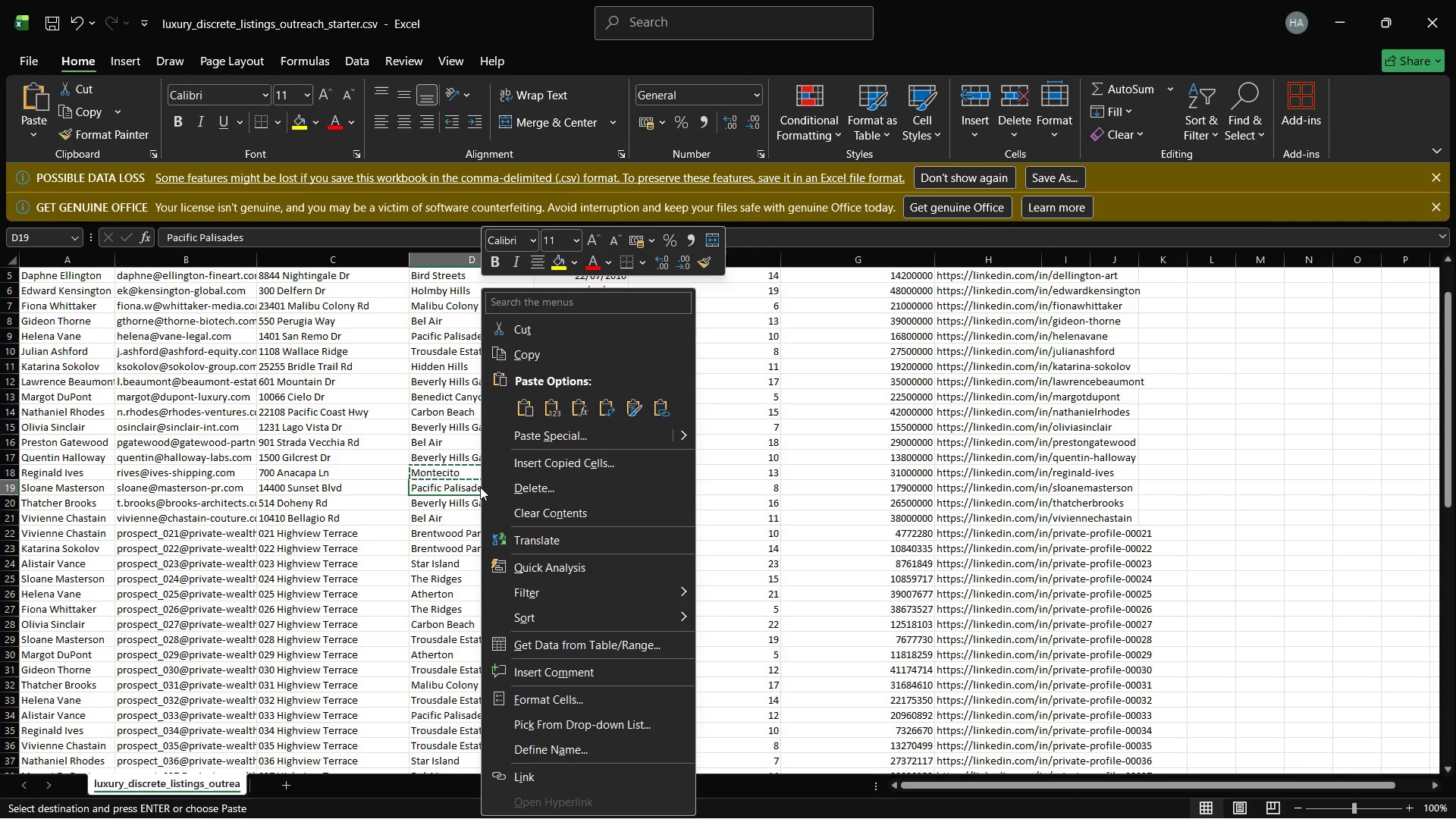 
left_click([457, 485])
 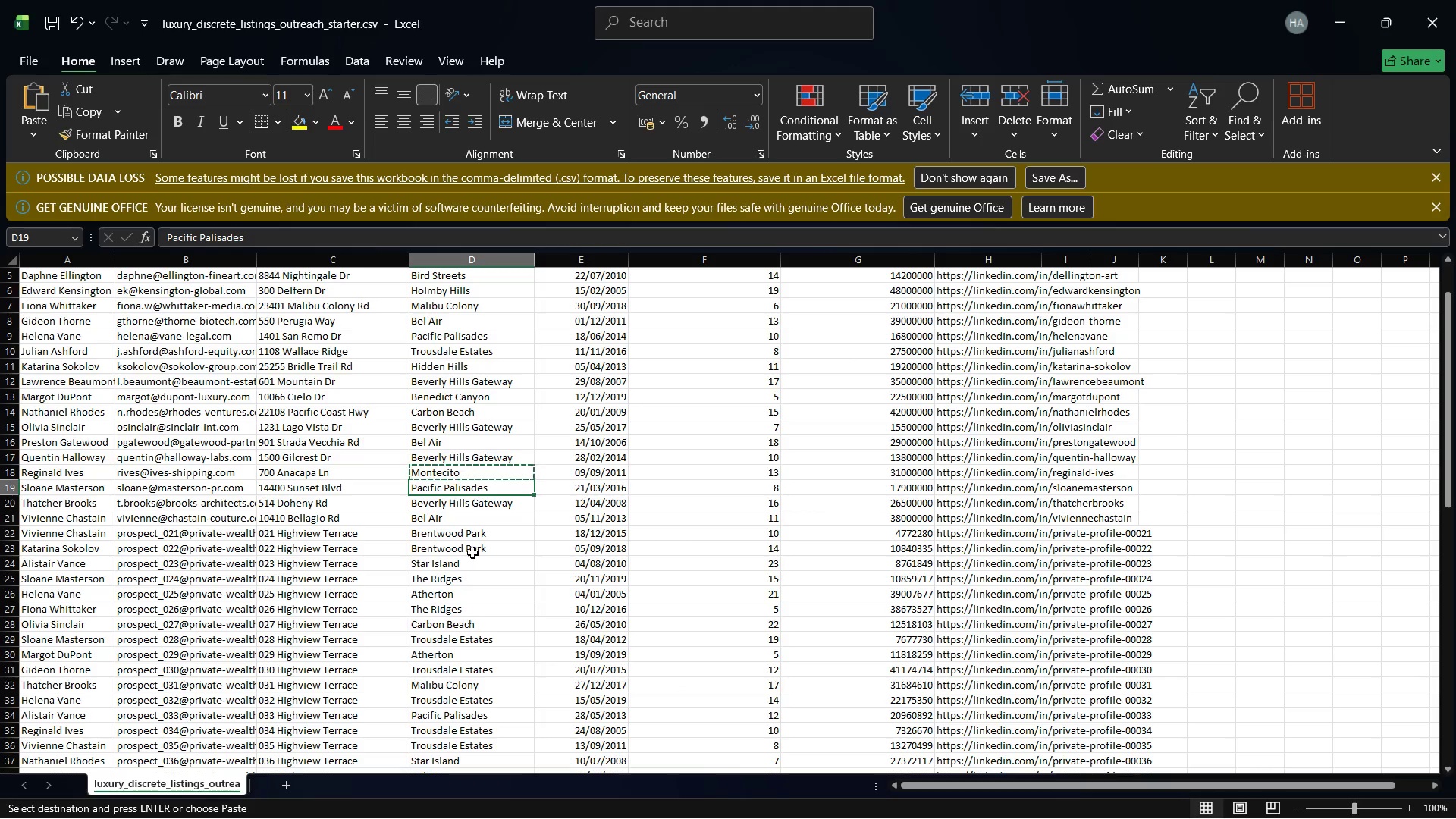 
scroll: coordinate [472, 553], scroll_direction: down, amount: 2.0
 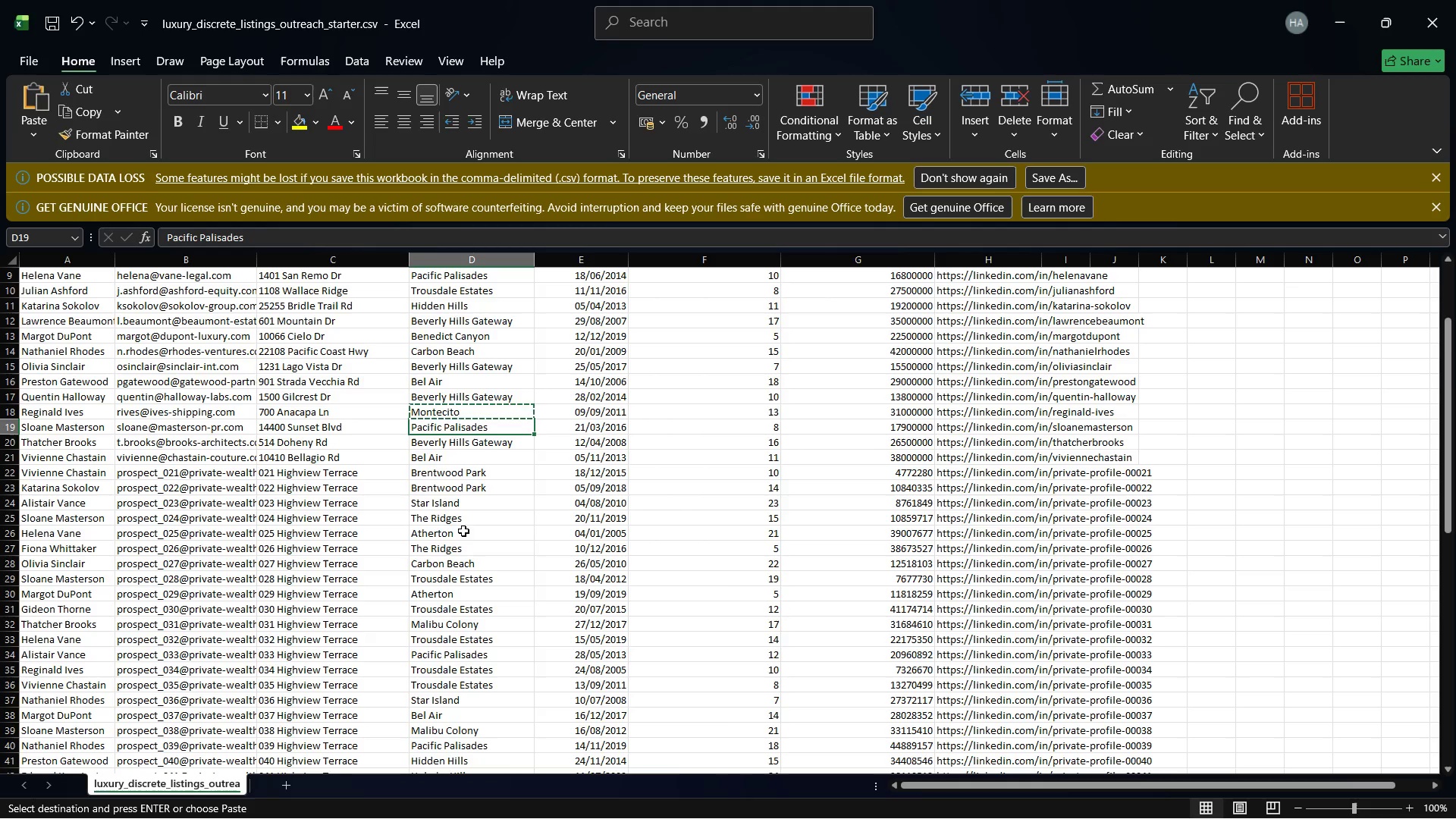 
left_click([458, 521])
 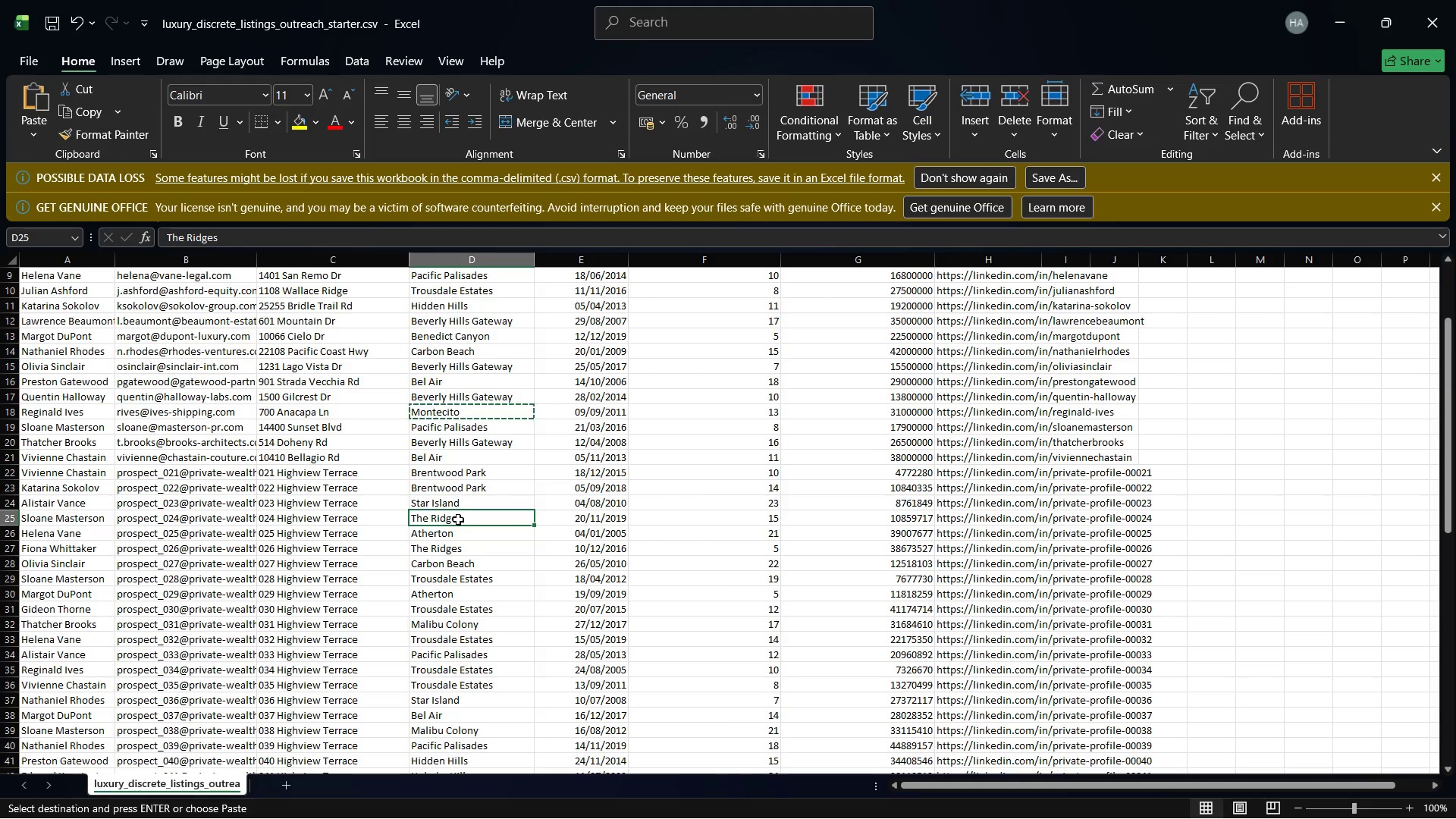 
right_click([458, 519])
 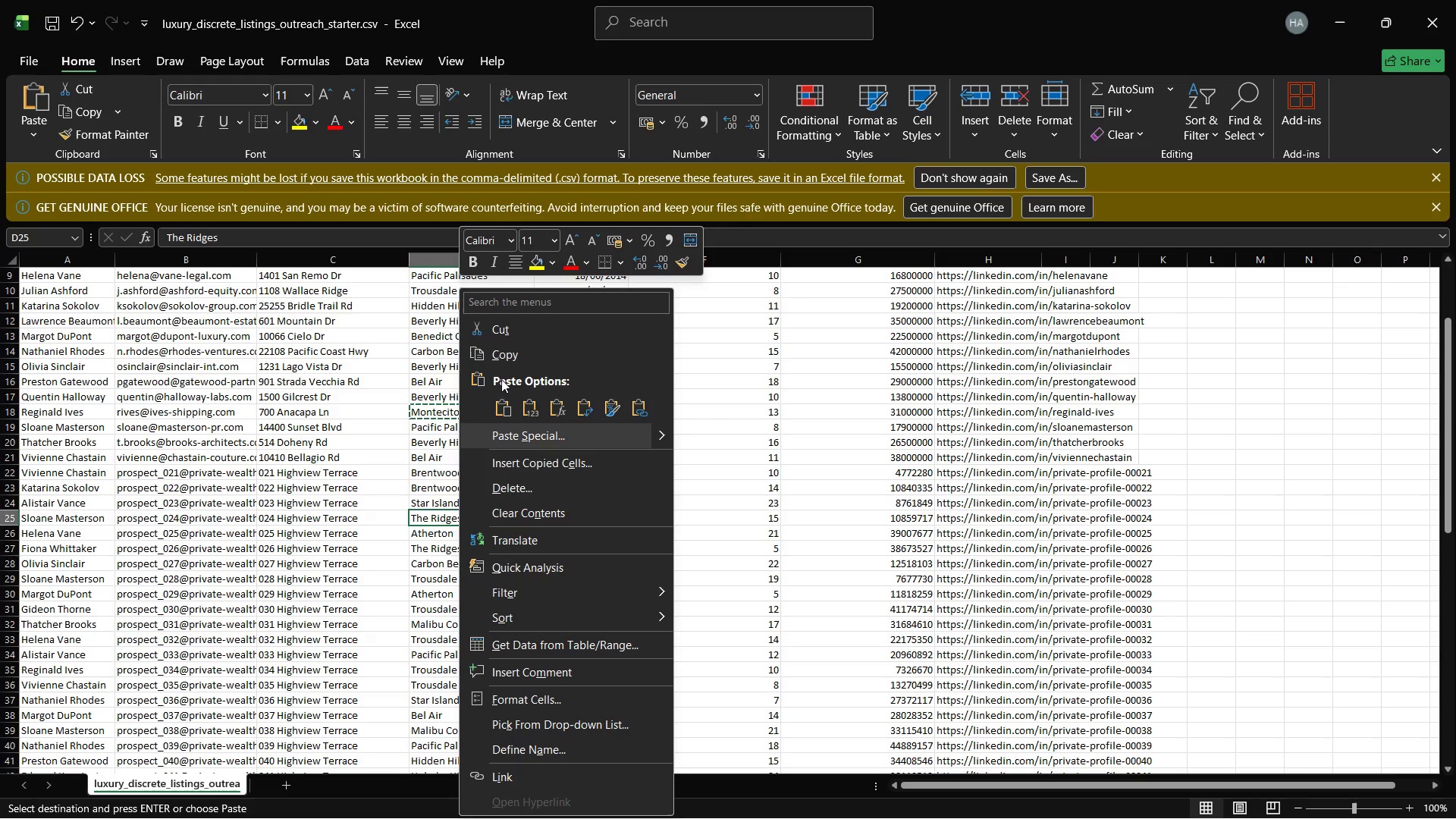 
left_click([505, 351])
 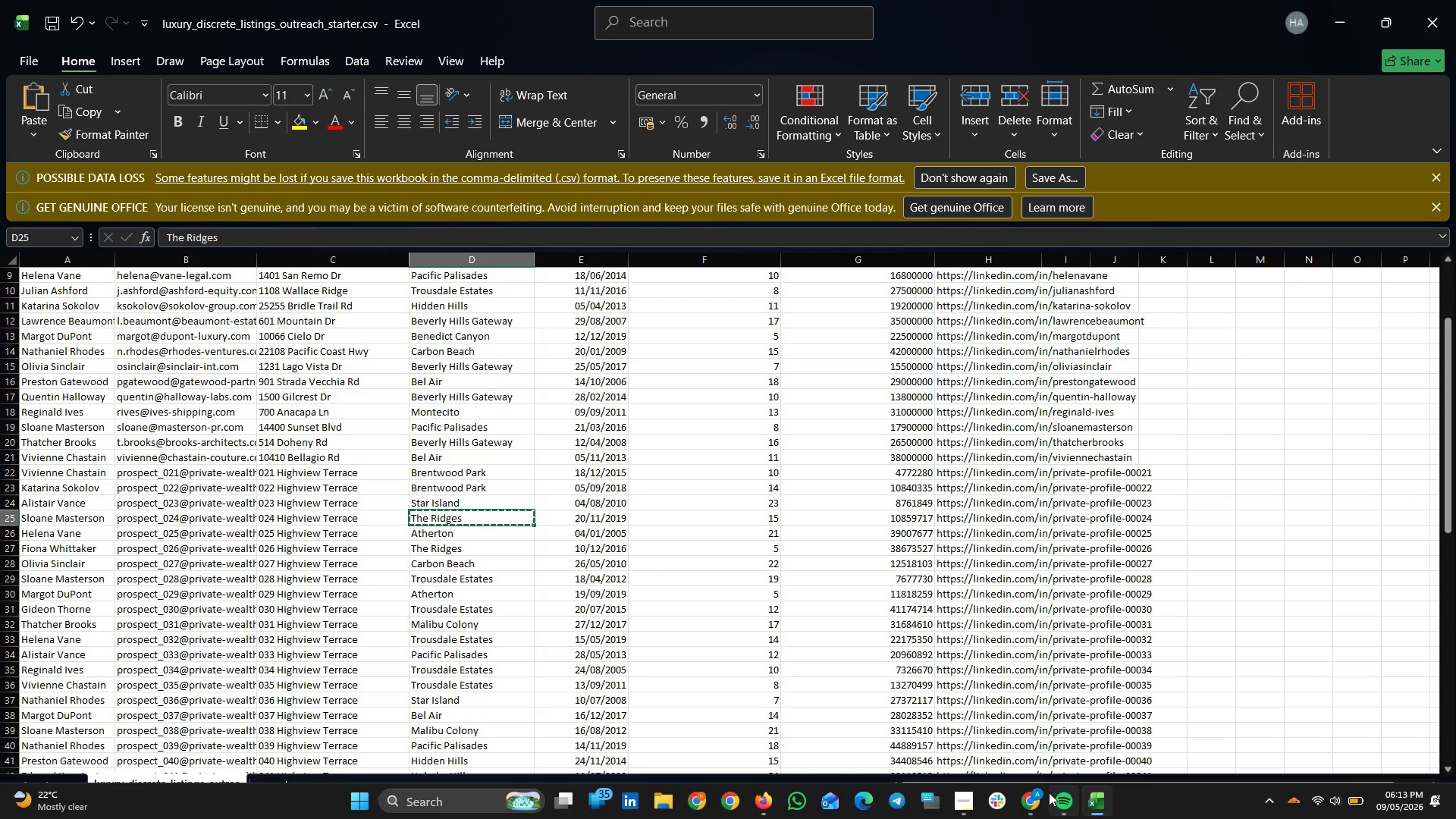 
left_click([1037, 792])
 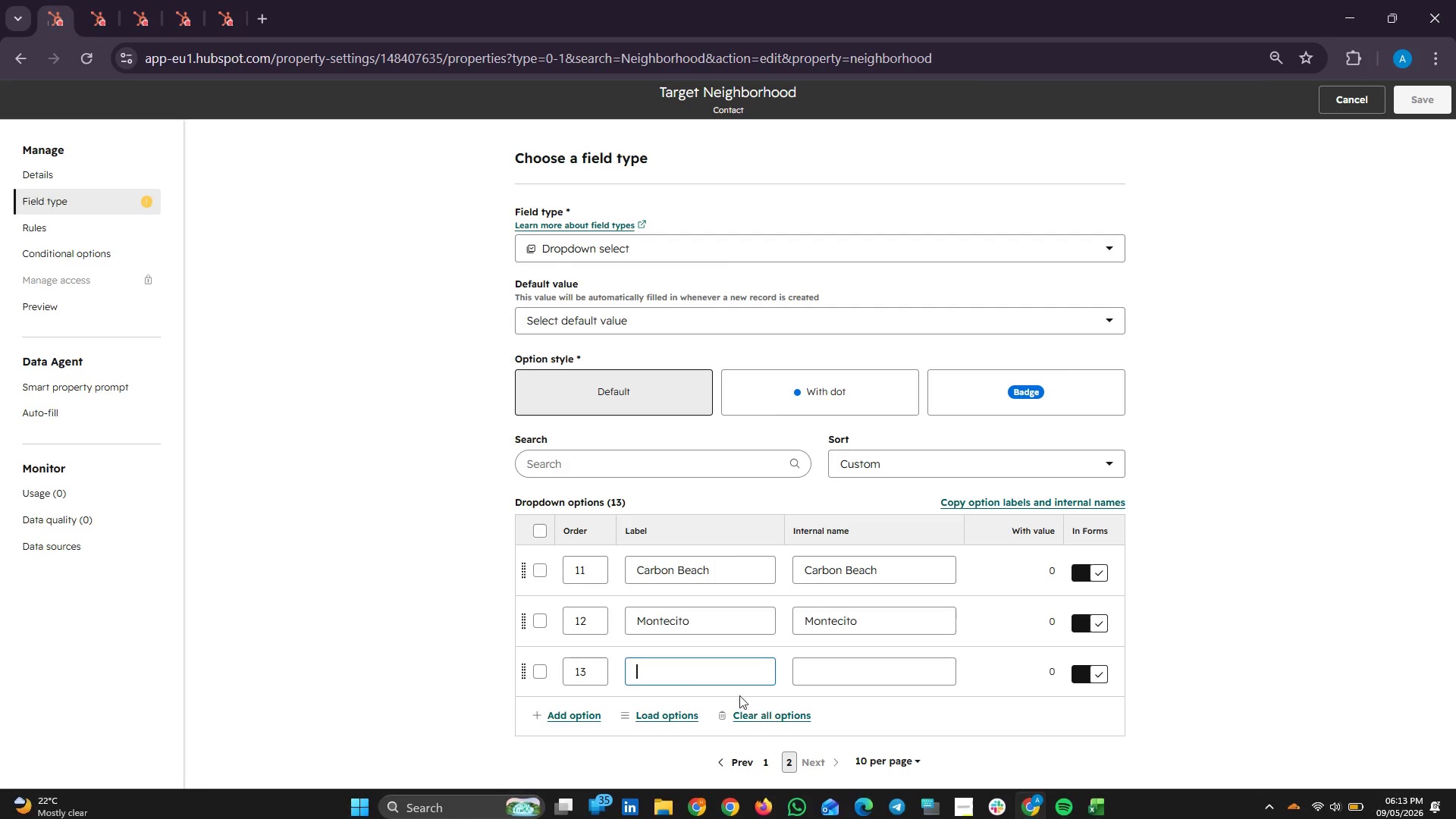 
right_click([681, 679])
 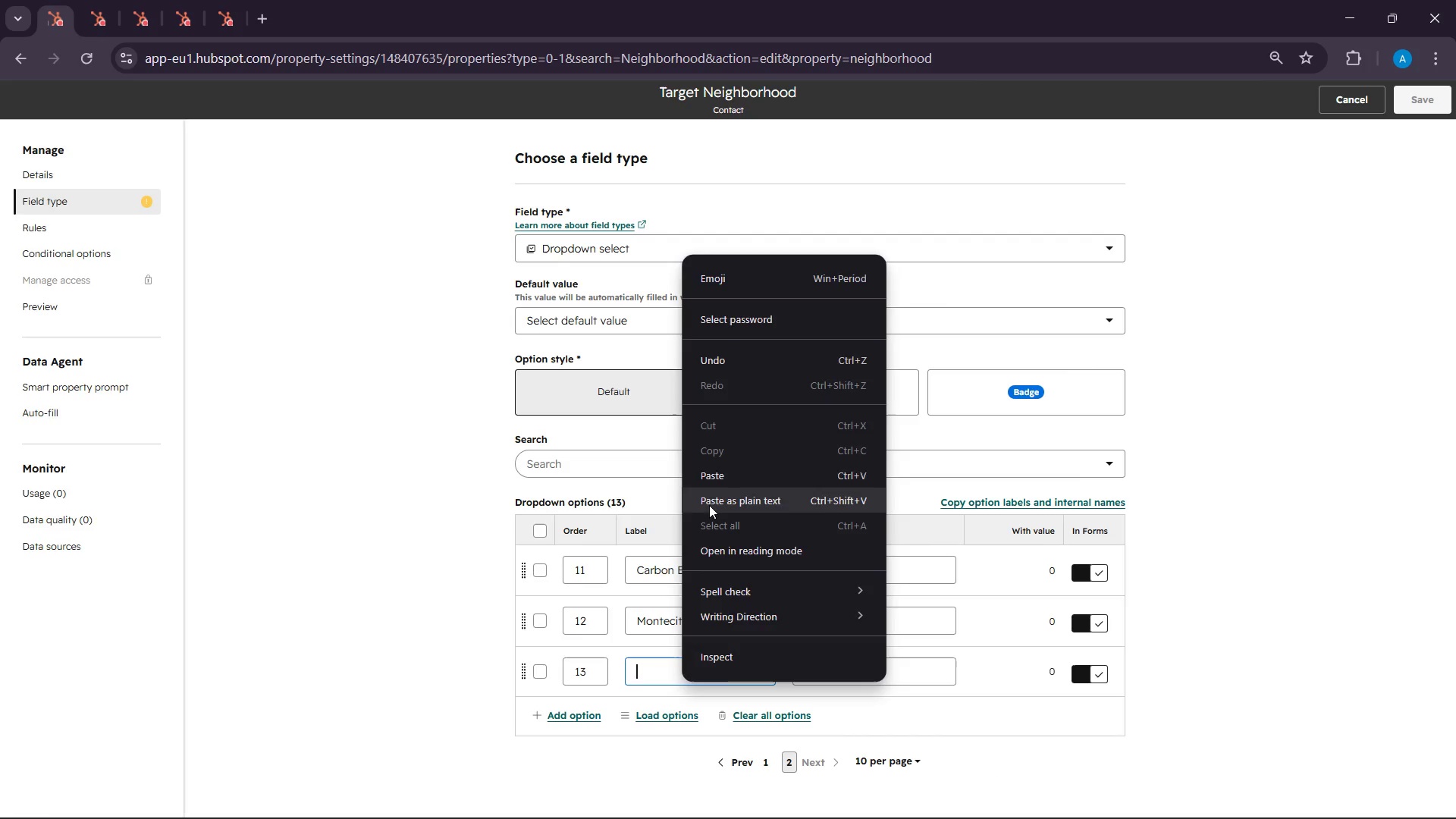 
left_click([721, 474])
 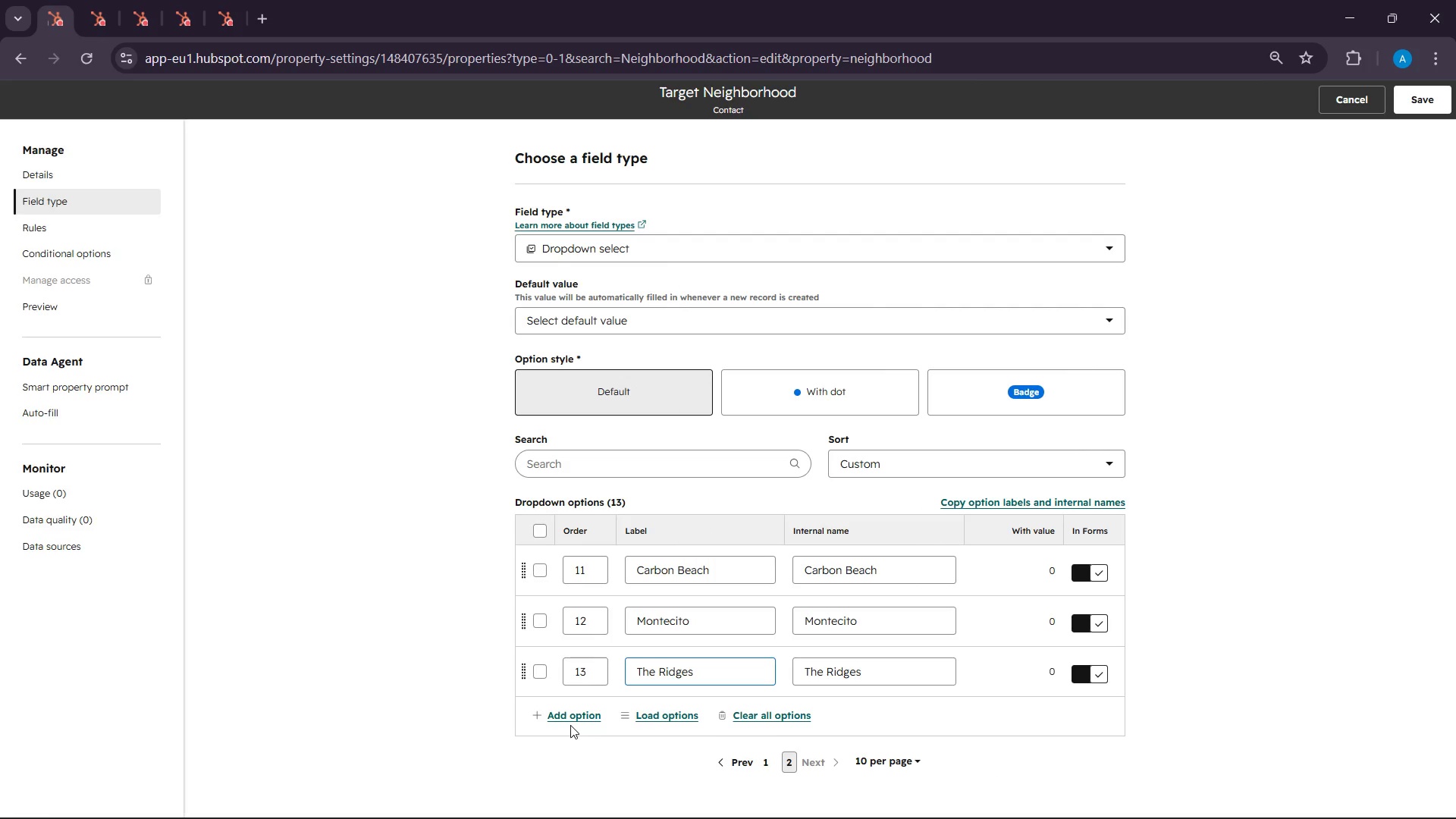 
left_click([571, 717])
 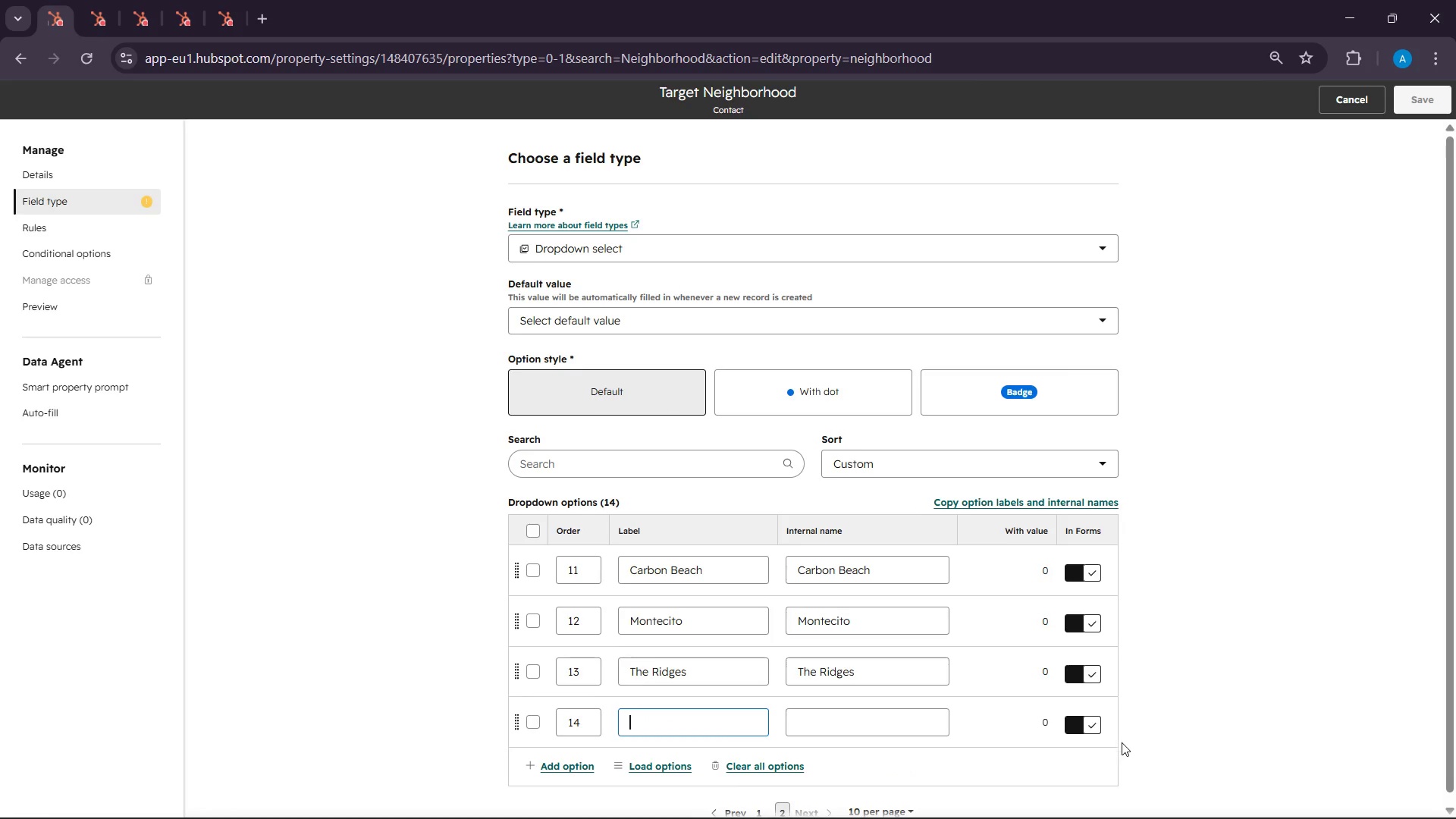 
scroll: coordinate [1122, 742], scroll_direction: down, amount: 4.0
 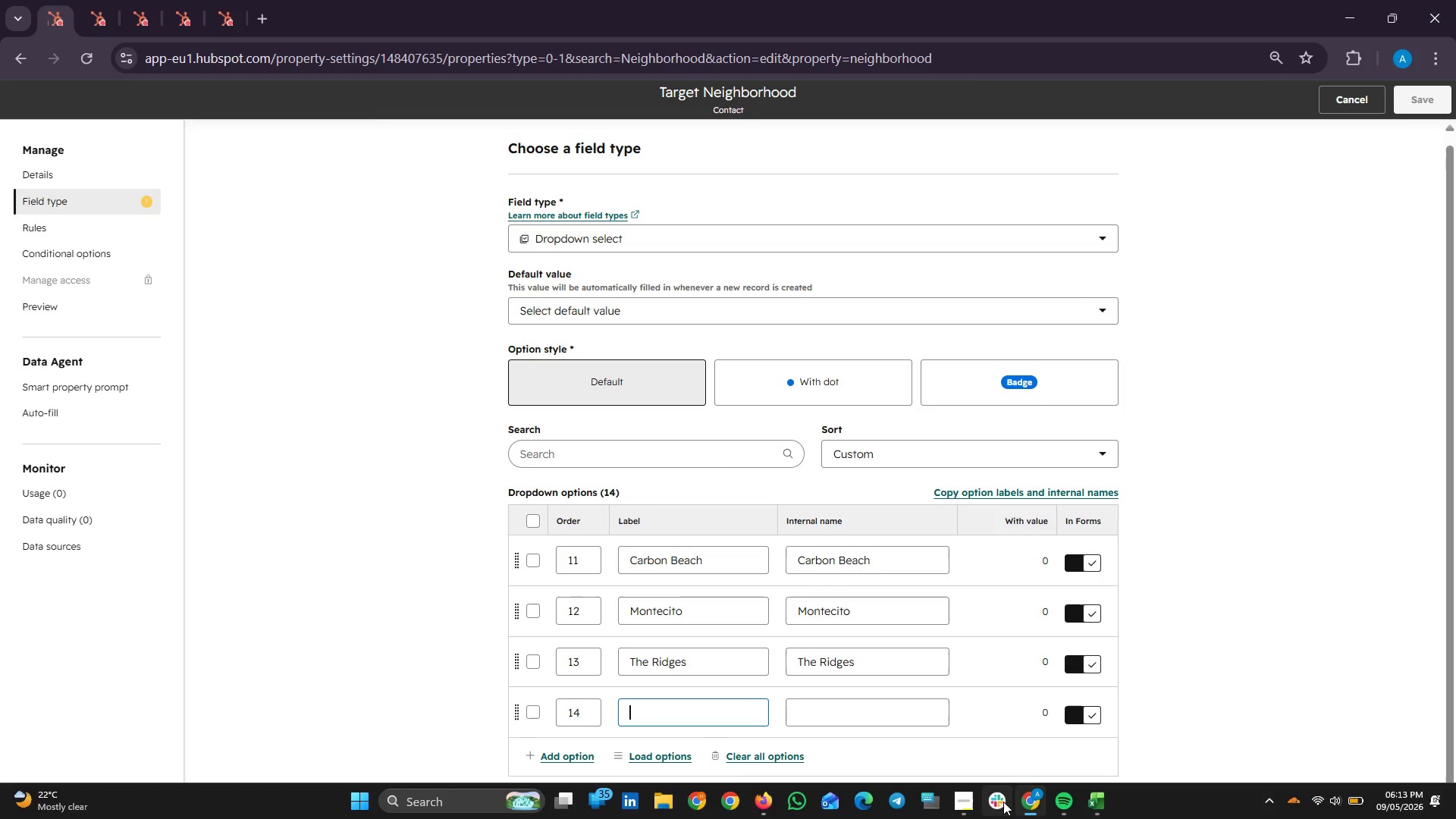 
left_click([1031, 798])
 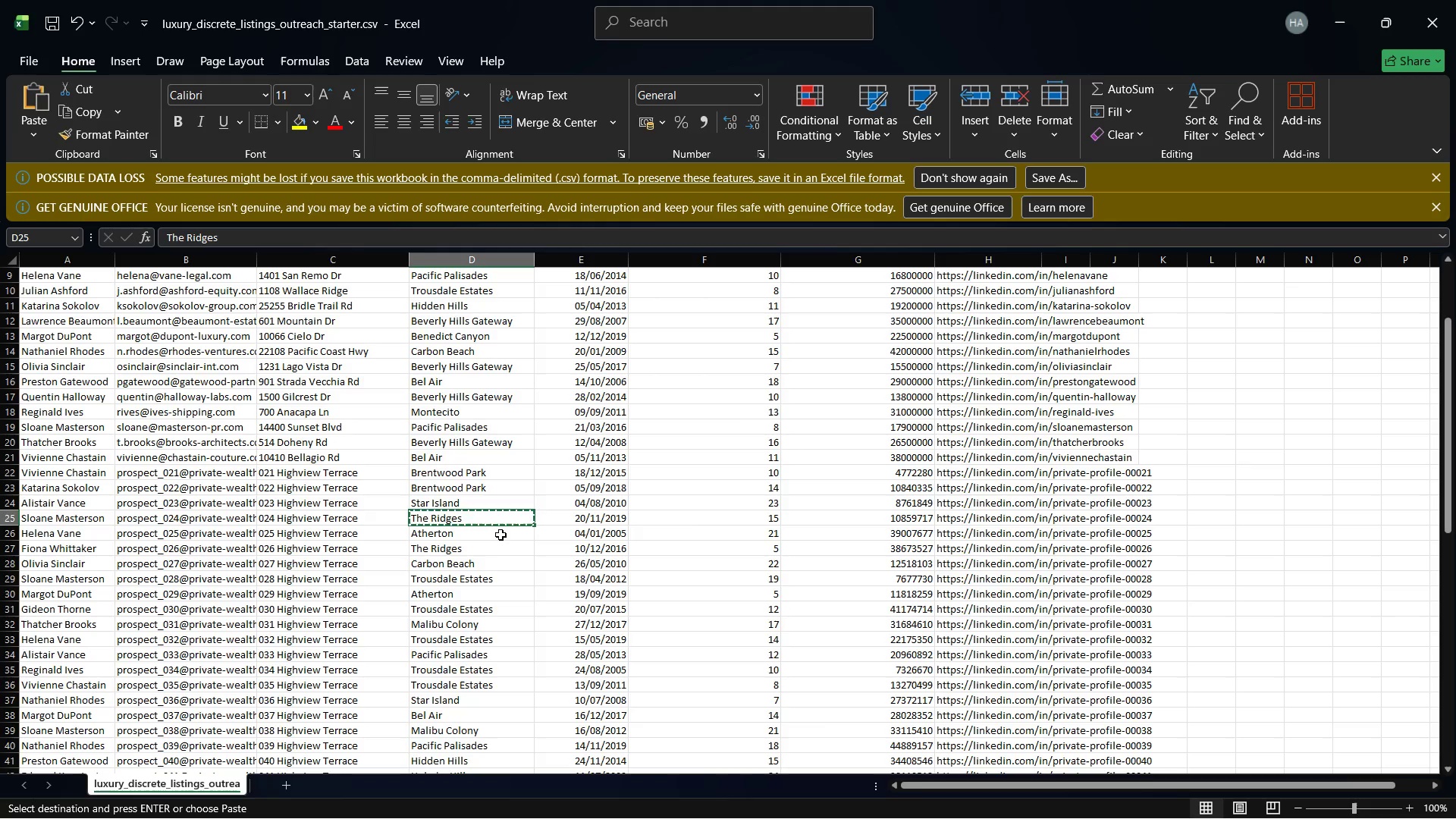 
scroll: coordinate [500, 533], scroll_direction: up, amount: 2.0
 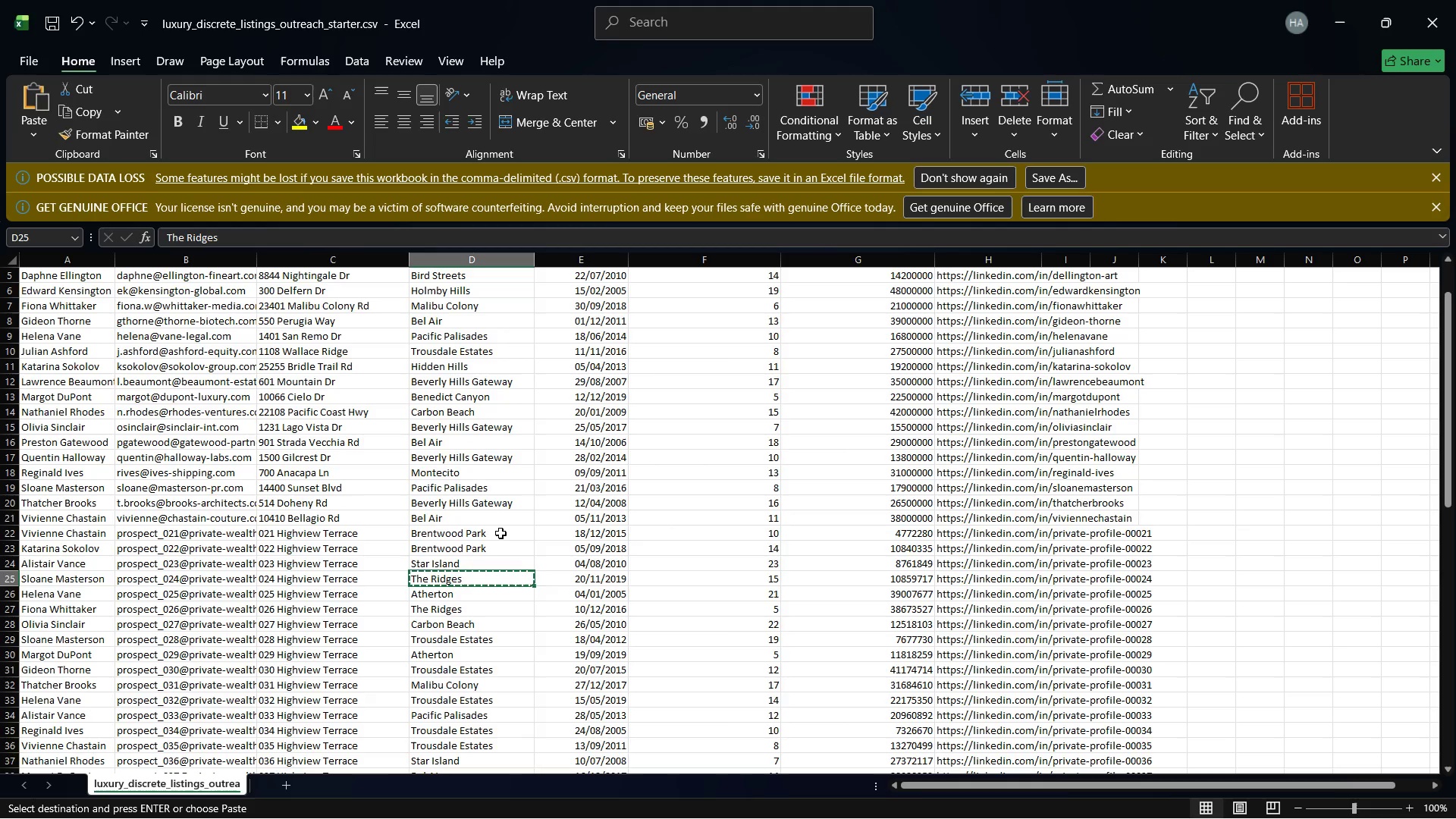 
scroll: coordinate [489, 568], scroll_direction: down, amount: 2.0
 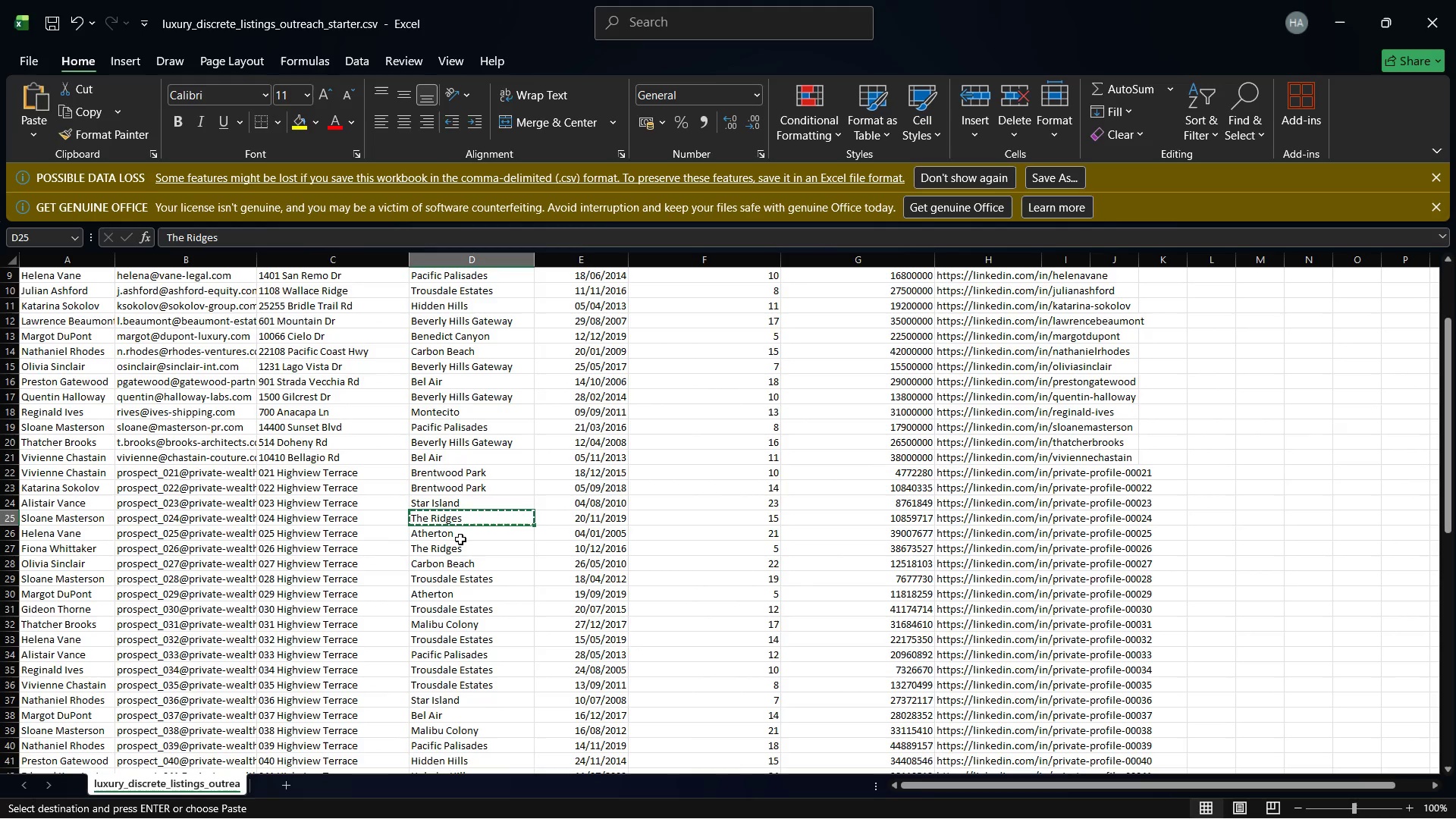 
left_click([460, 539])
 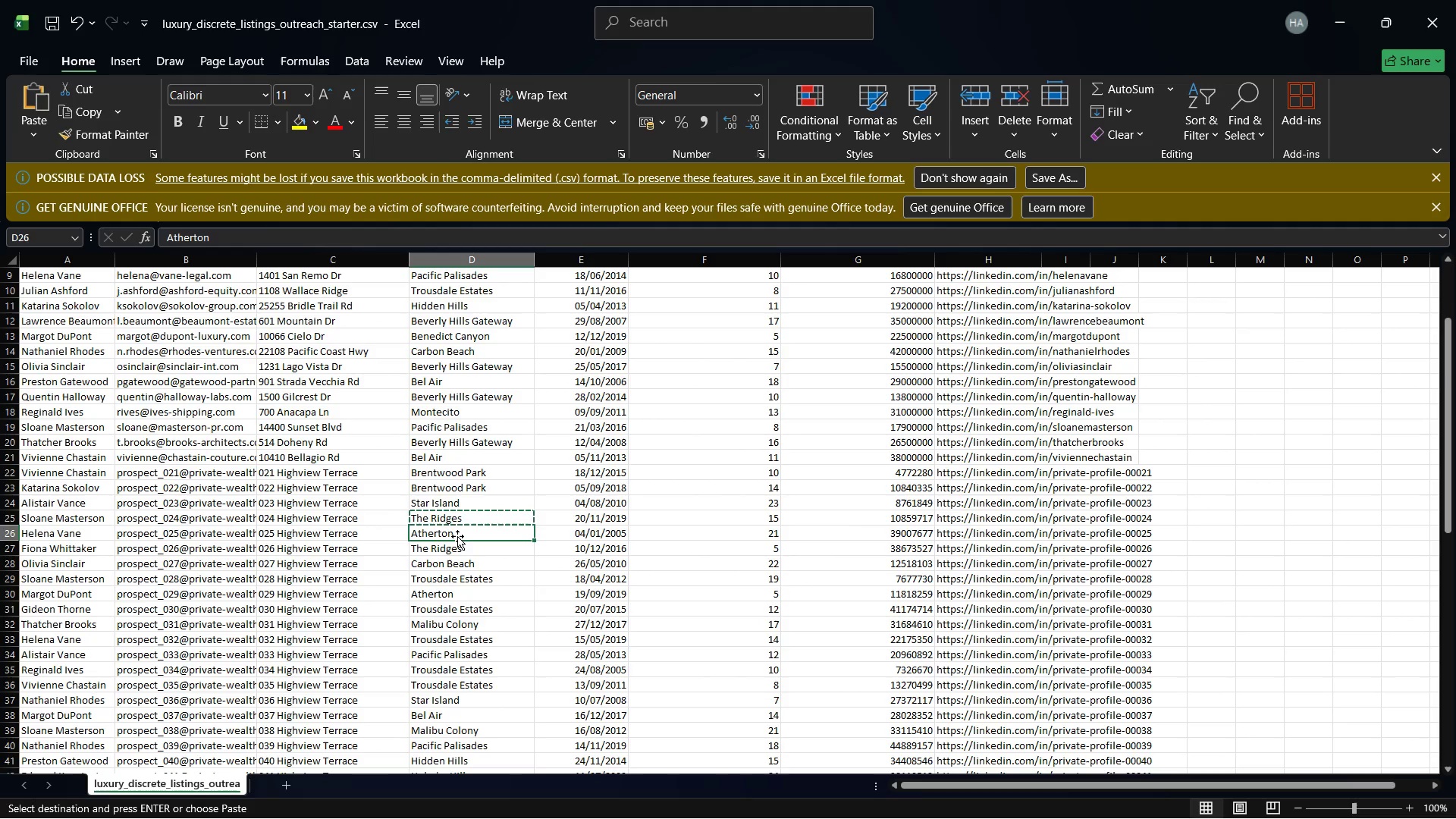 
right_click([457, 536])
 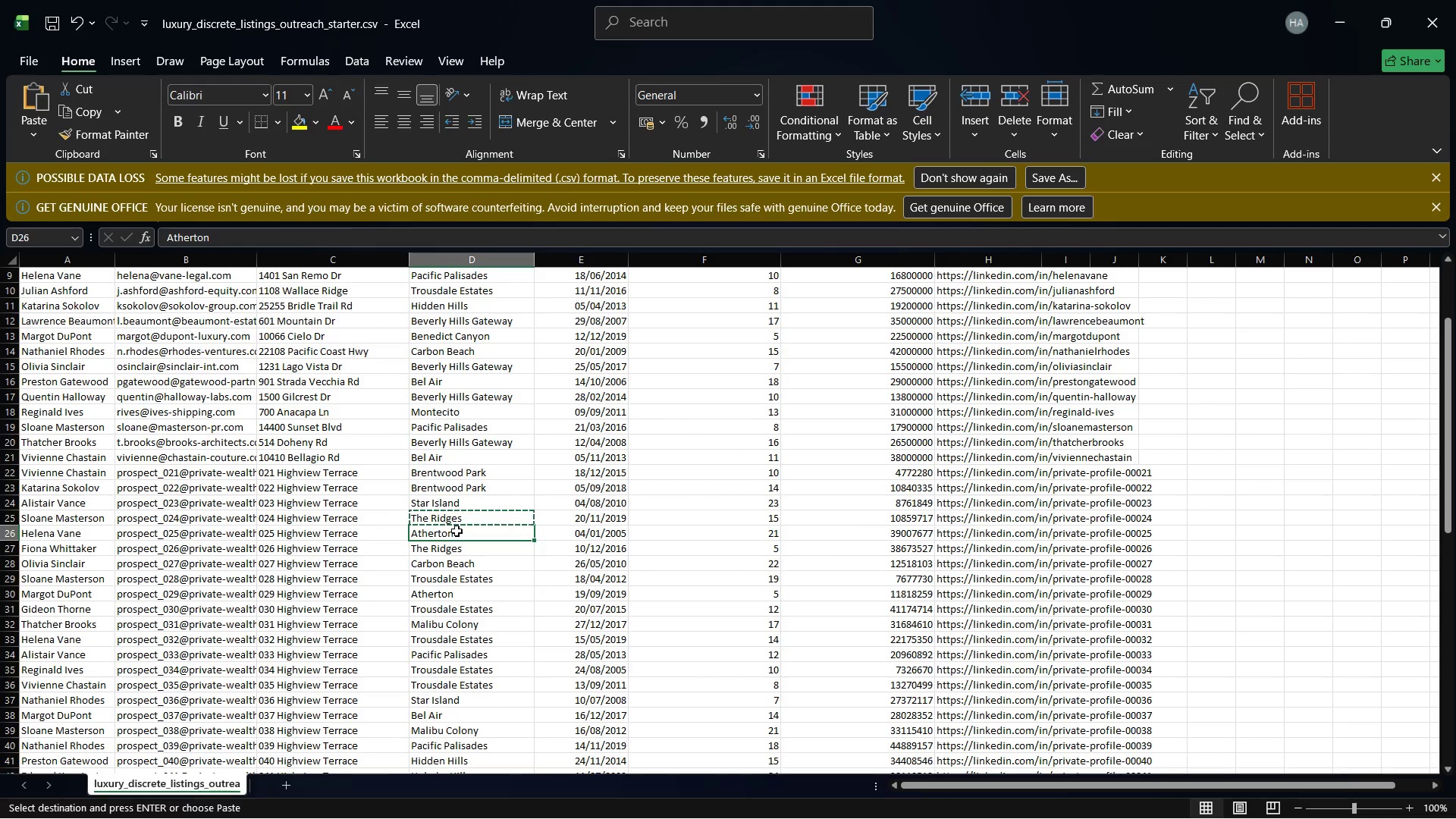 
right_click([457, 531])
 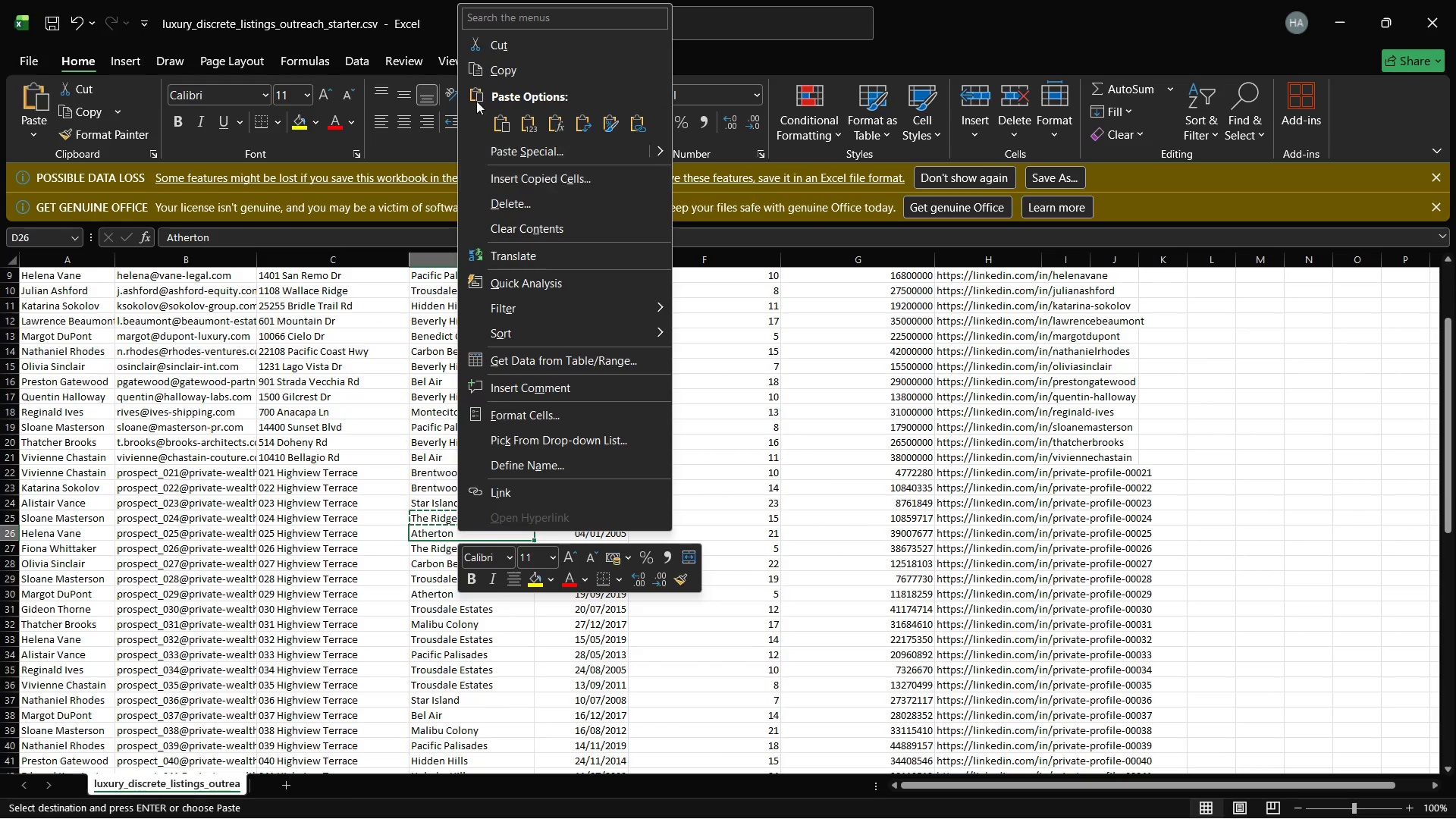 
left_click([485, 71])
 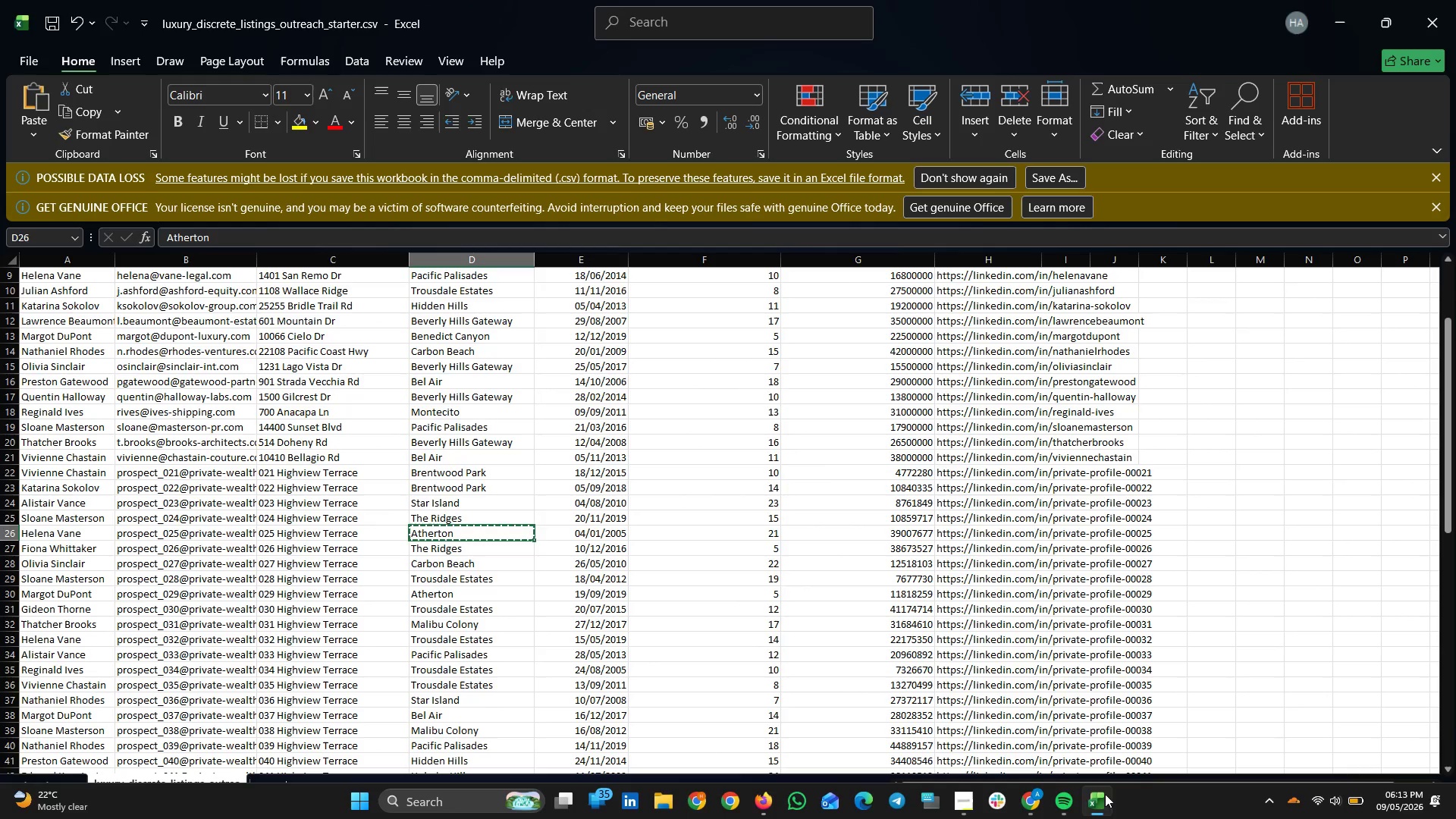 
left_click([1033, 801])
 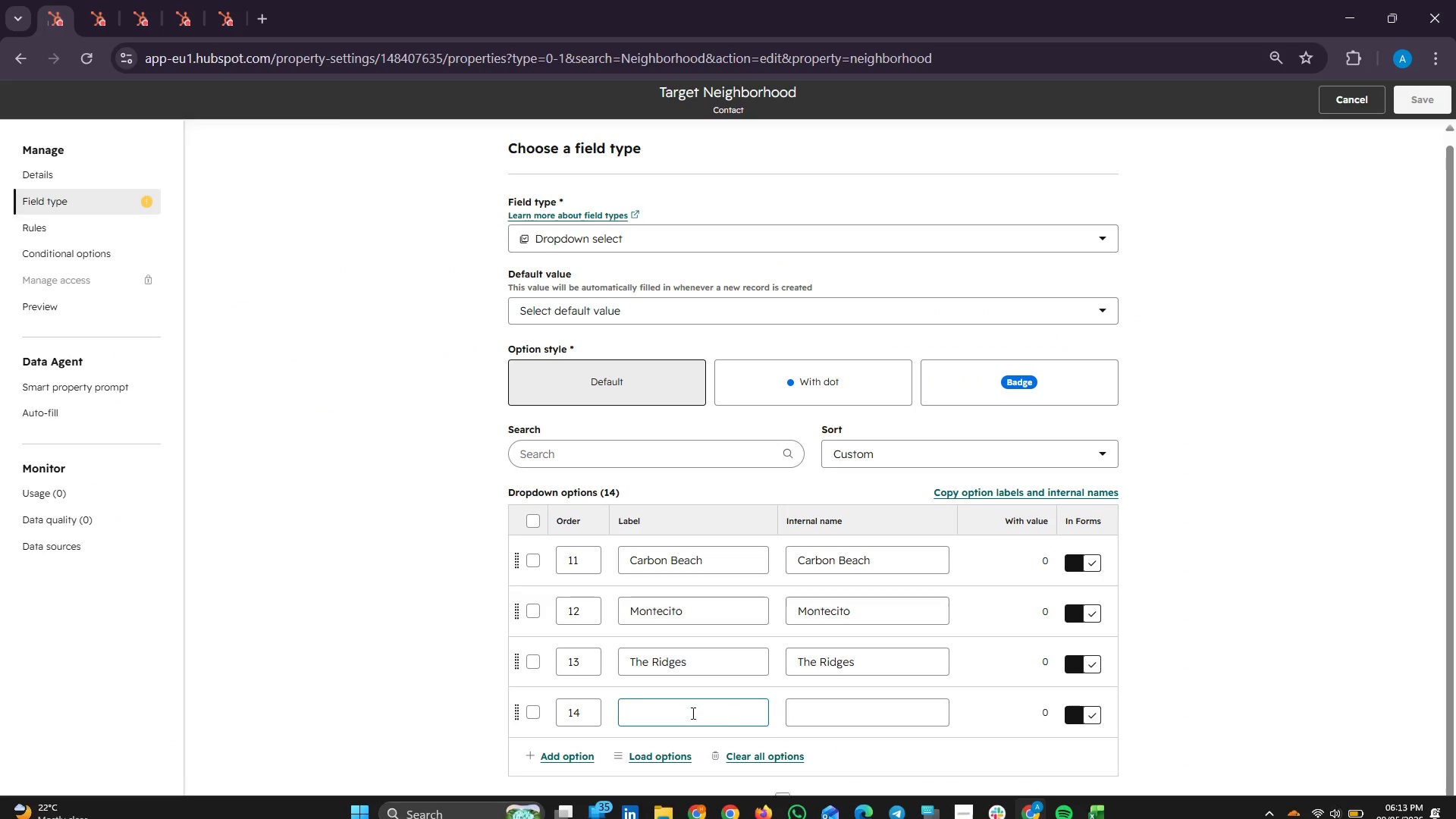 
right_click([668, 705])
 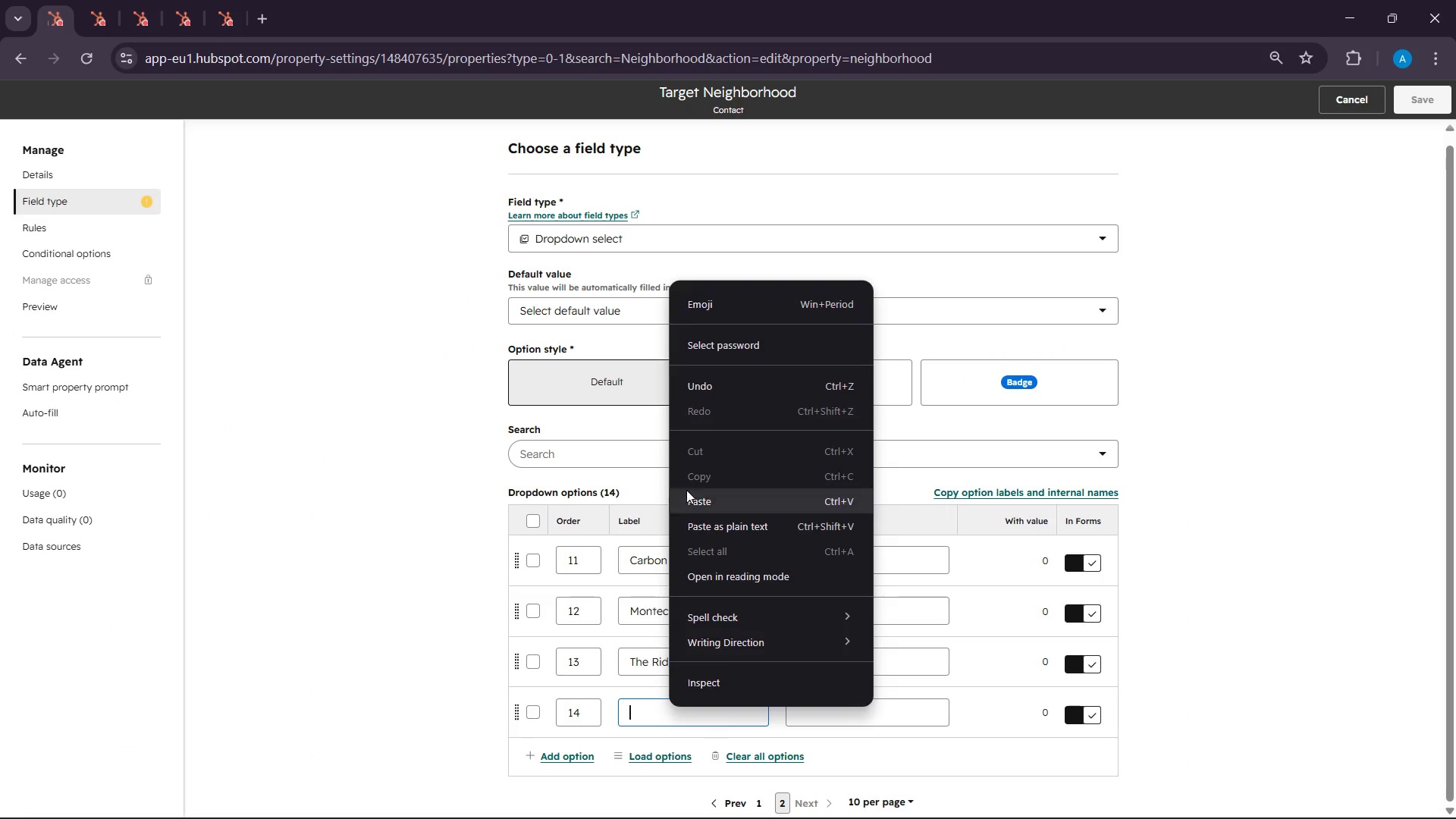 
left_click_drag(start_coordinate=[685, 482], to_coordinate=[704, 497])
 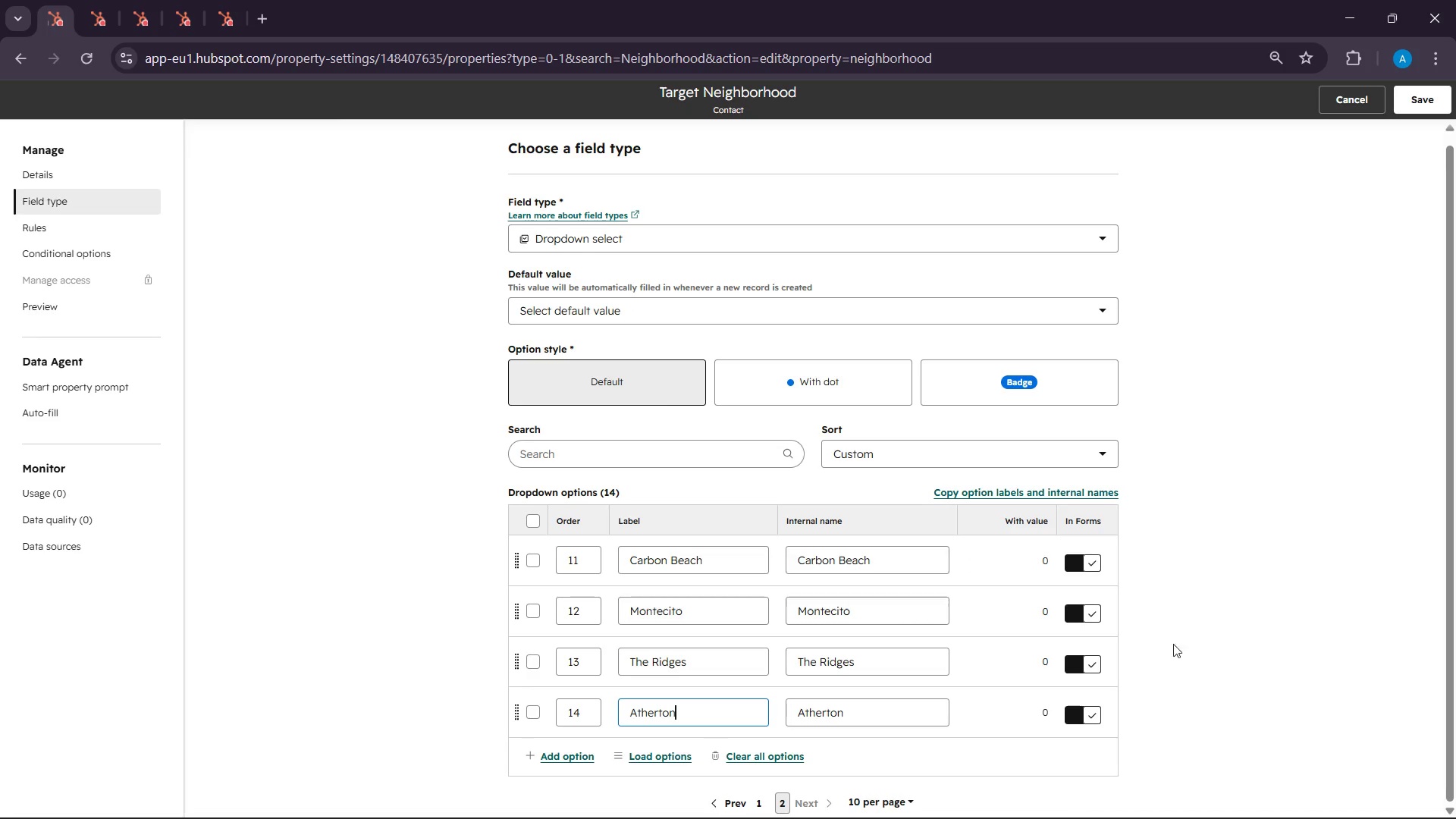 
scroll: coordinate [1196, 667], scroll_direction: down, amount: 3.0
 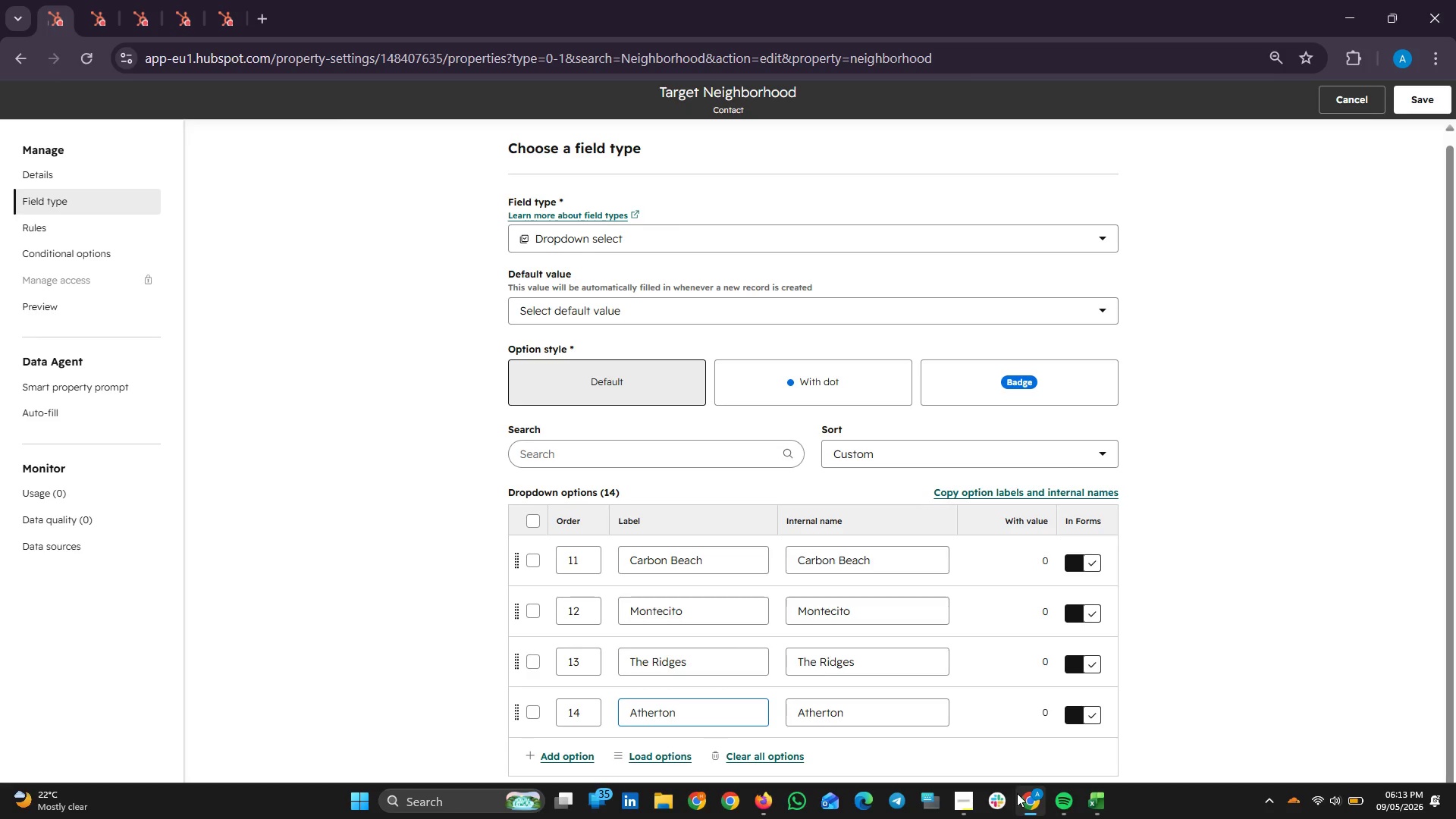 
left_click([1031, 796])
 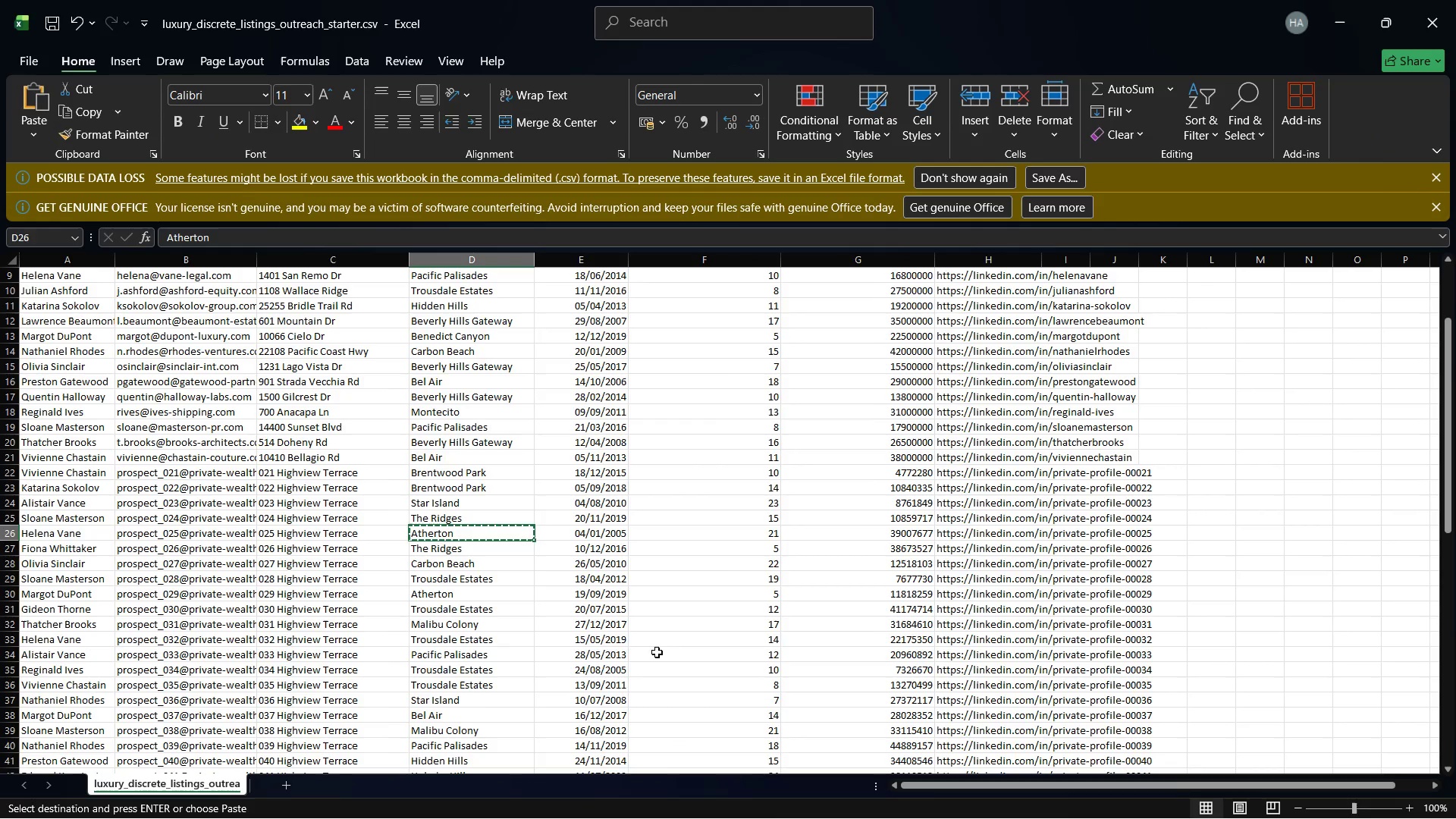 
scroll: coordinate [471, 656], scroll_direction: up, amount: 2.0
 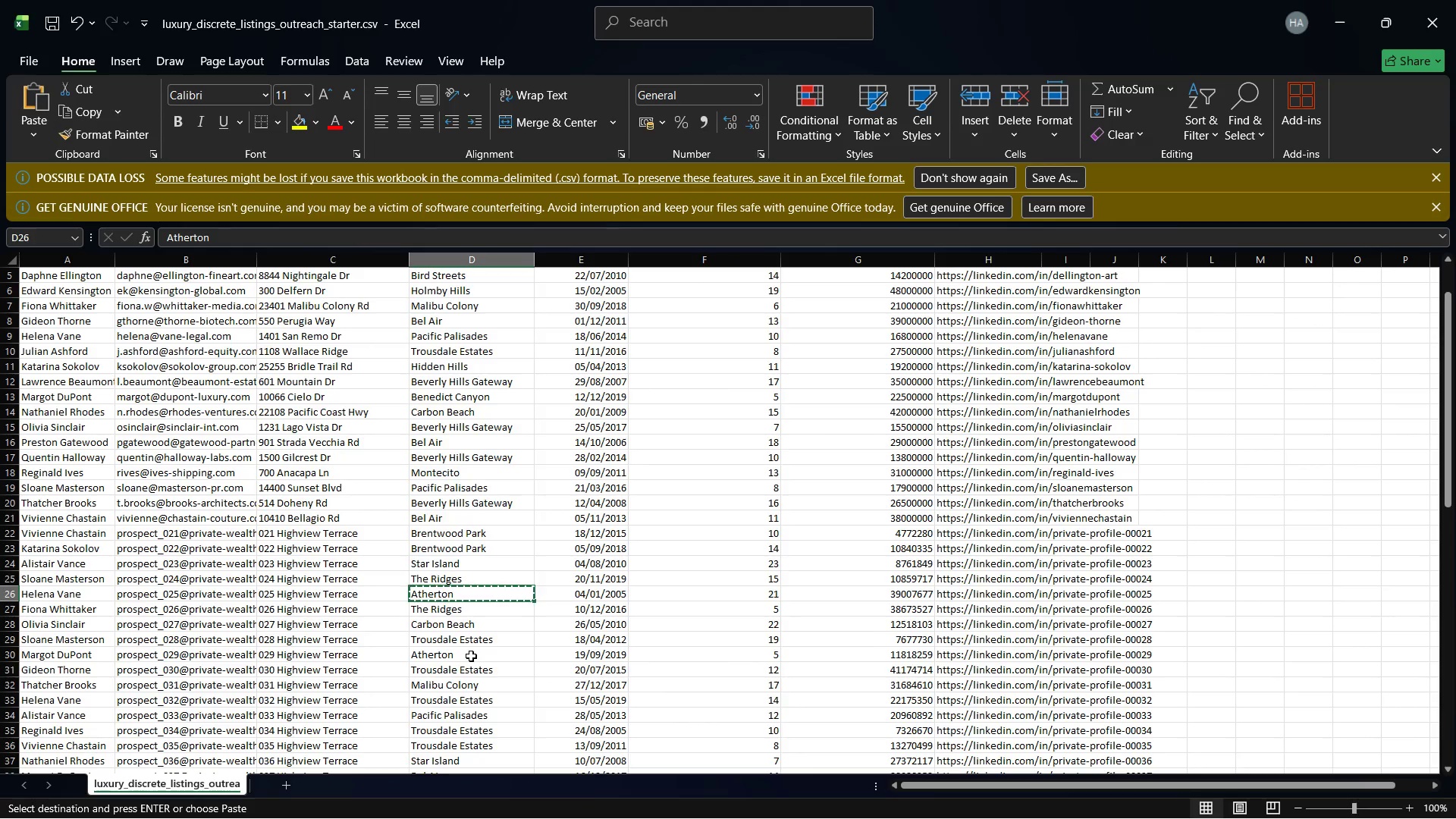 
scroll: coordinate [471, 656], scroll_direction: down, amount: 6.0
 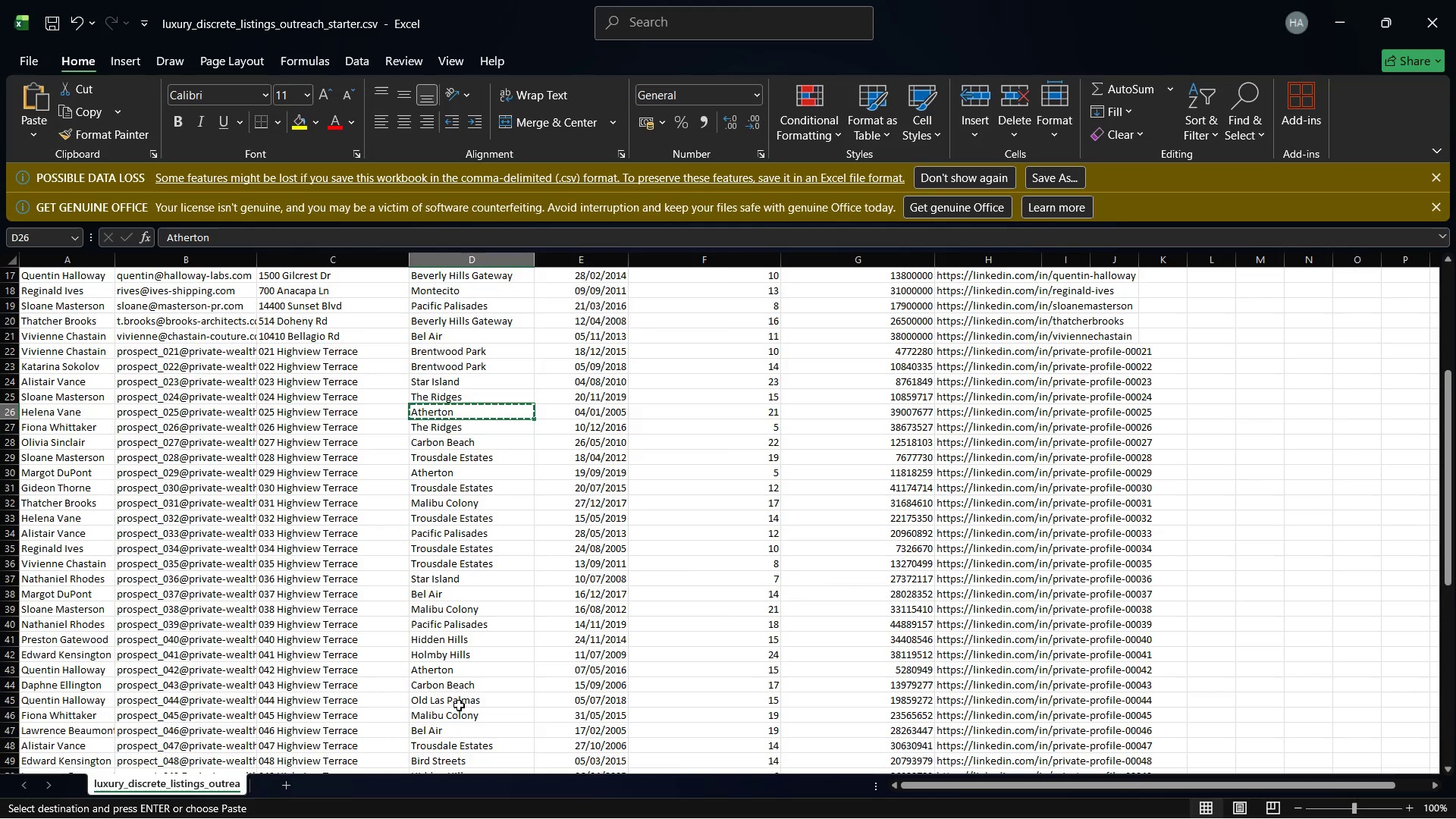 
left_click([455, 701])
 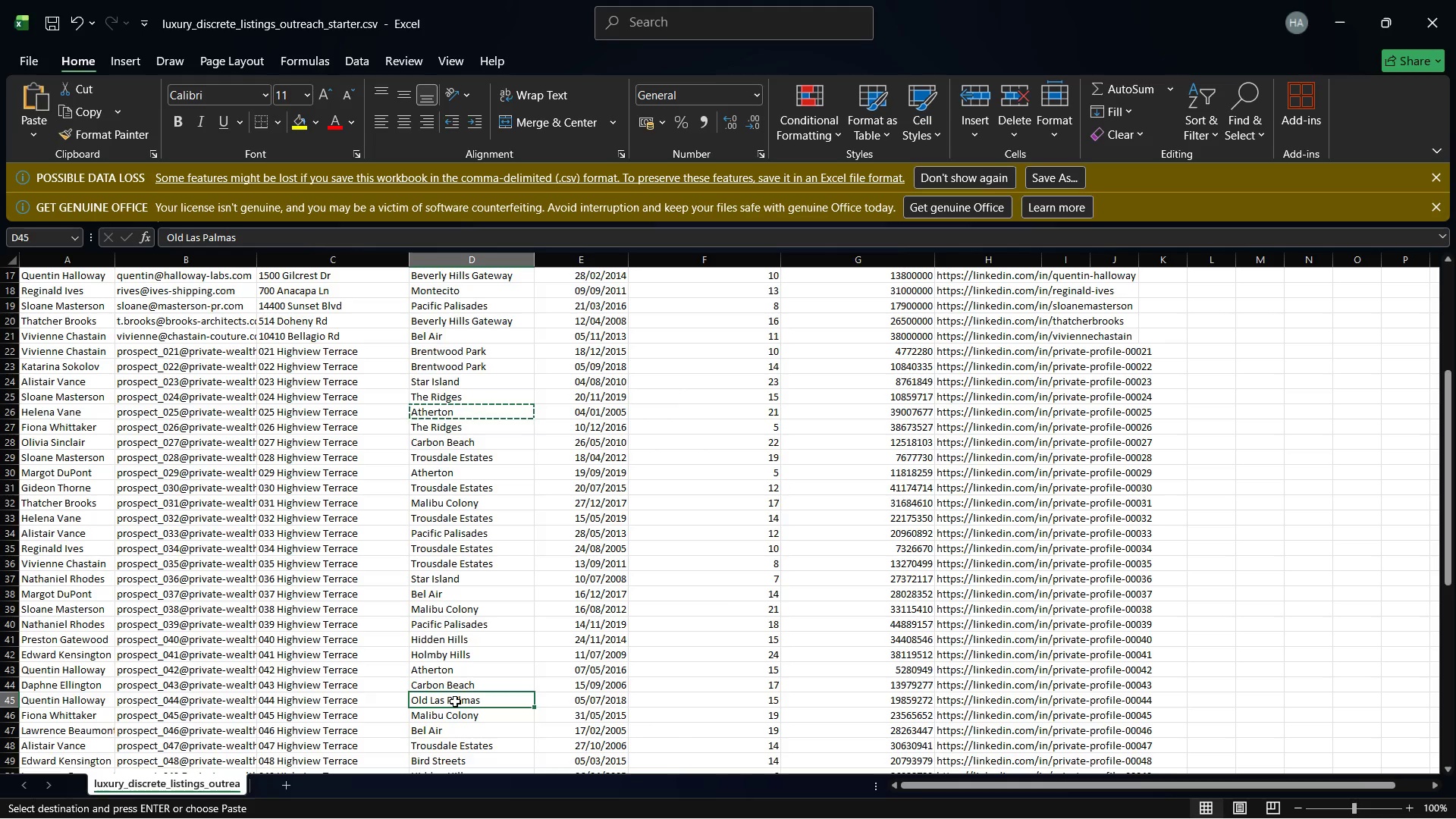 
right_click([455, 701])
 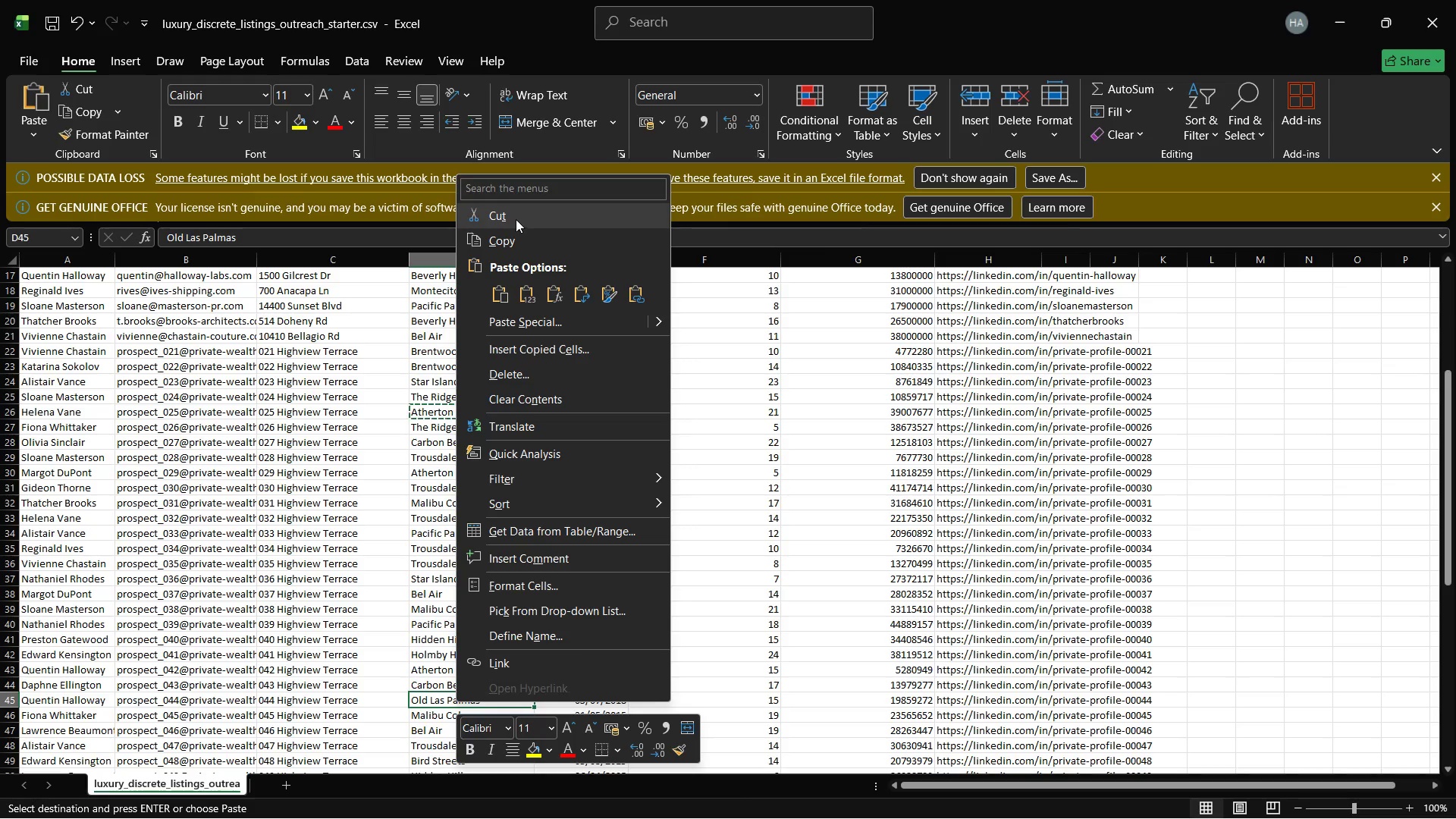 
left_click([521, 234])
 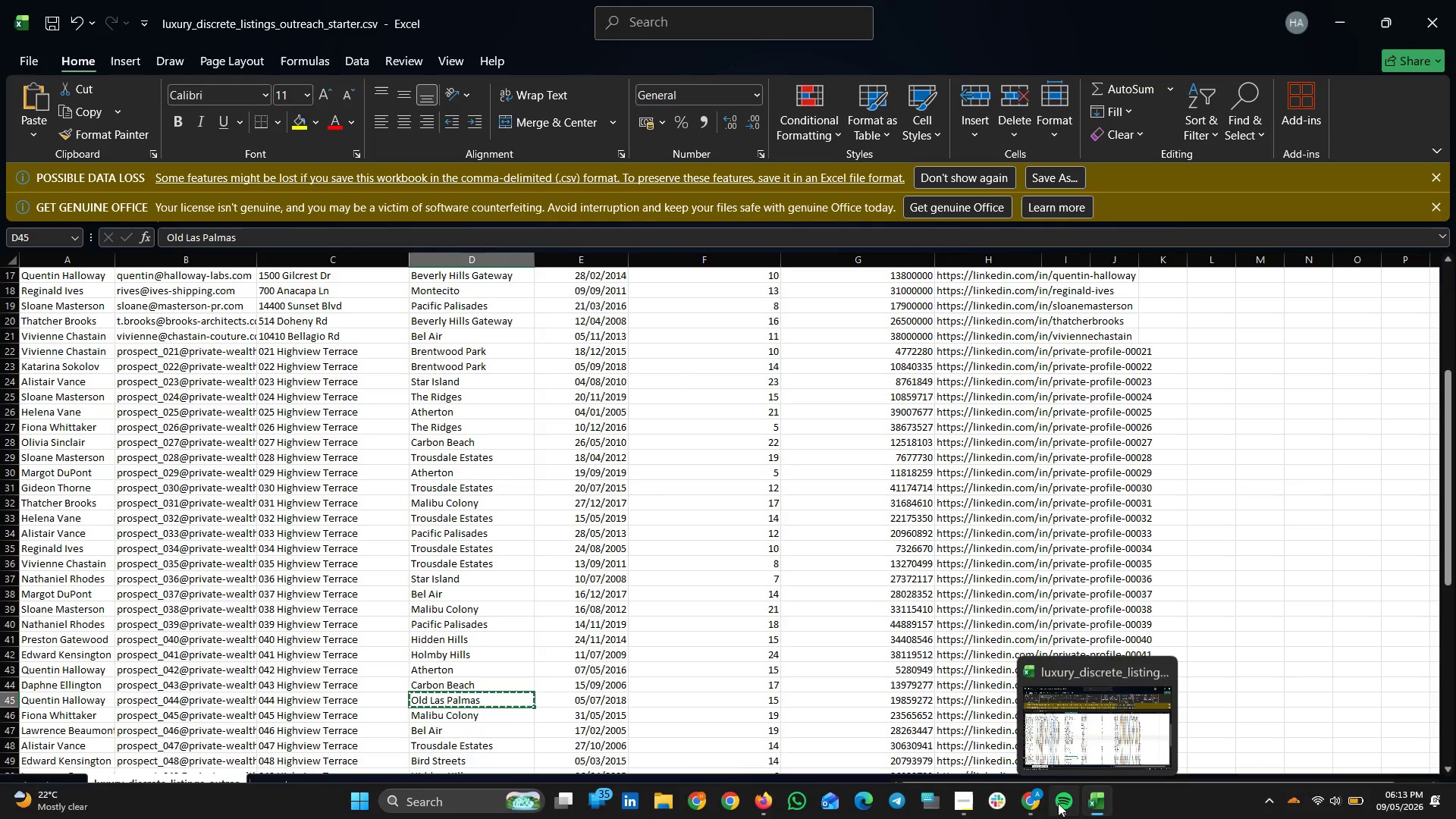 
left_click([1025, 796])
 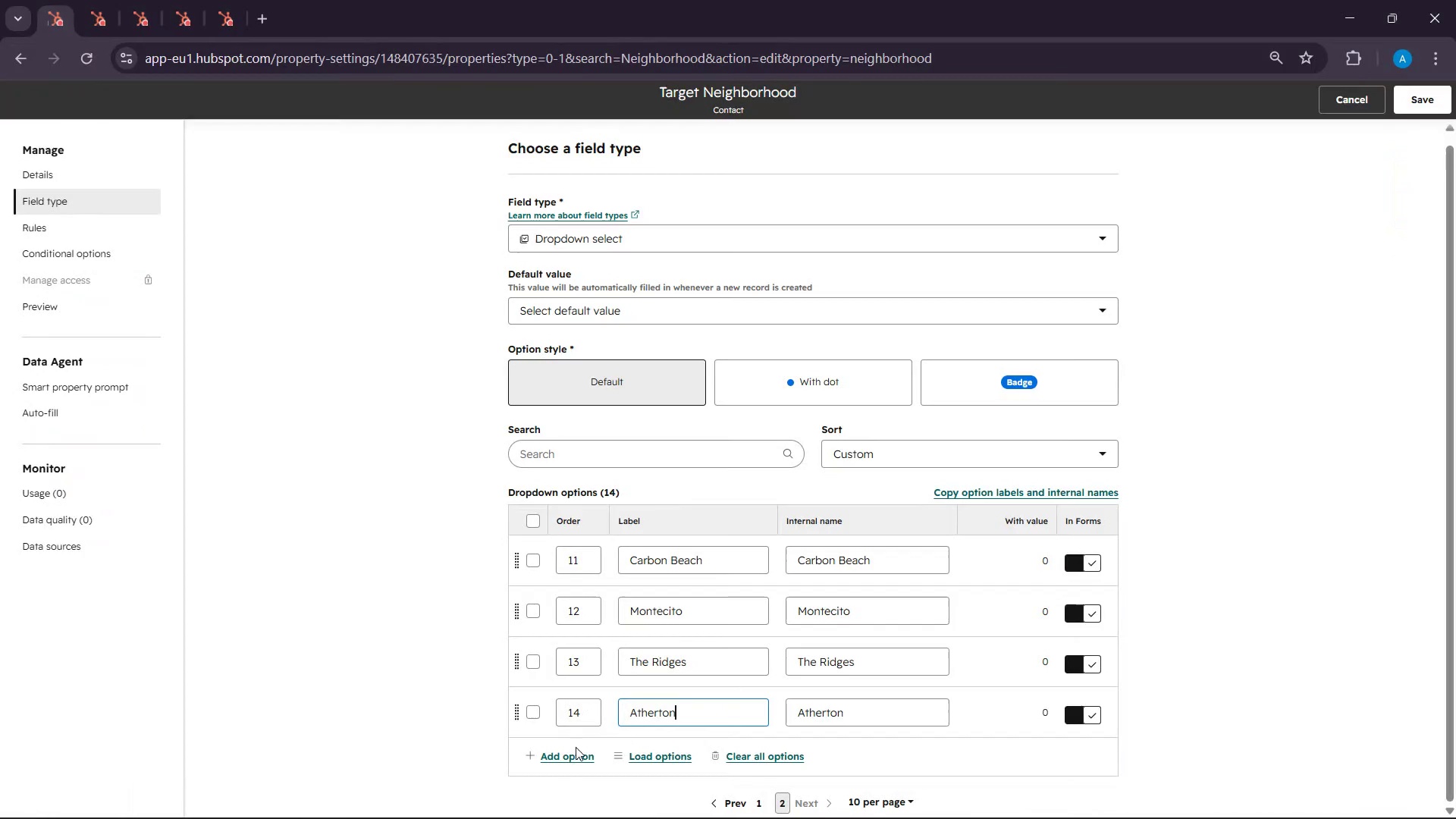 
left_click([565, 759])
 